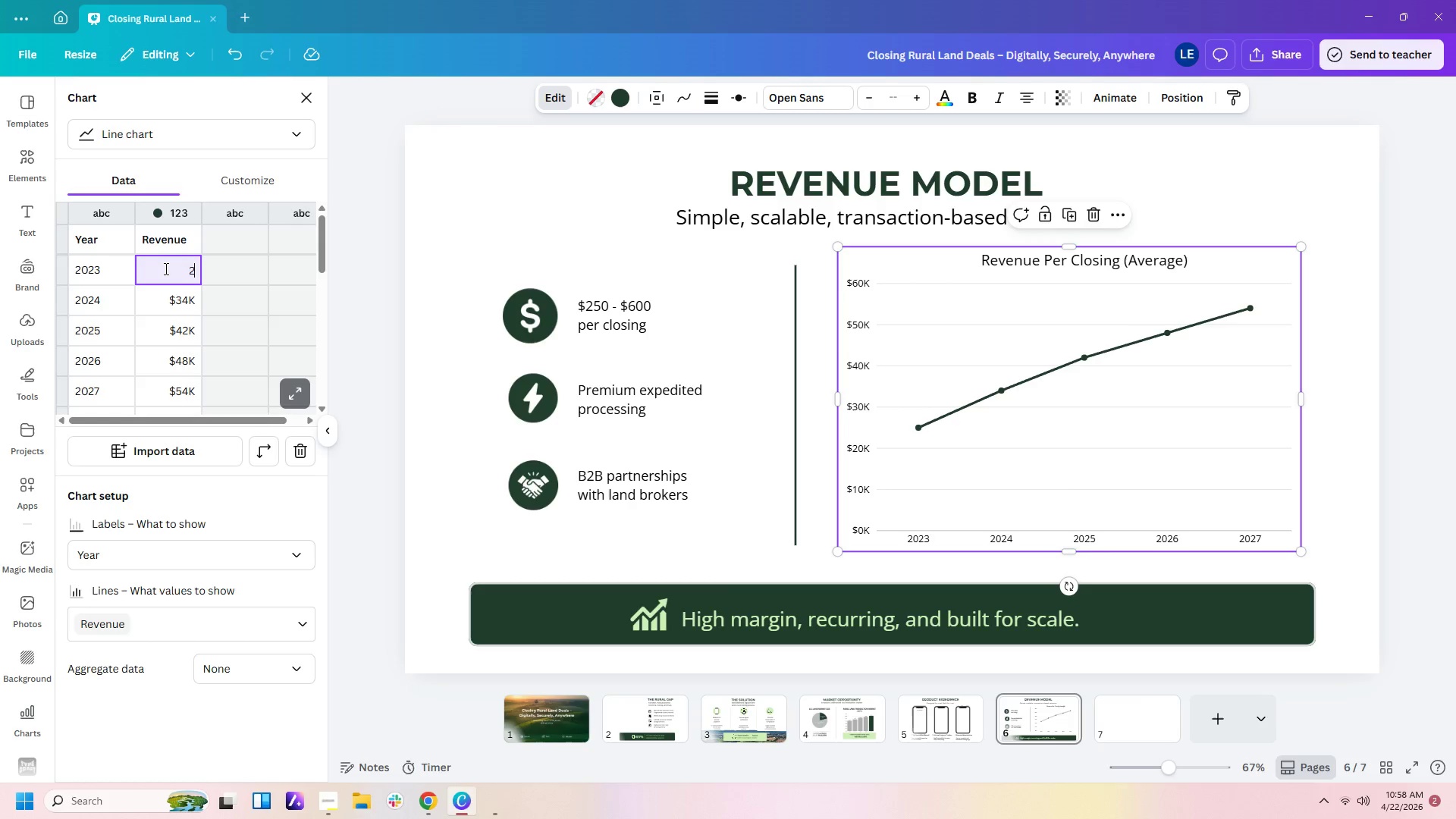 
key(Numpad8)
 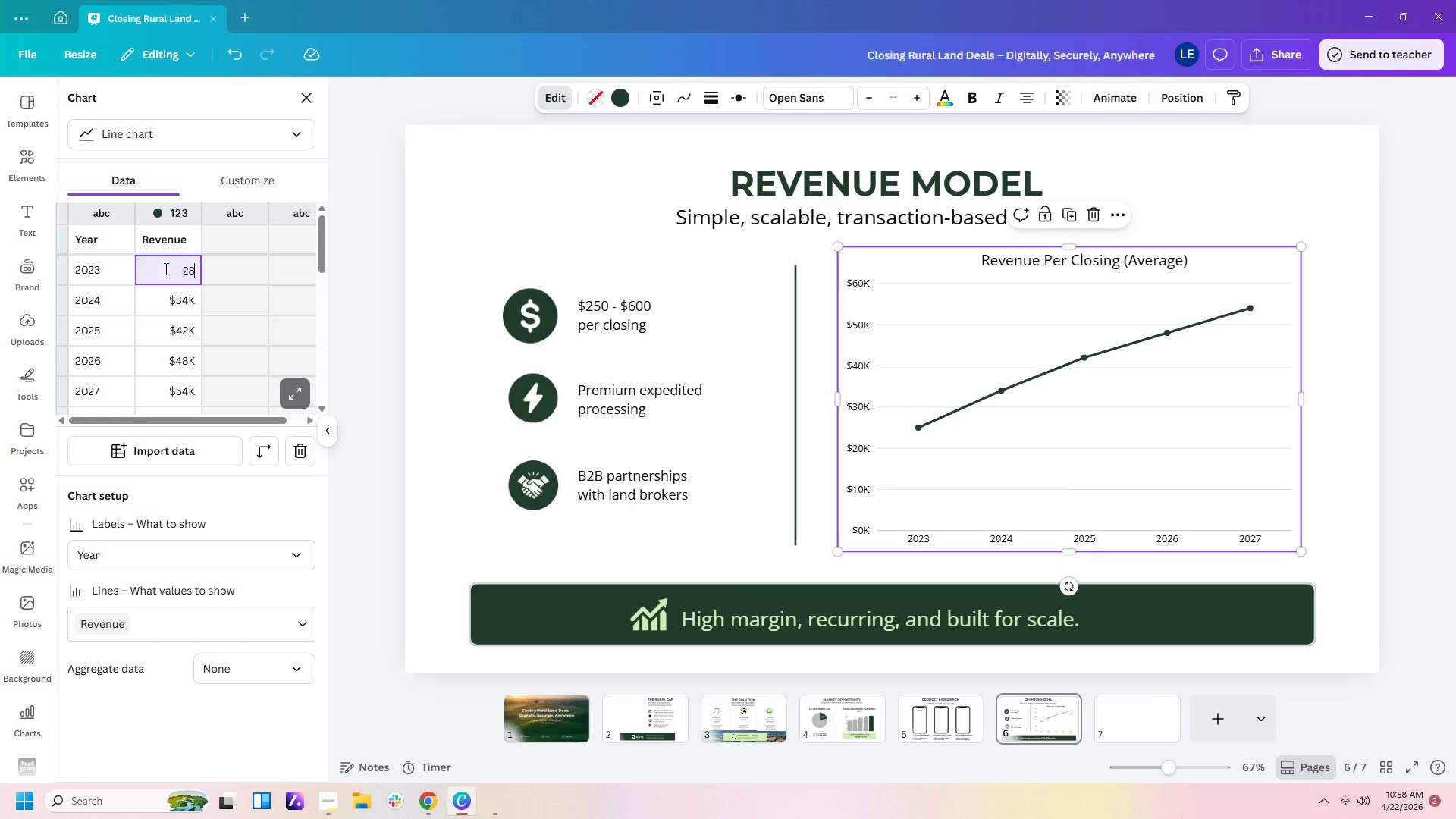 
key(Numpad0)
 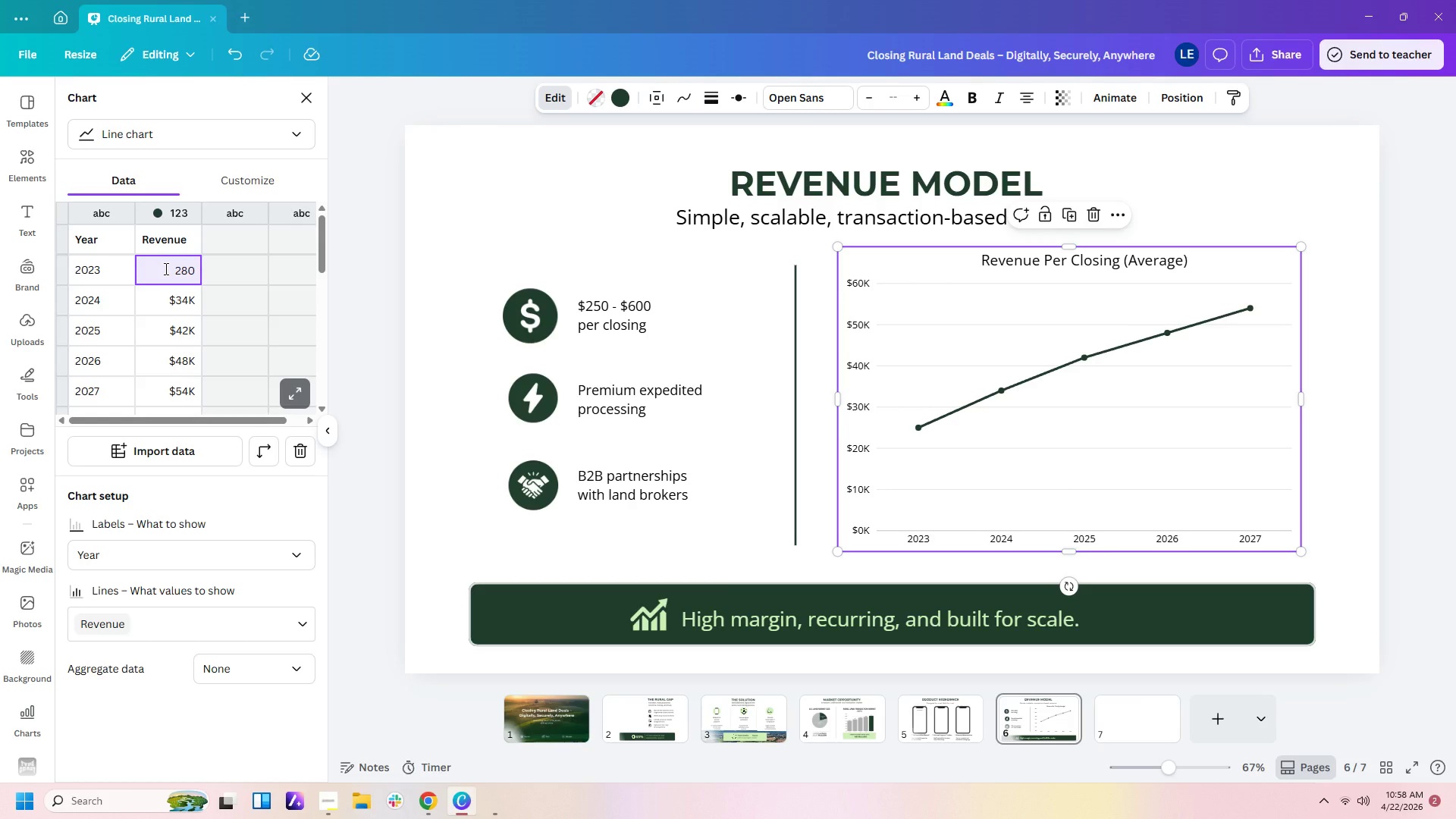 
key(Enter)
 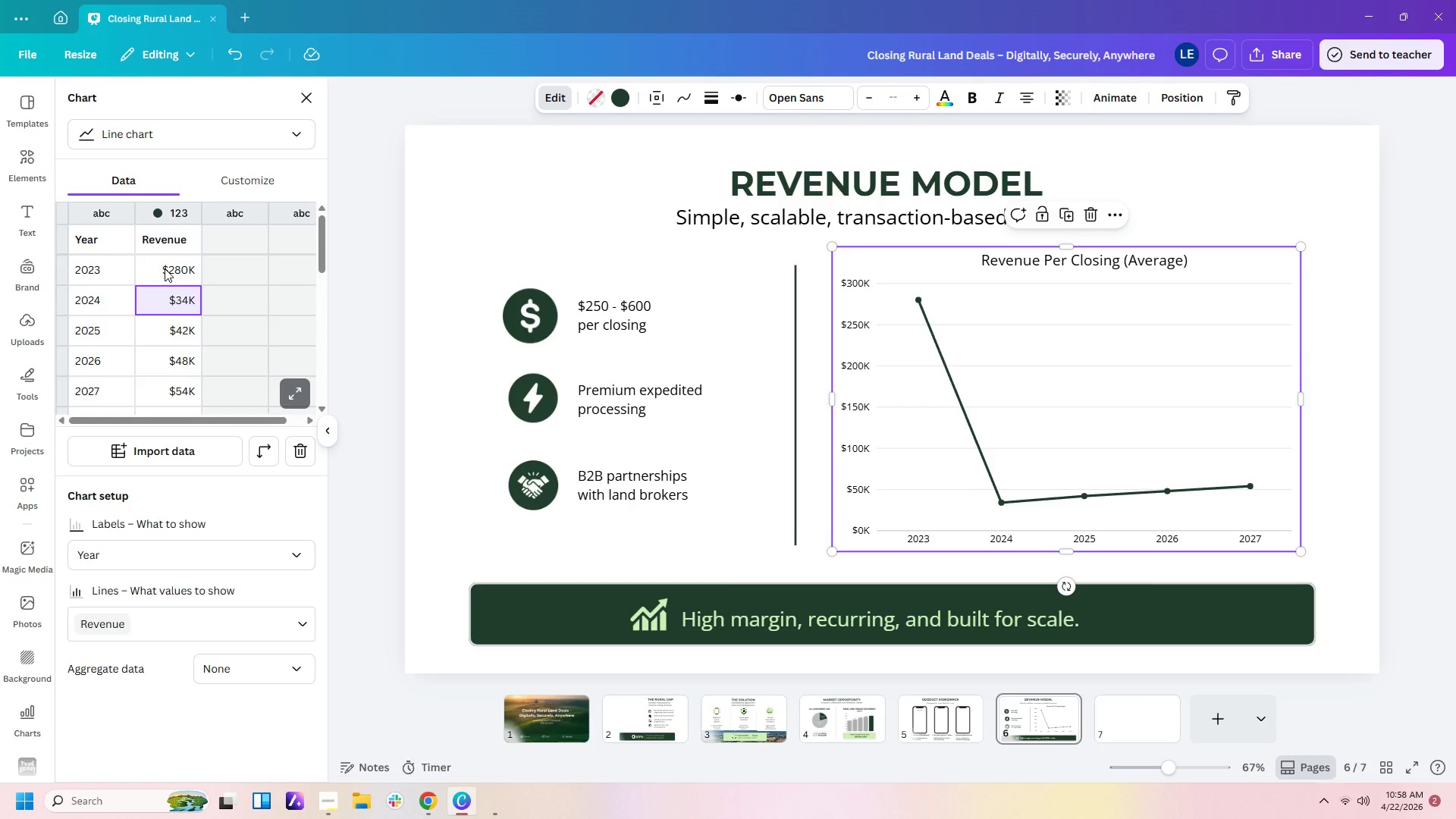 
key(Numpad3)
 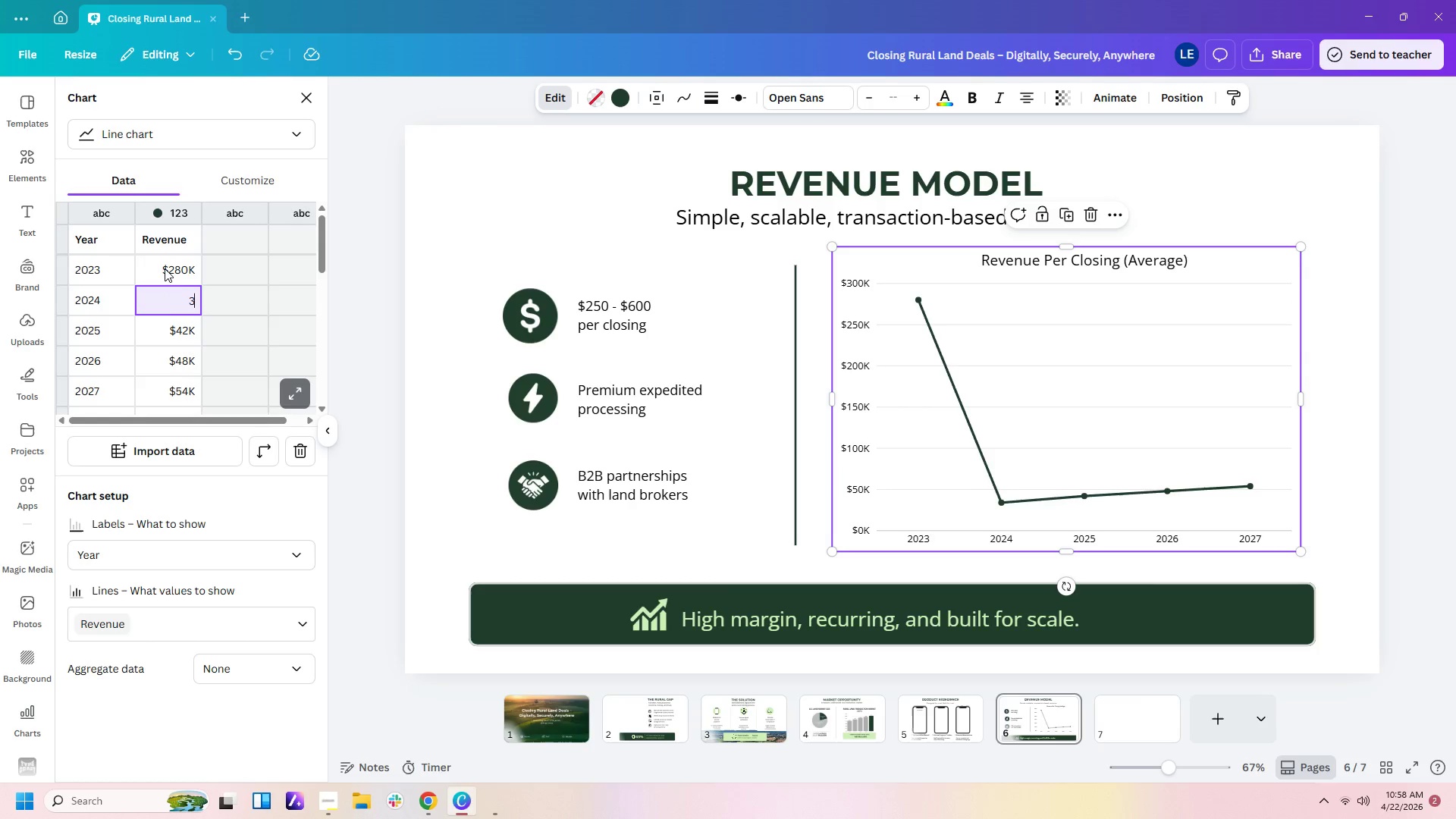 
key(Numpad4)
 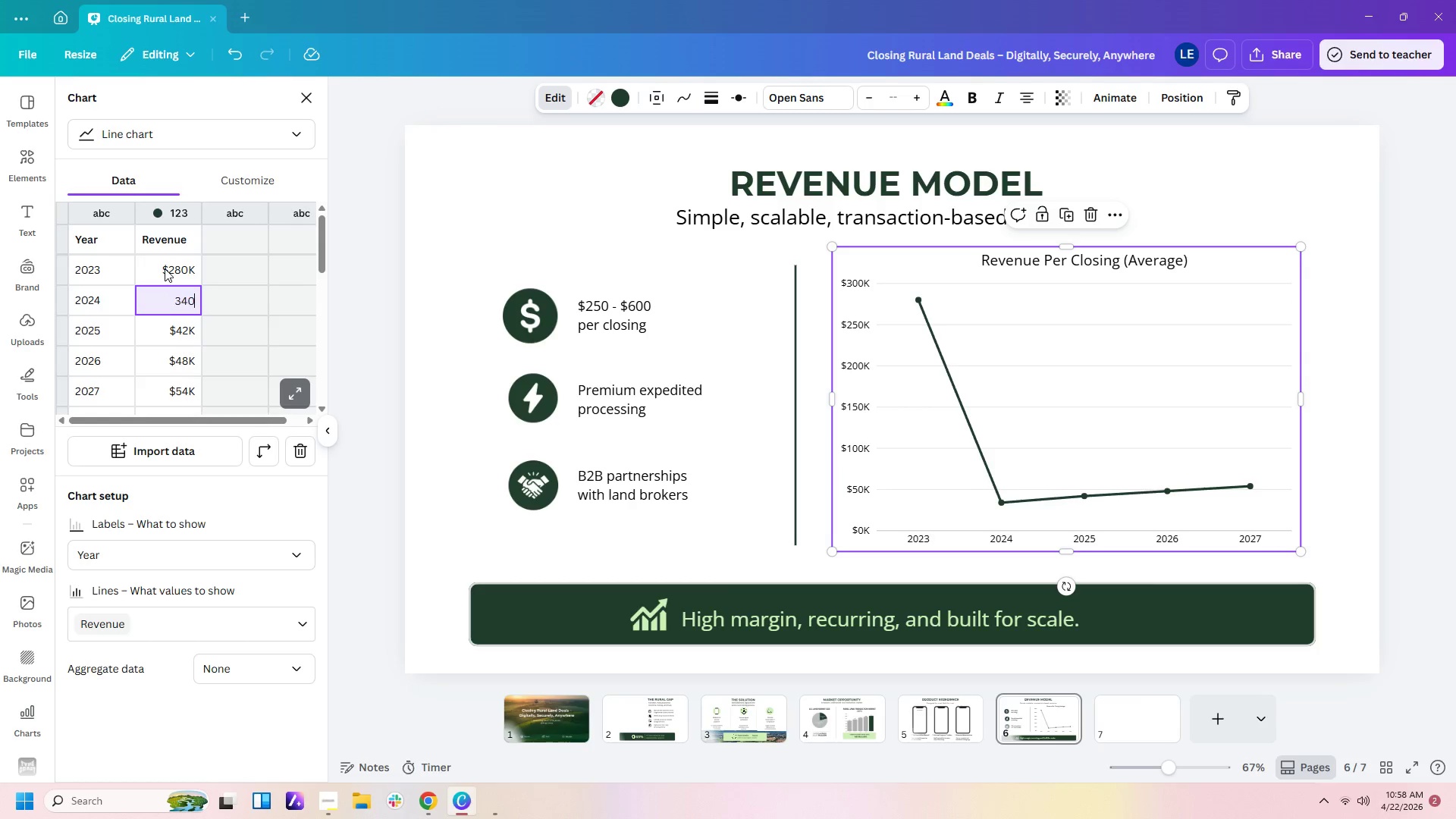 
key(Numpad0)
 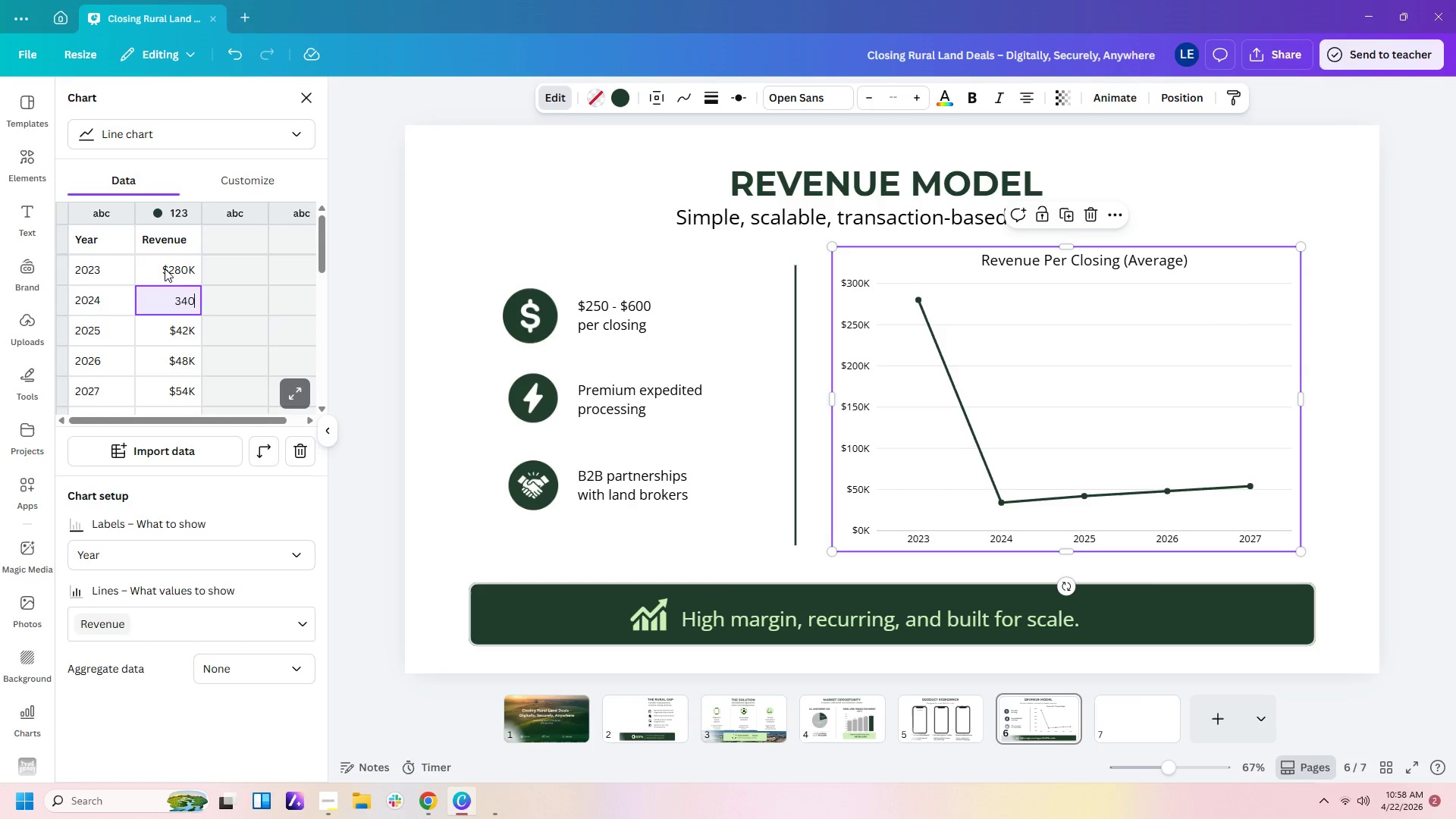 
key(Enter)
 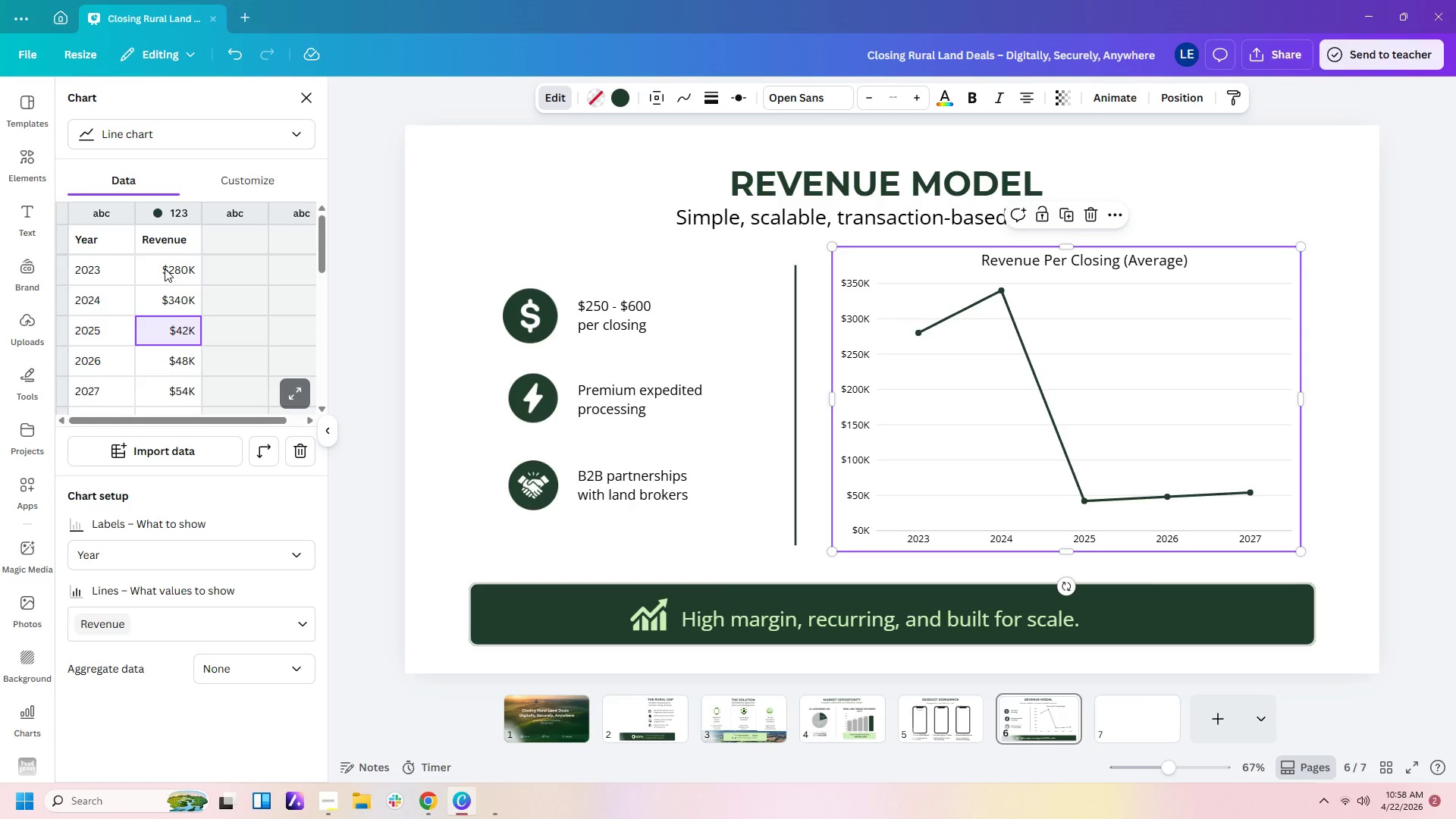 
key(Numpad4)
 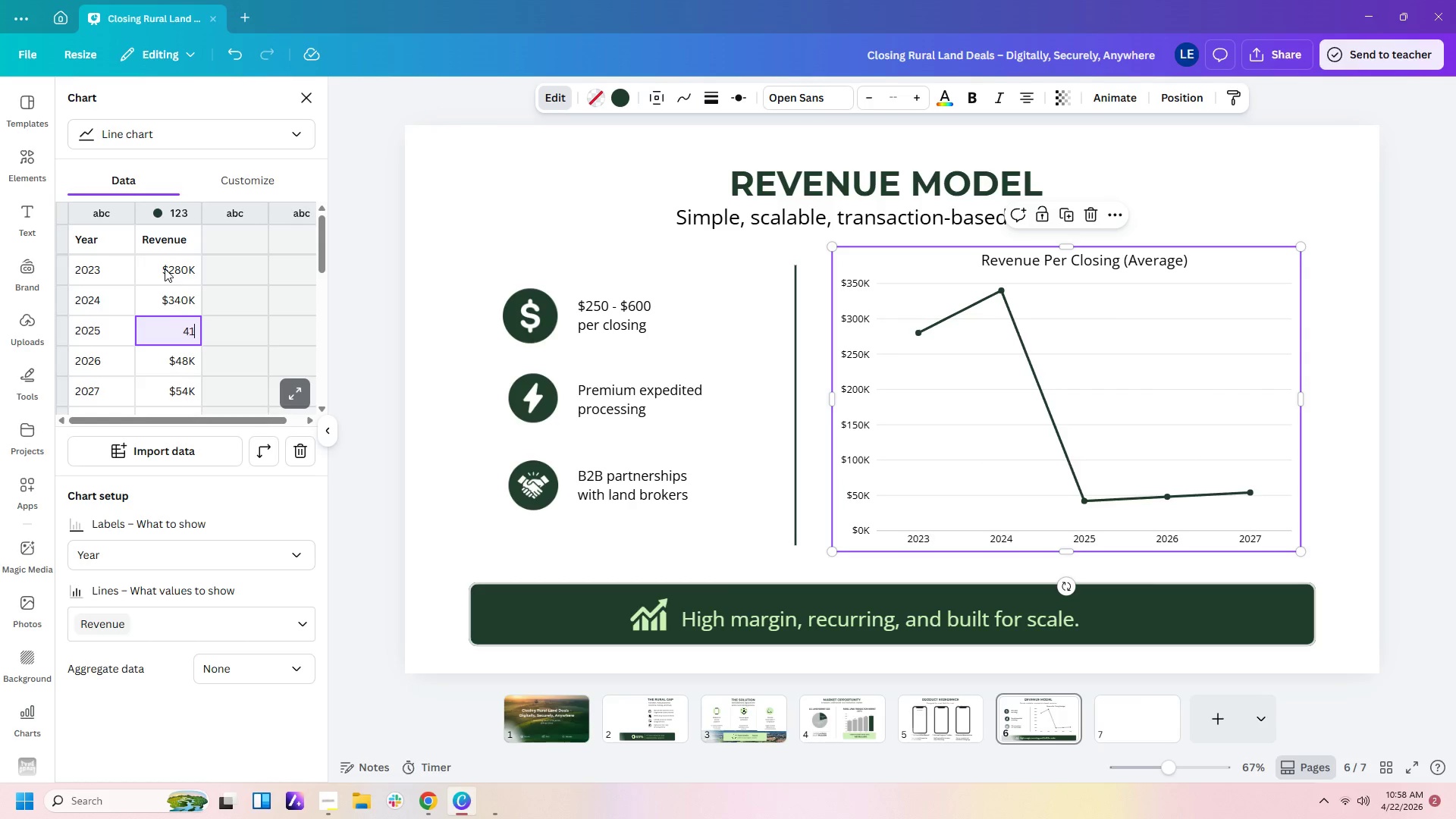 
key(Numpad1)
 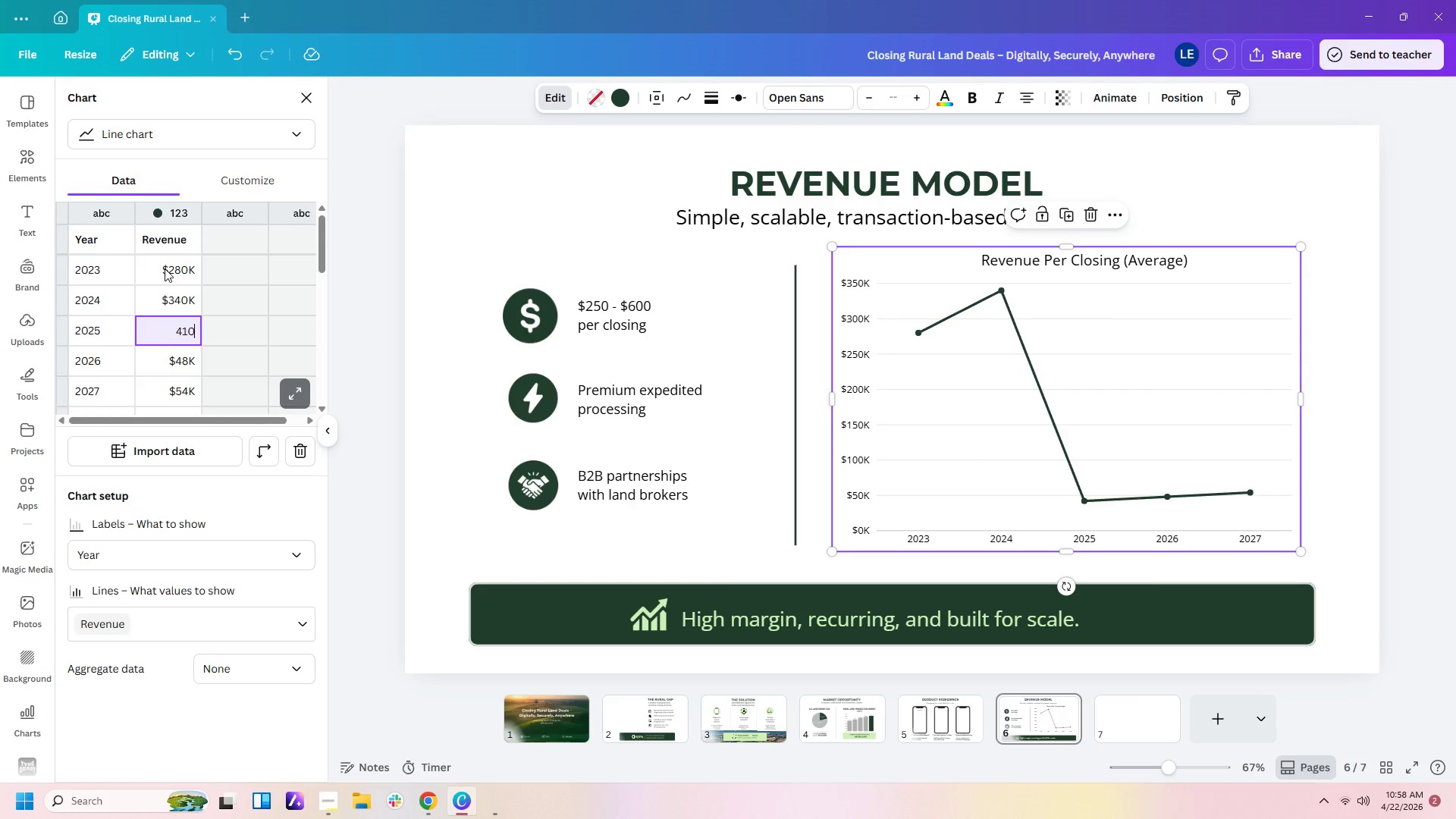 
key(Numpad0)
 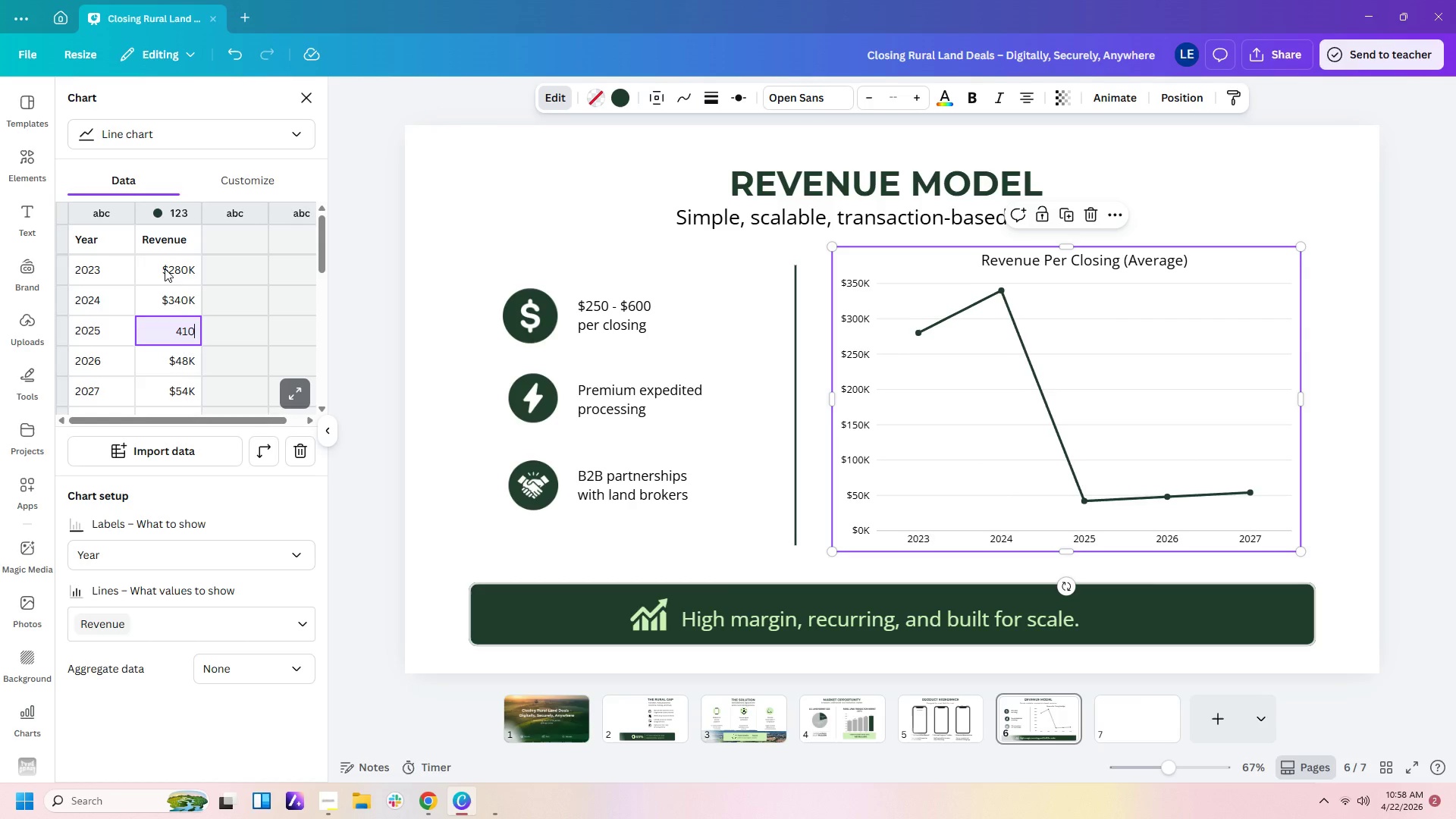 
key(Enter)
 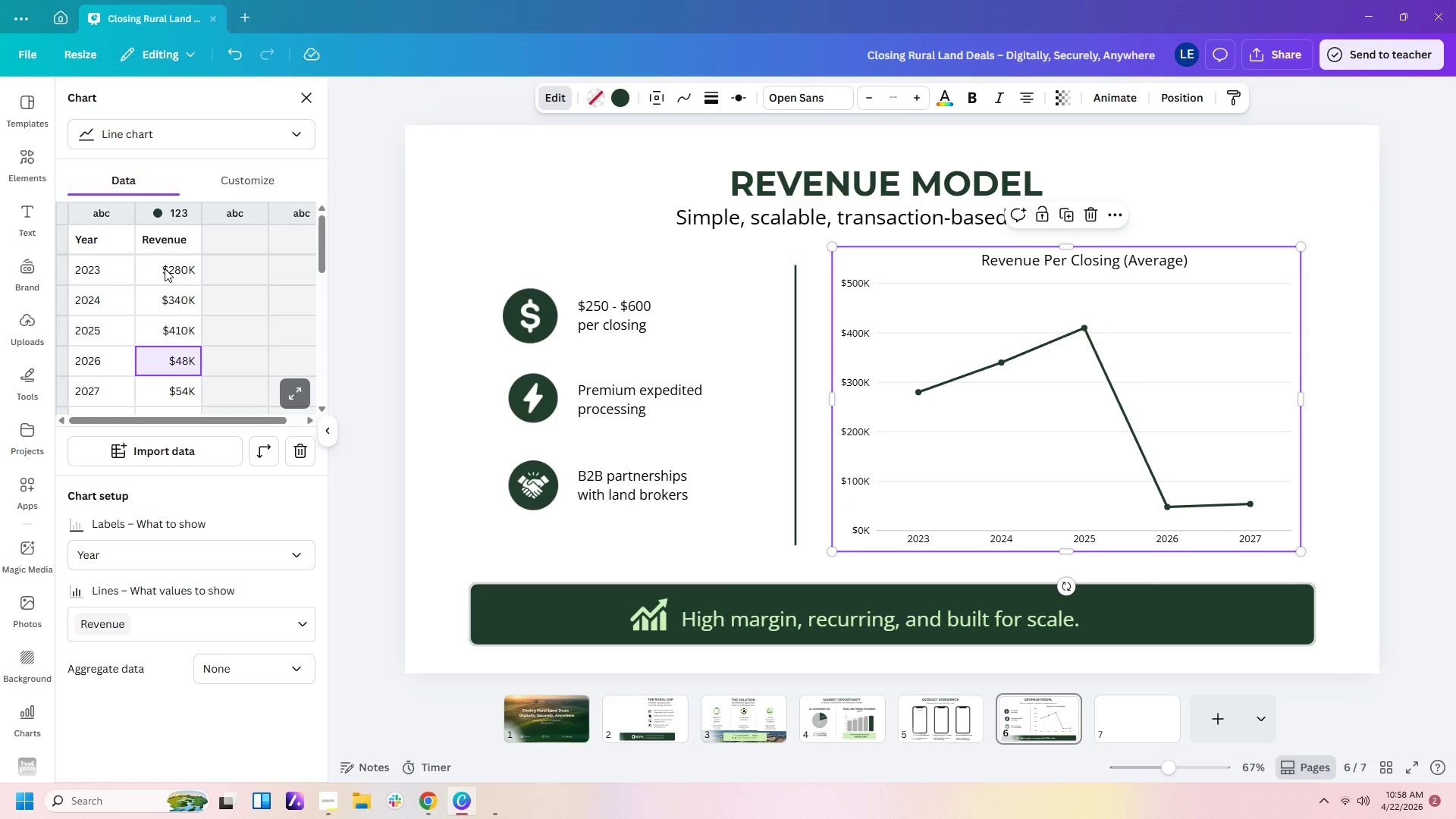 
key(Numpad4)
 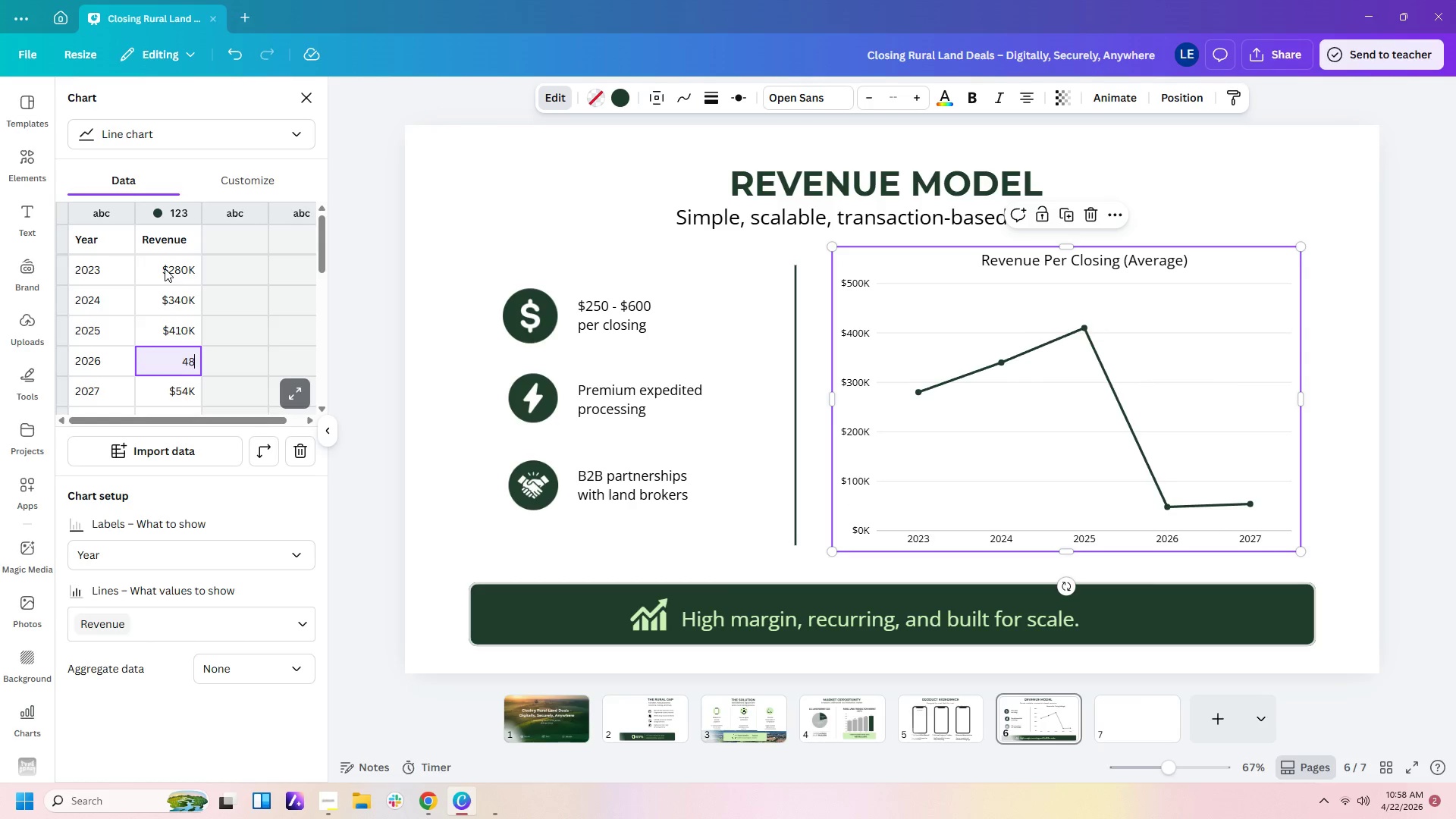 
key(Numpad8)
 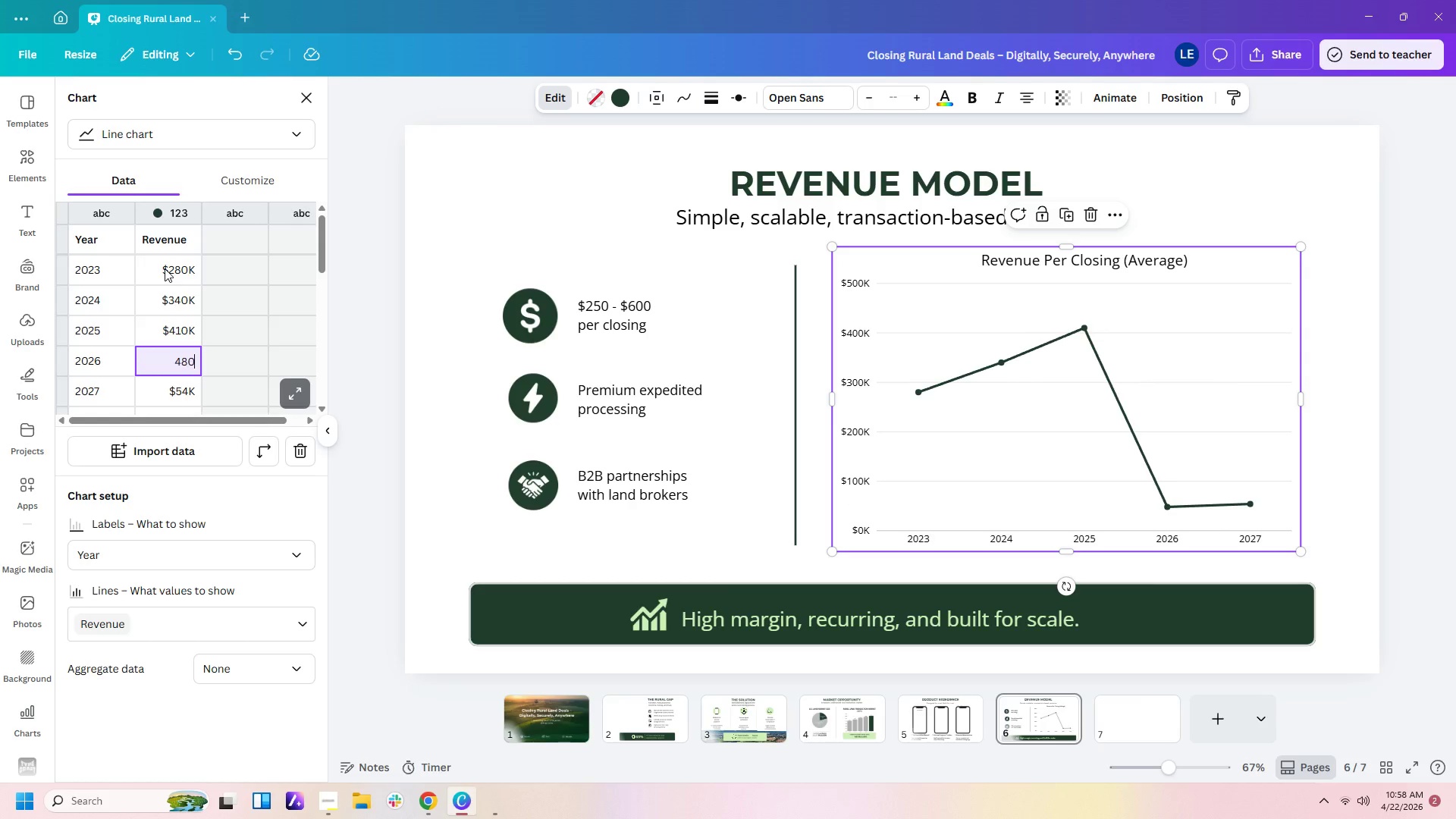 
key(Numpad0)
 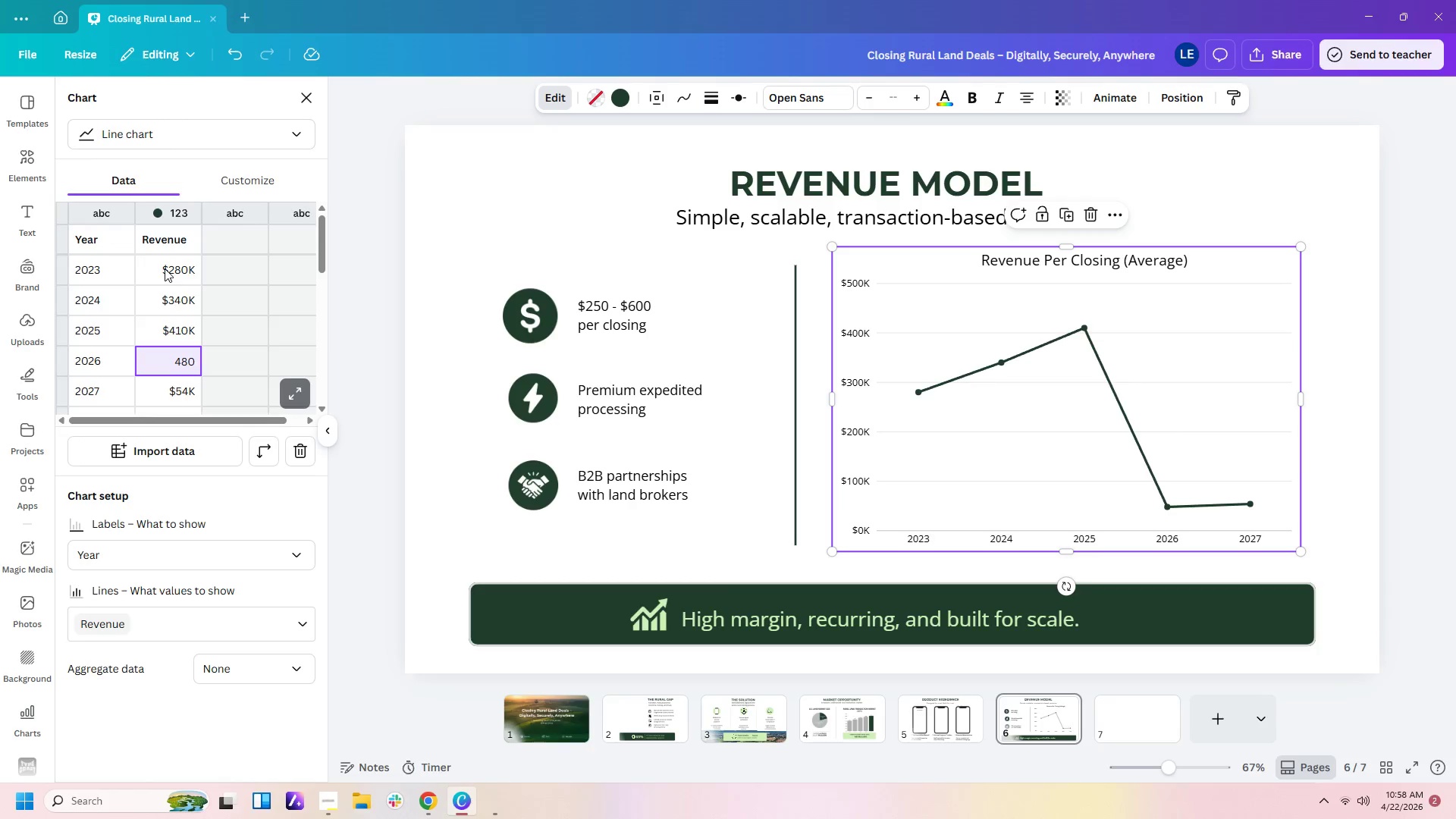 
key(Enter)
 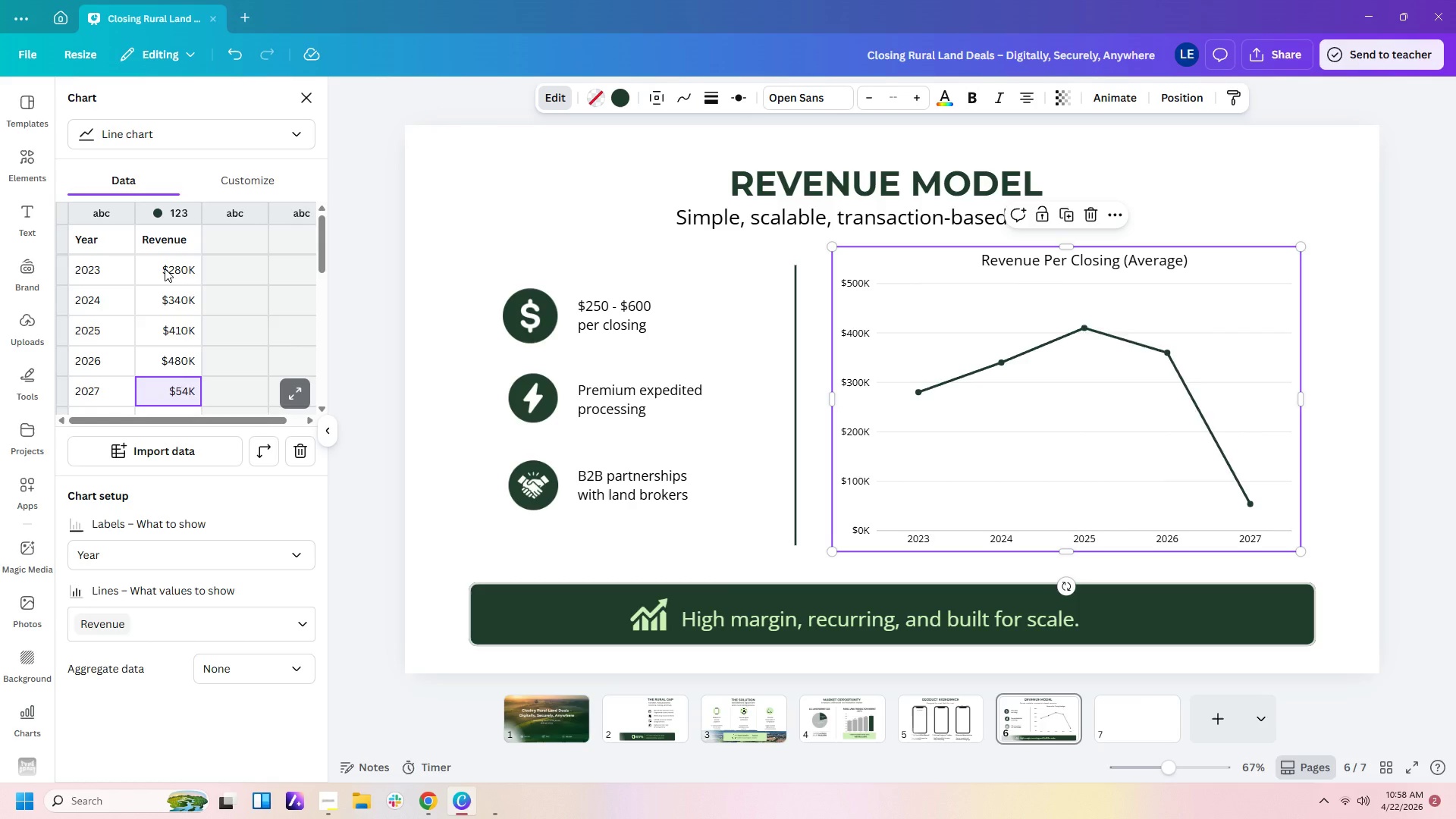 
key(Numpad5)
 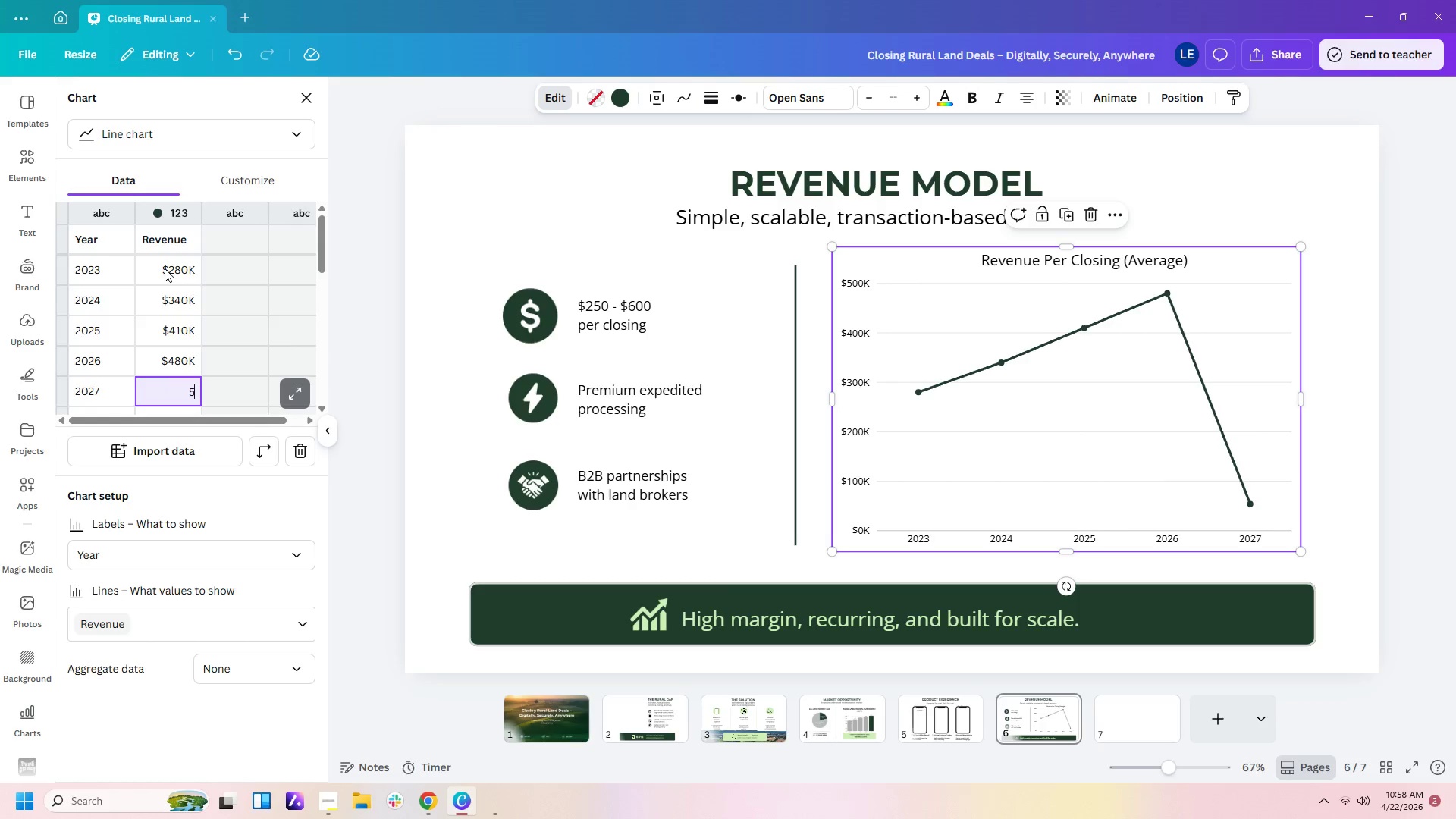 
key(Numpad6)
 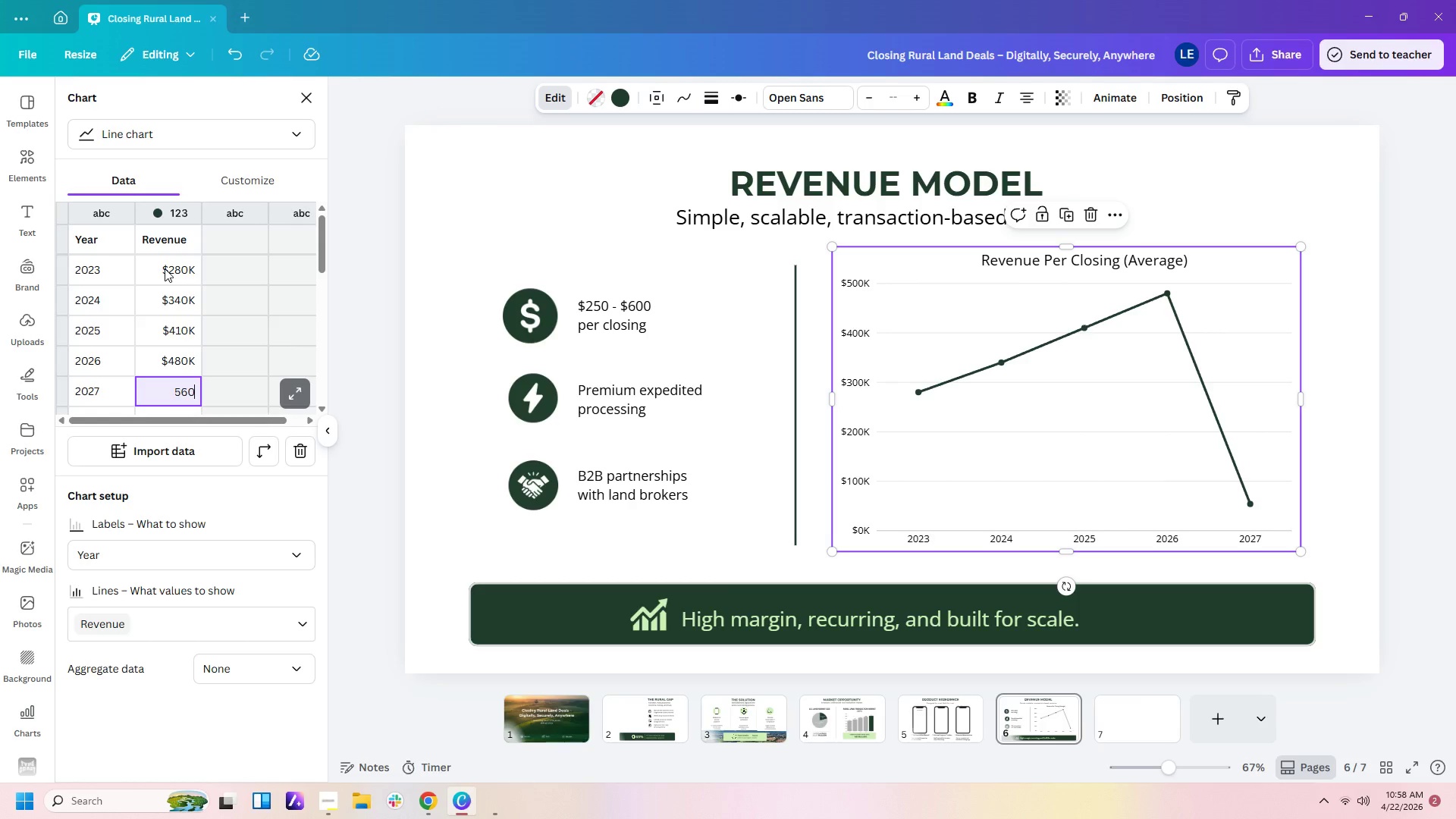 
key(Numpad0)
 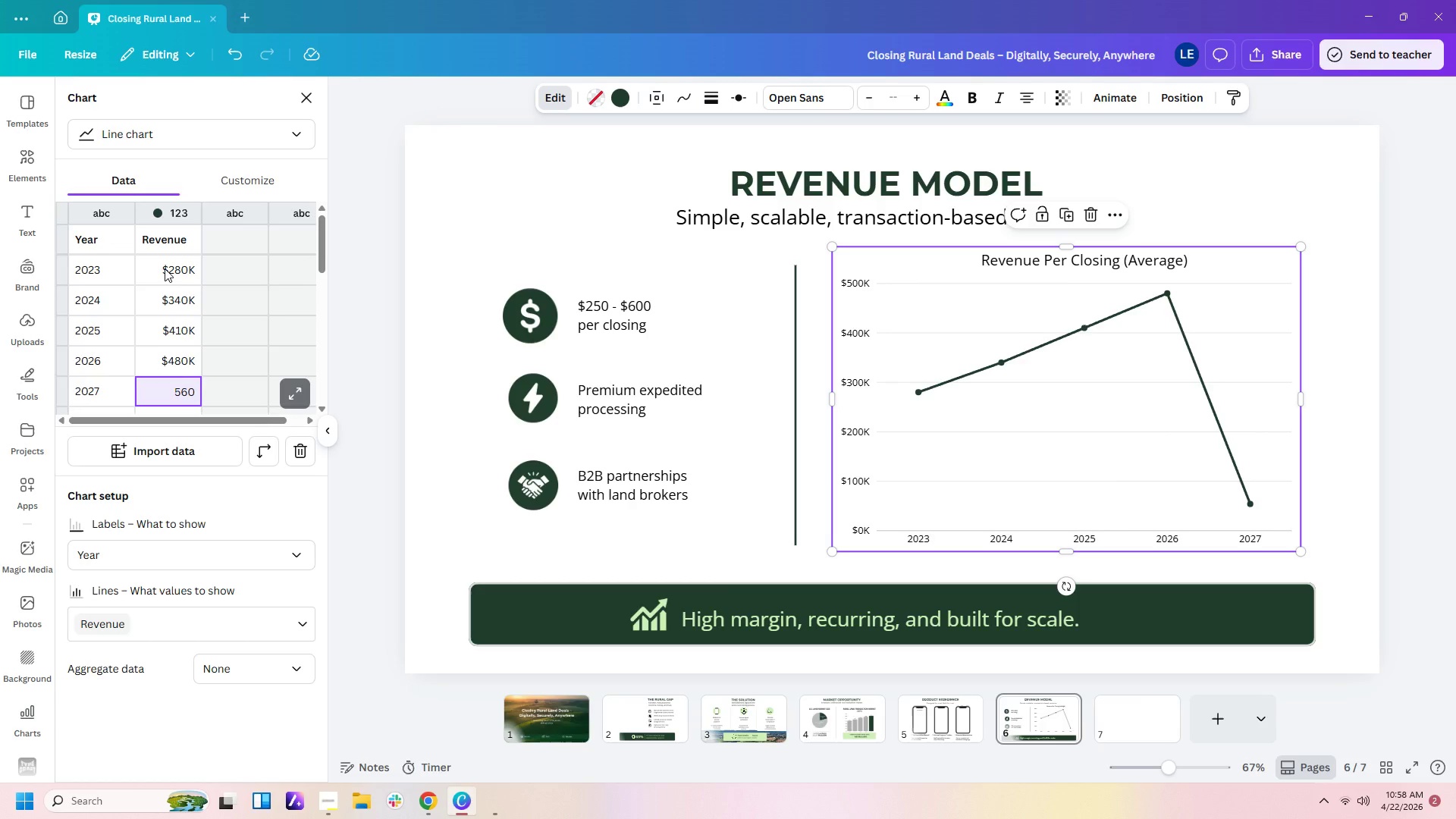 
key(Enter)
 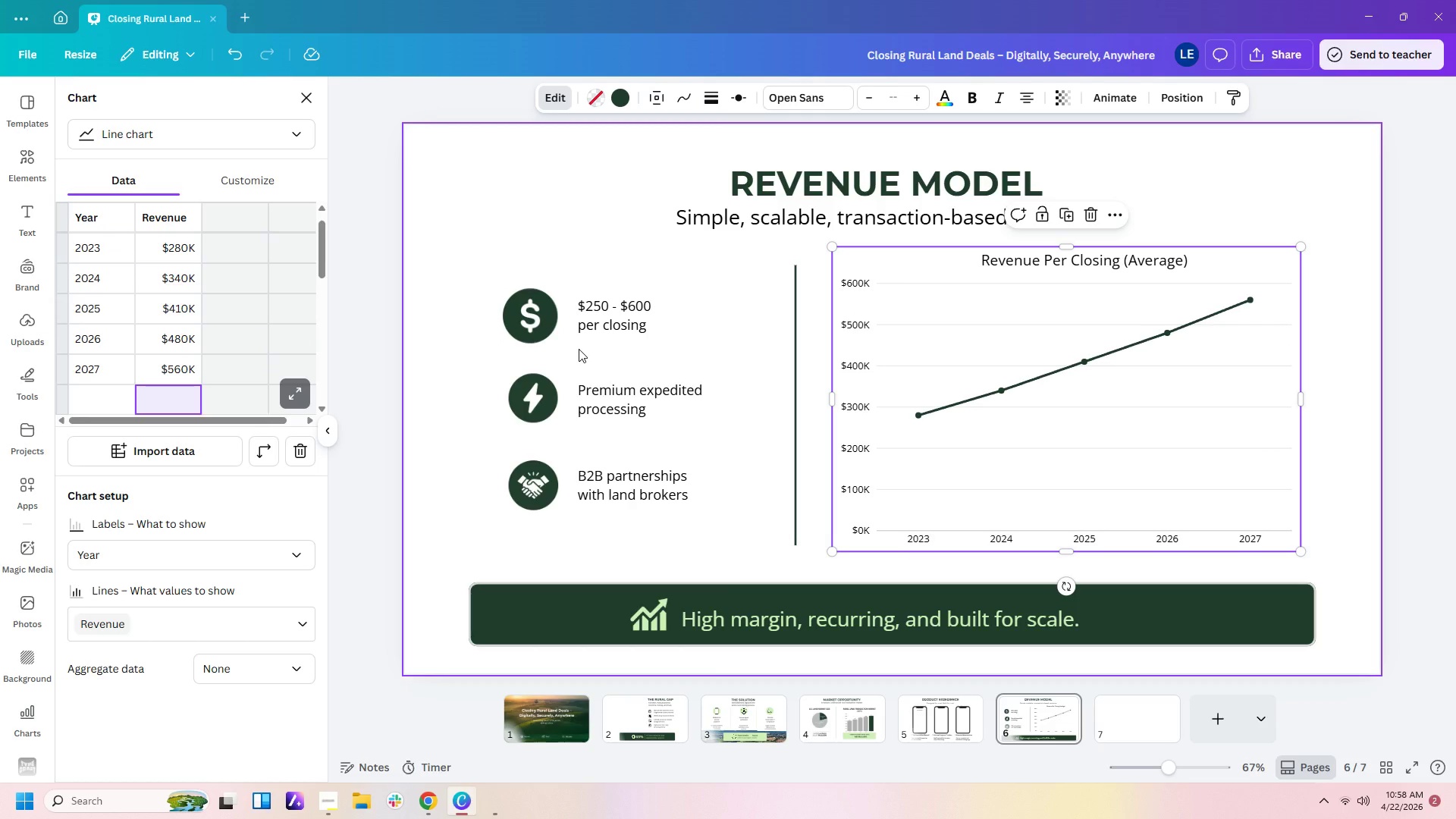 
wait(10.12)
 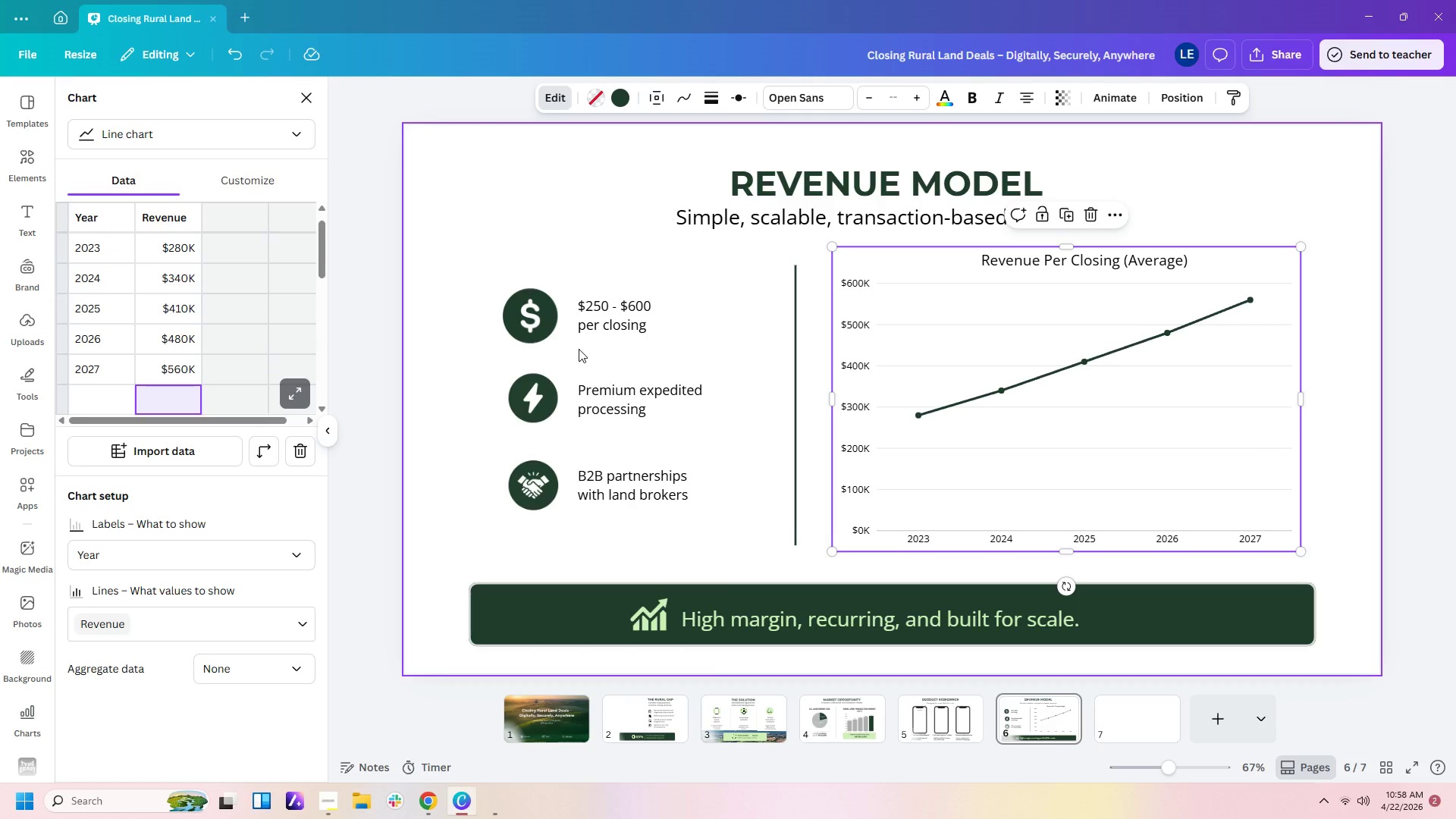 
left_click([636, 305])
 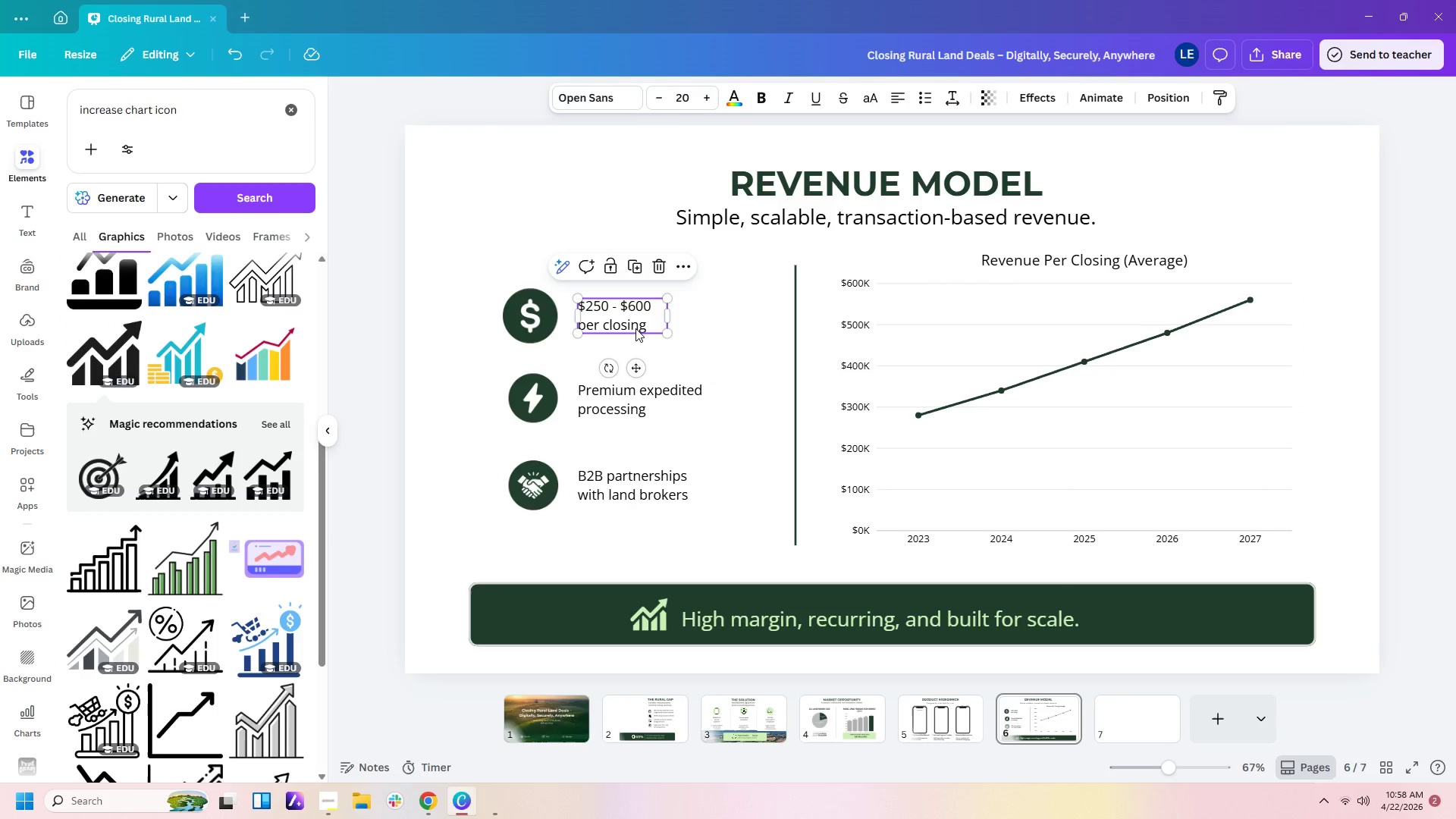 
key(Control+C)
 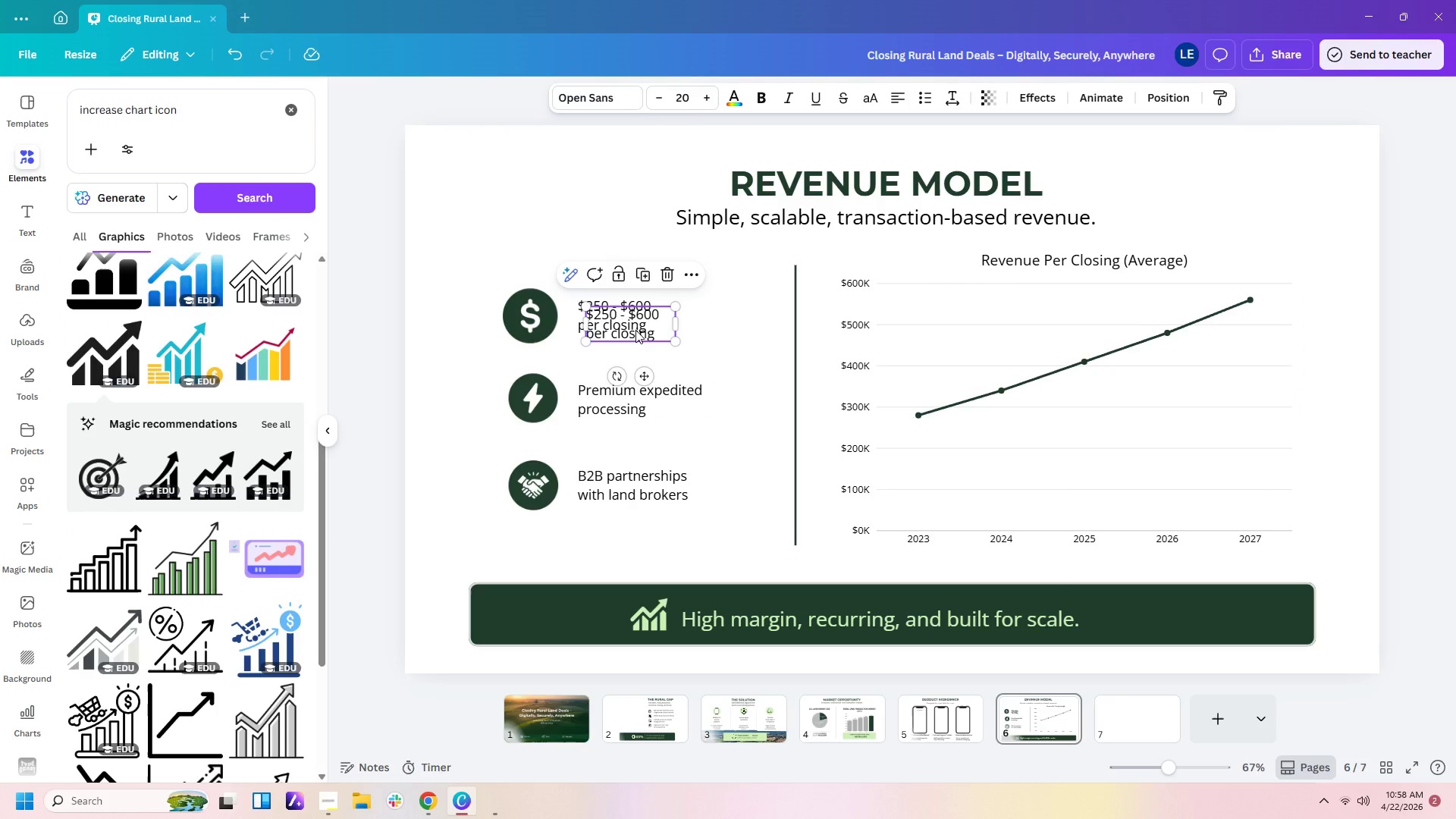 
key(Control+V)
 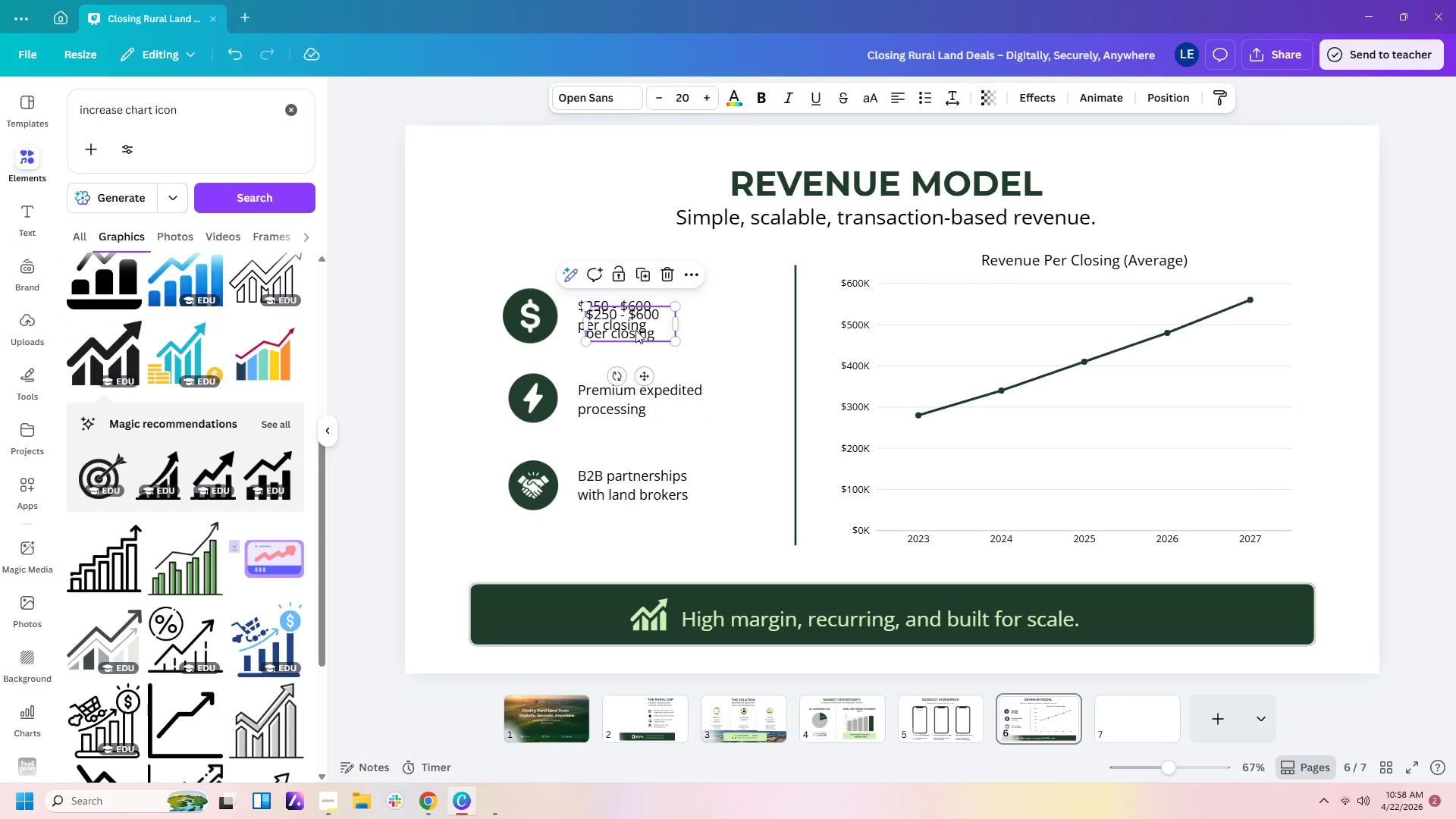 
left_click_drag(start_coordinate=[635, 330], to_coordinate=[627, 359])
 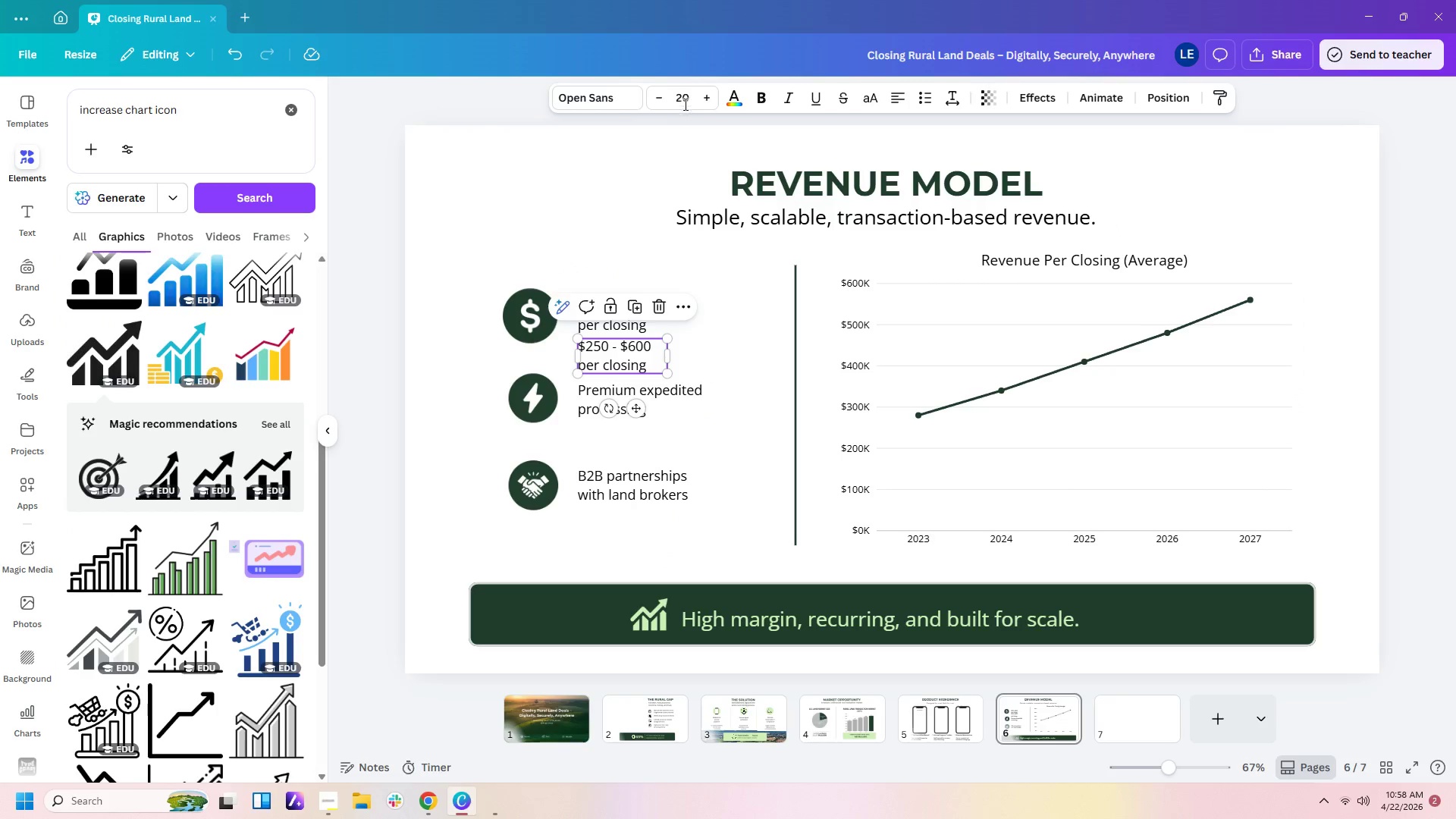 
left_click([686, 102])
 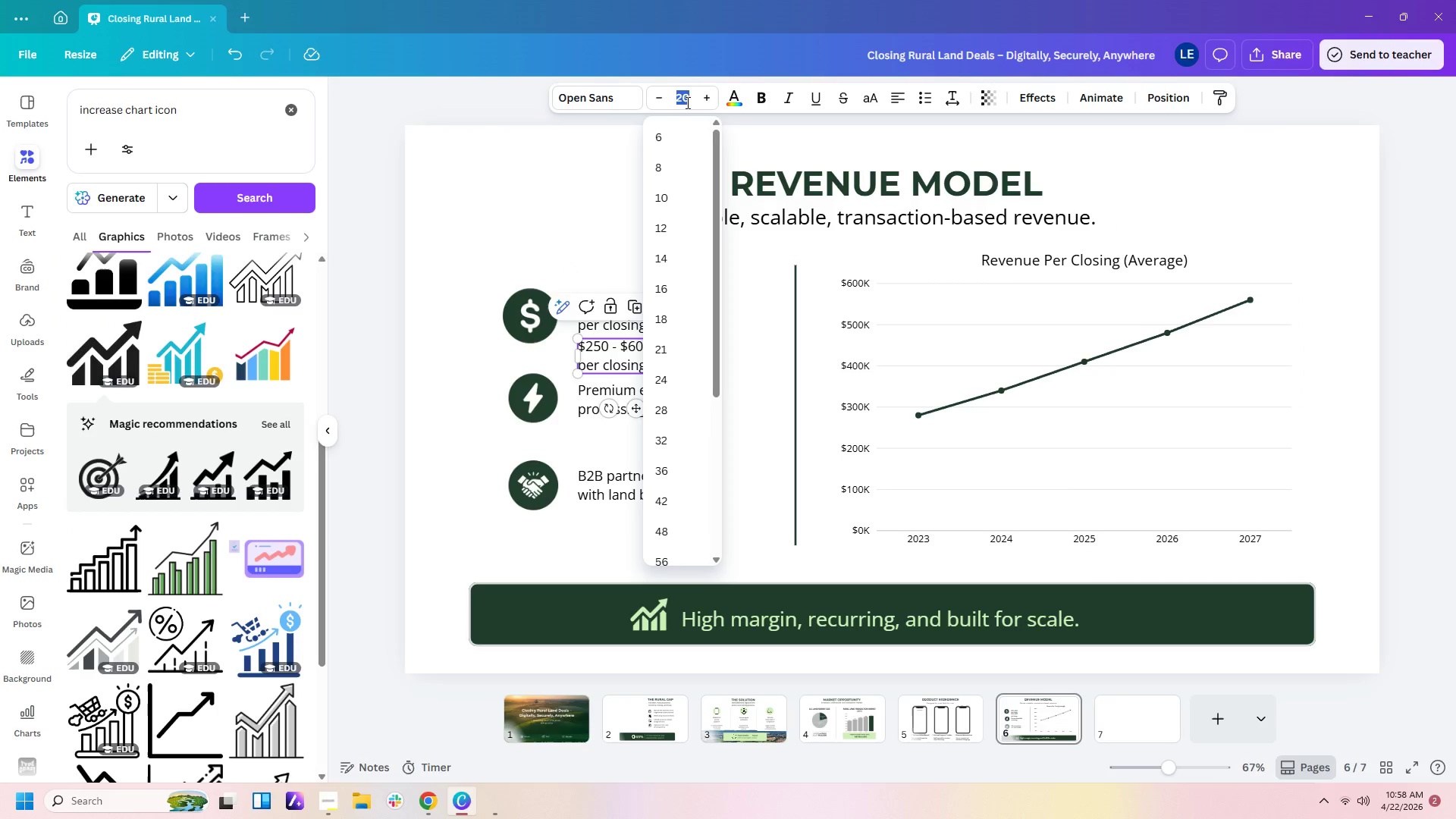 
key(Numpad1)
 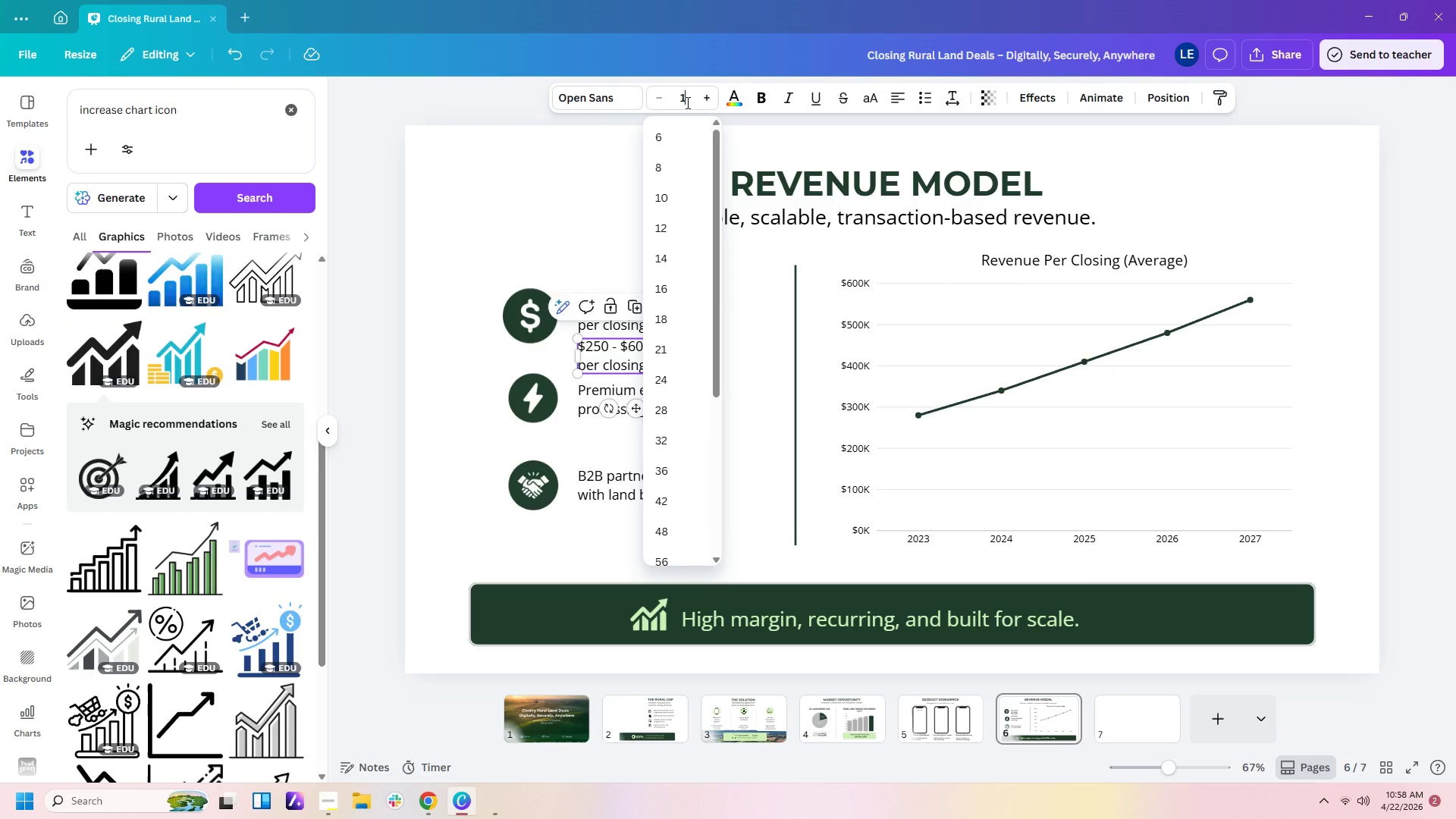 
key(Numpad6)
 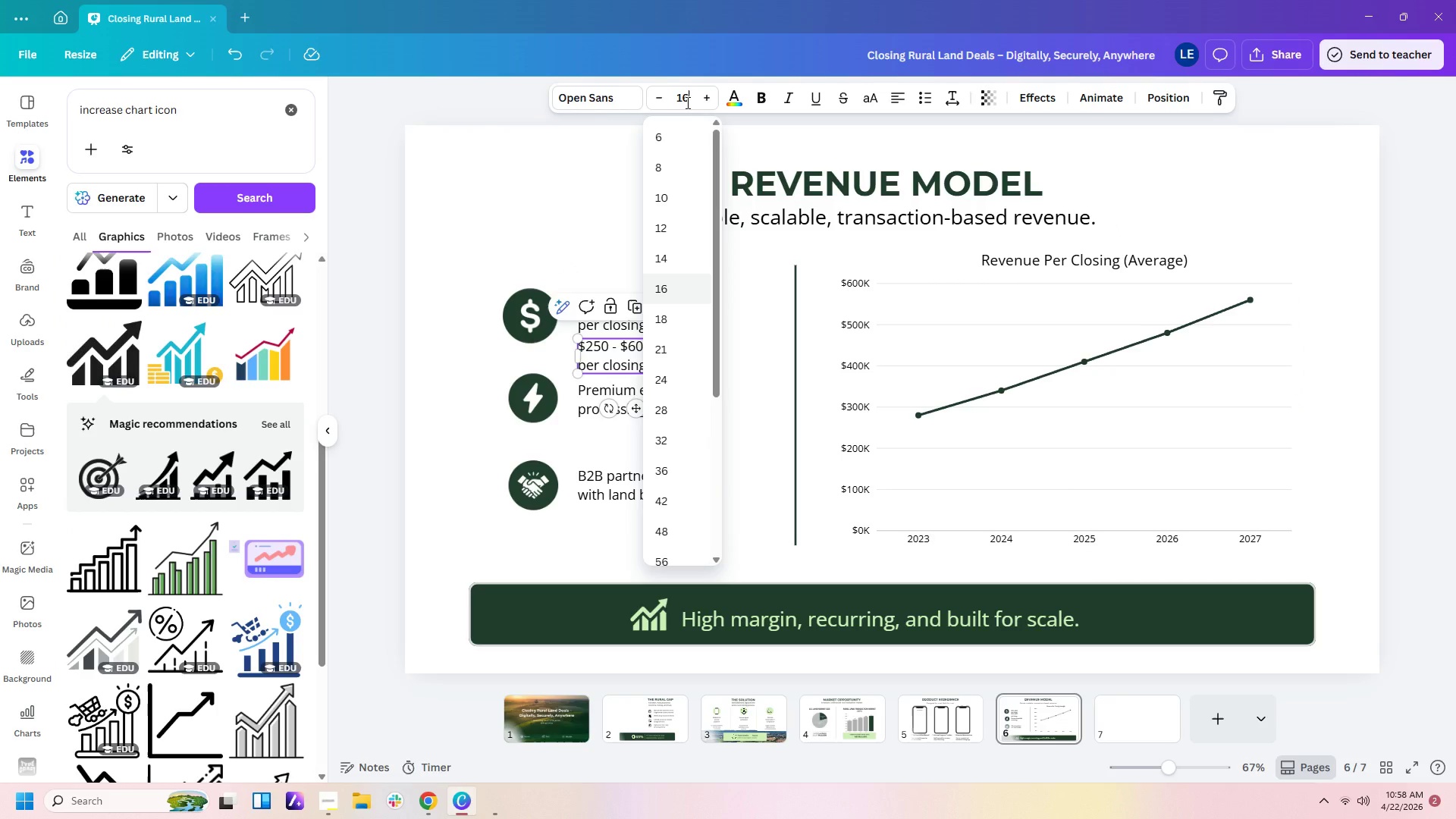 
key(Enter)
 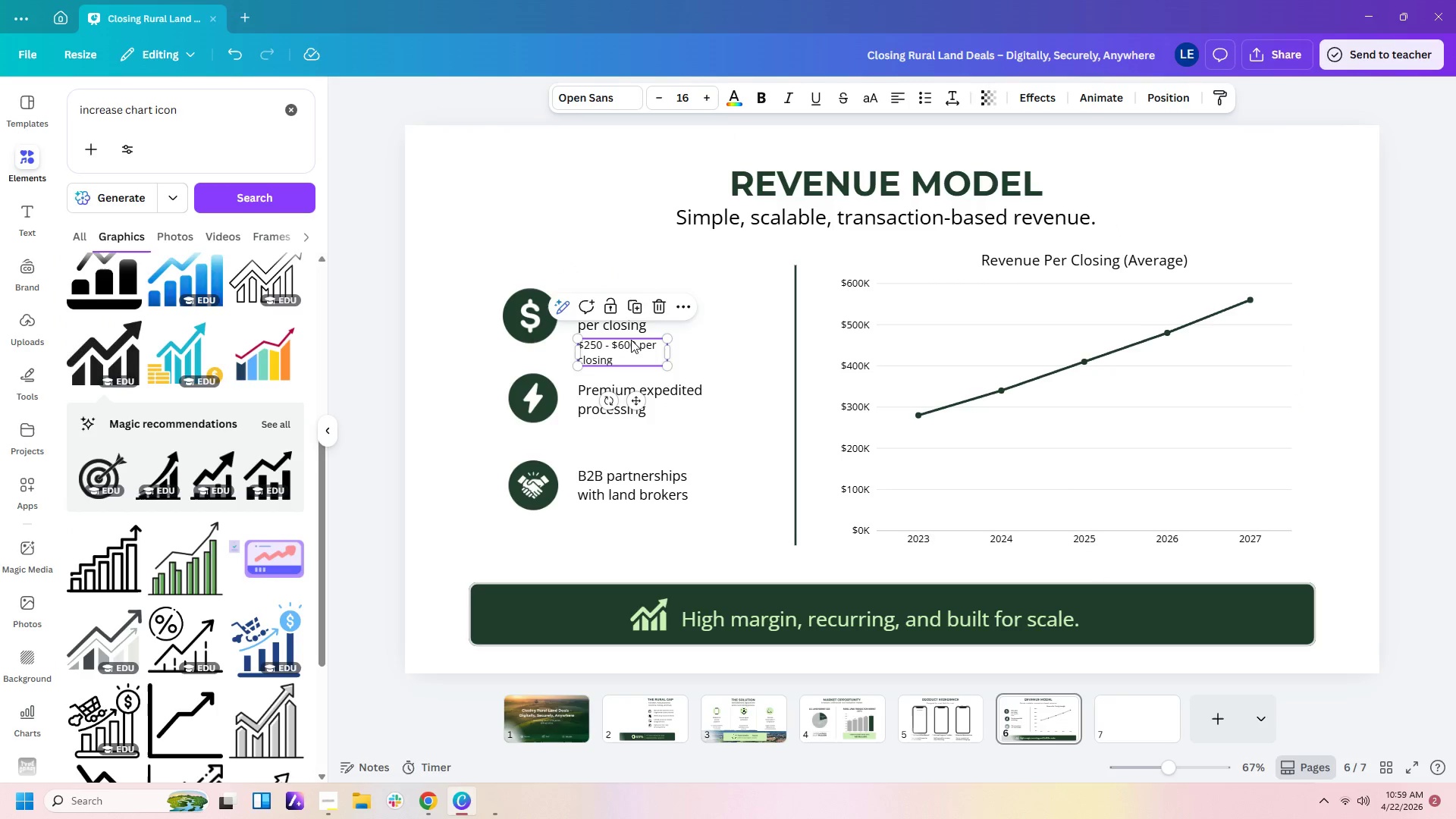 
double_click([627, 350])
 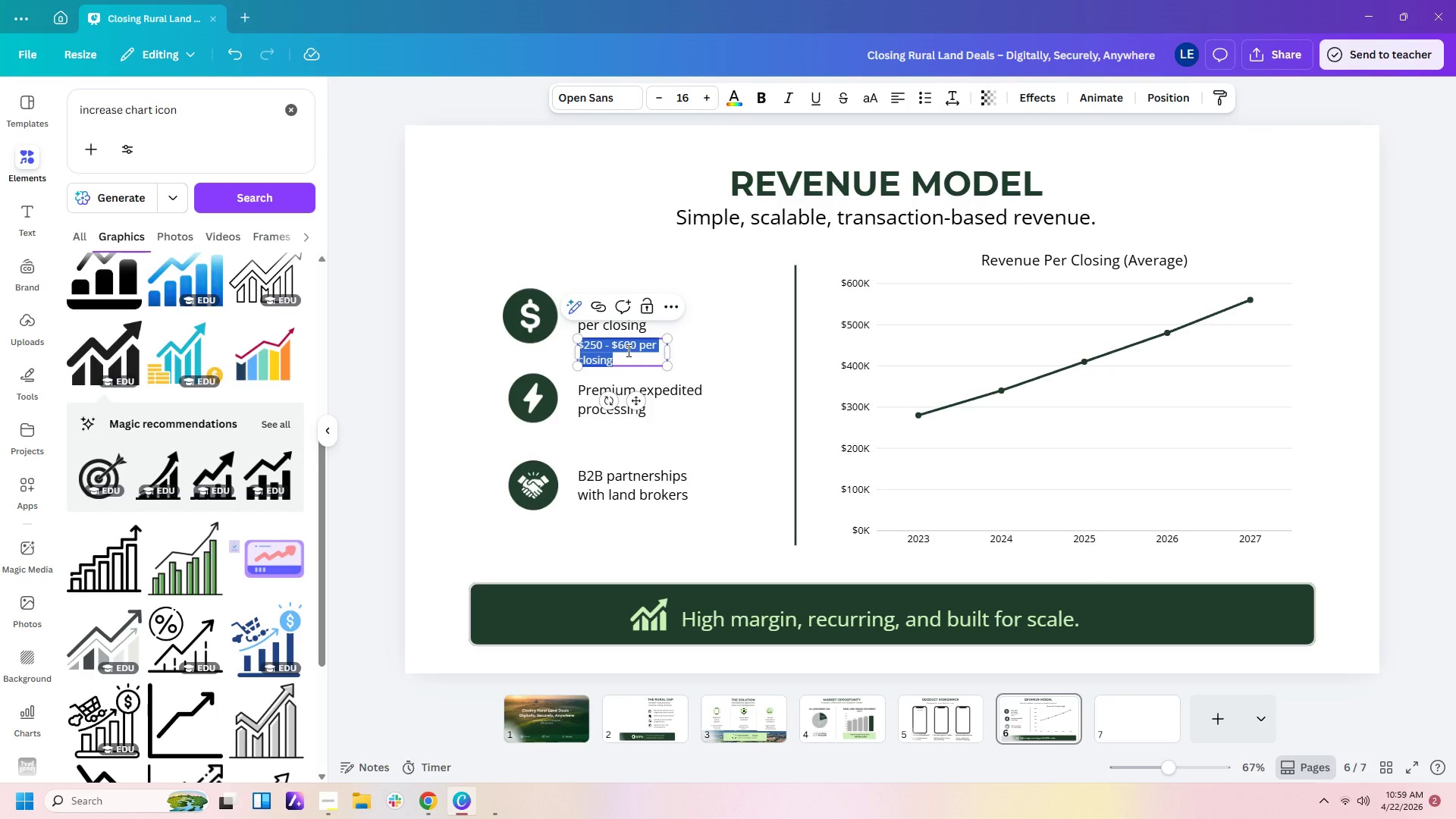 
type(Tierred pricing based on property value and complexity)
 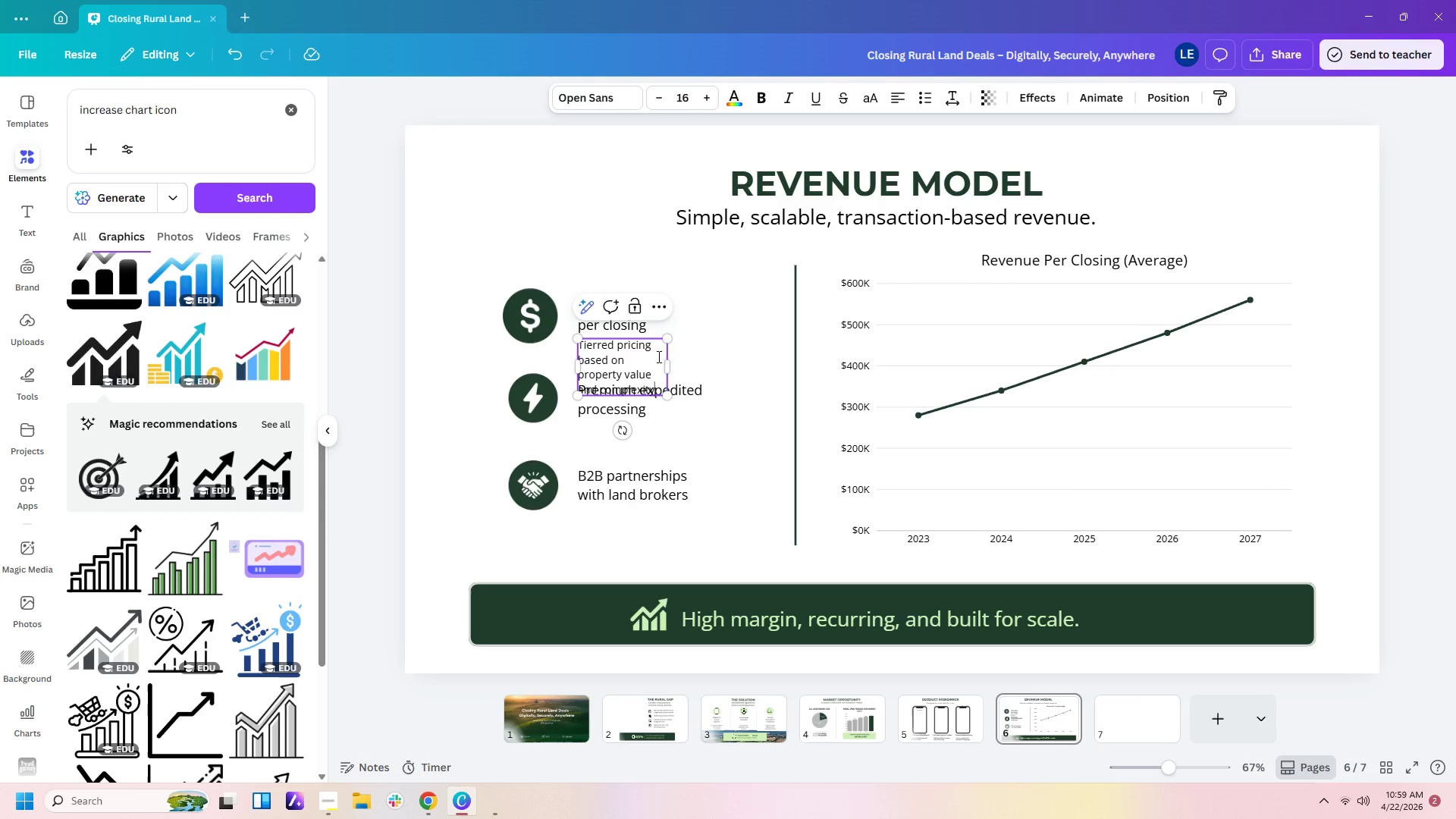 
left_click_drag(start_coordinate=[670, 366], to_coordinate=[756, 366])
 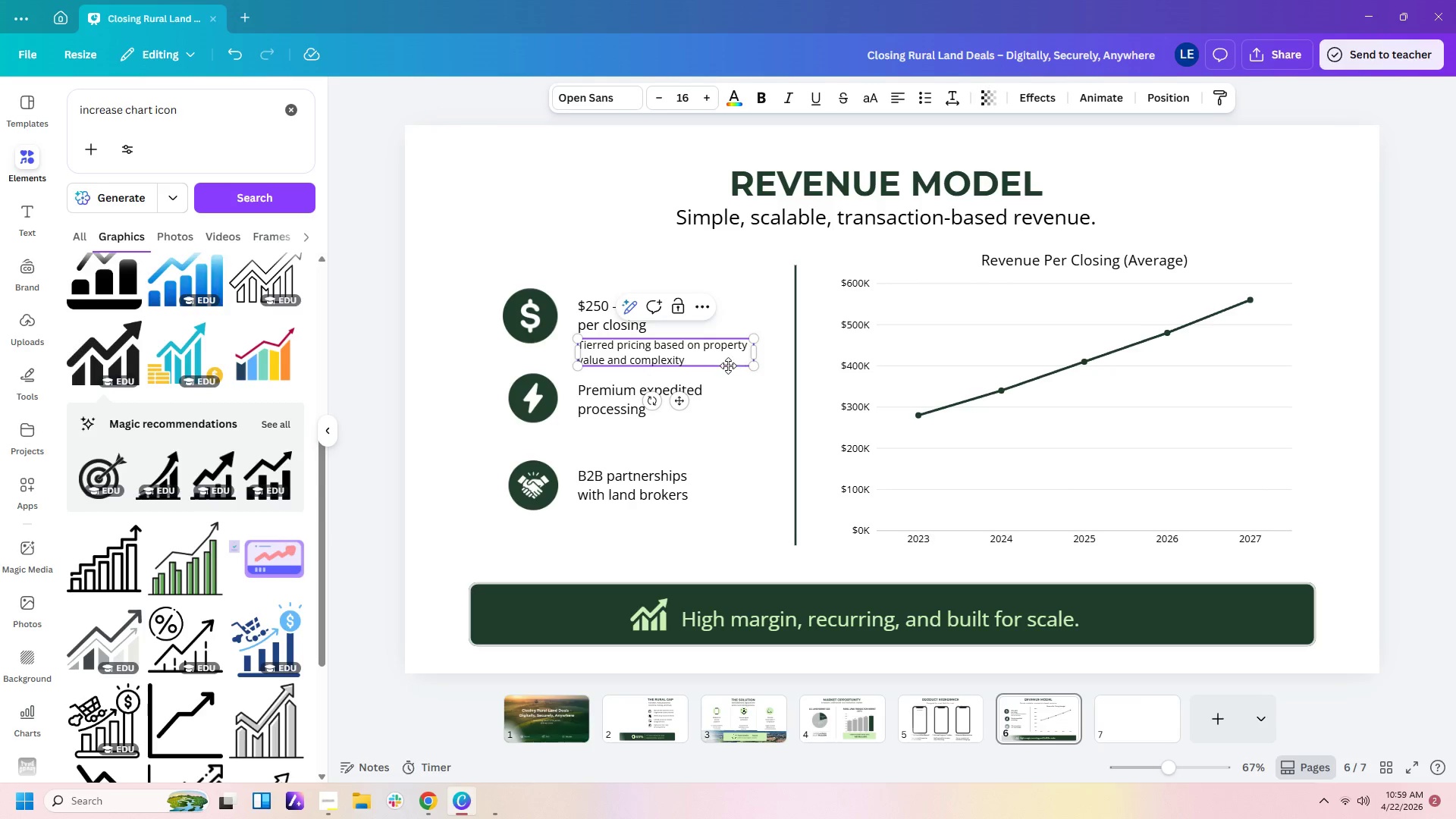 
key(Period)
 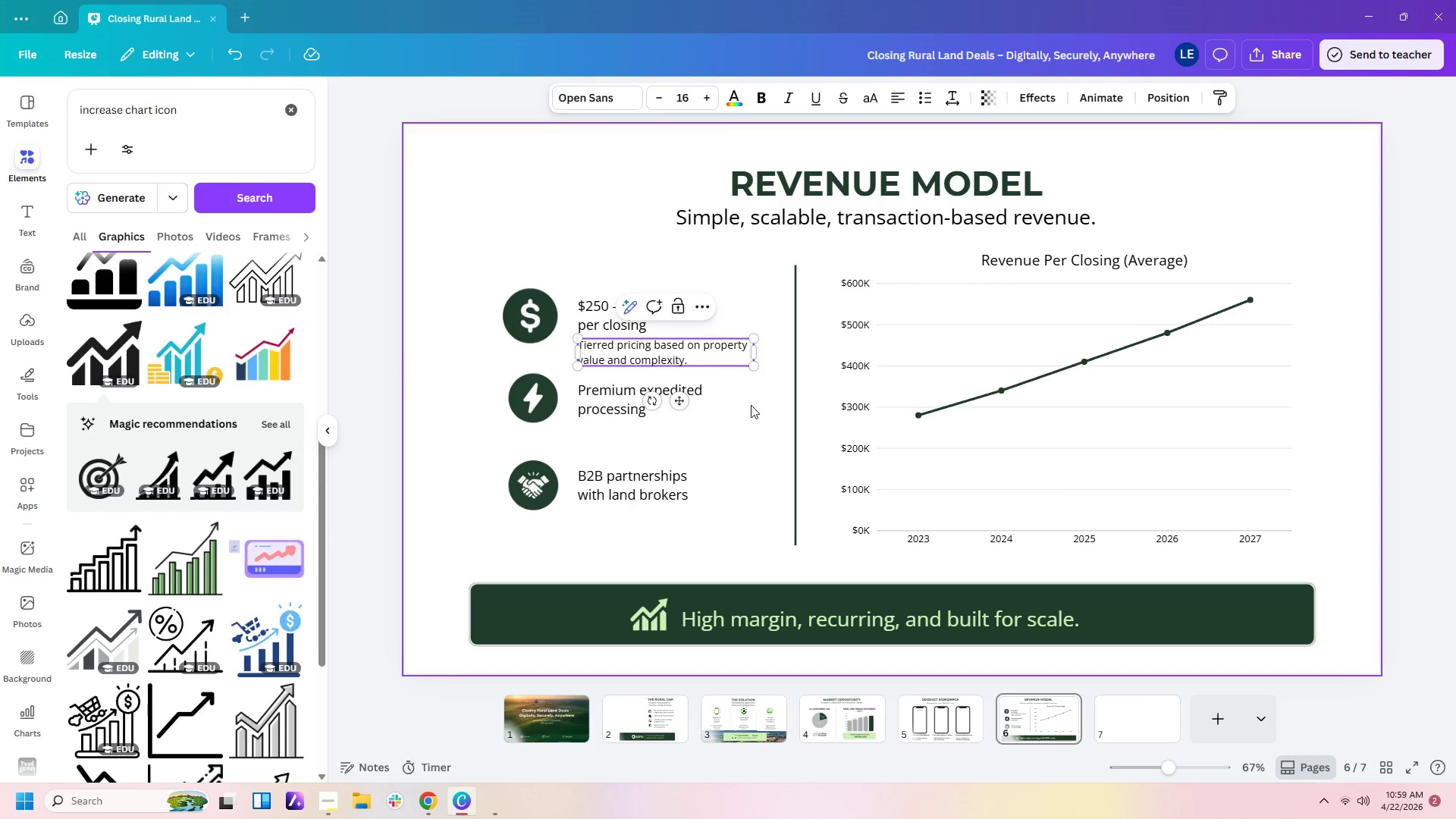 
left_click([767, 422])
 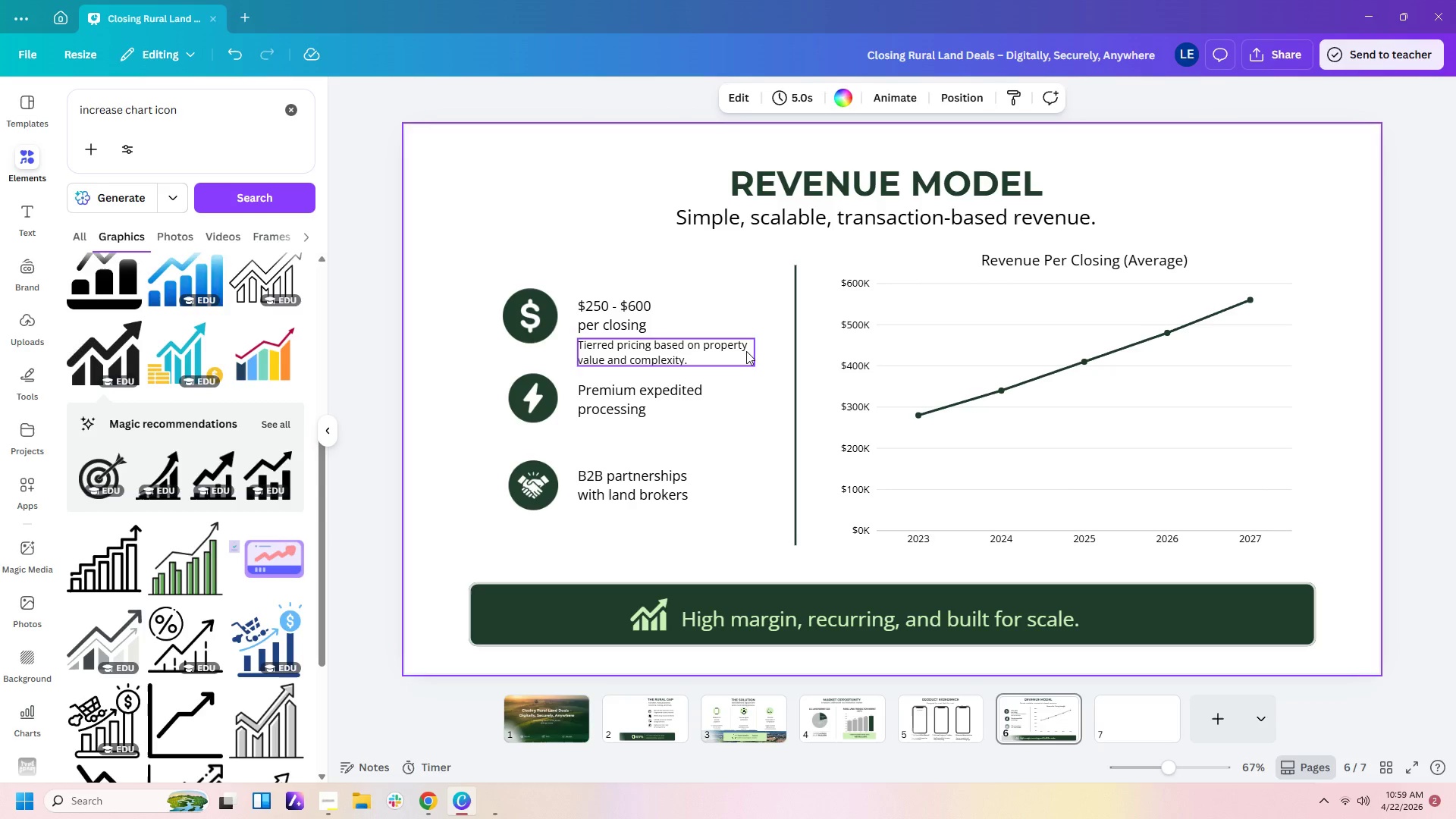 
left_click([746, 351])
 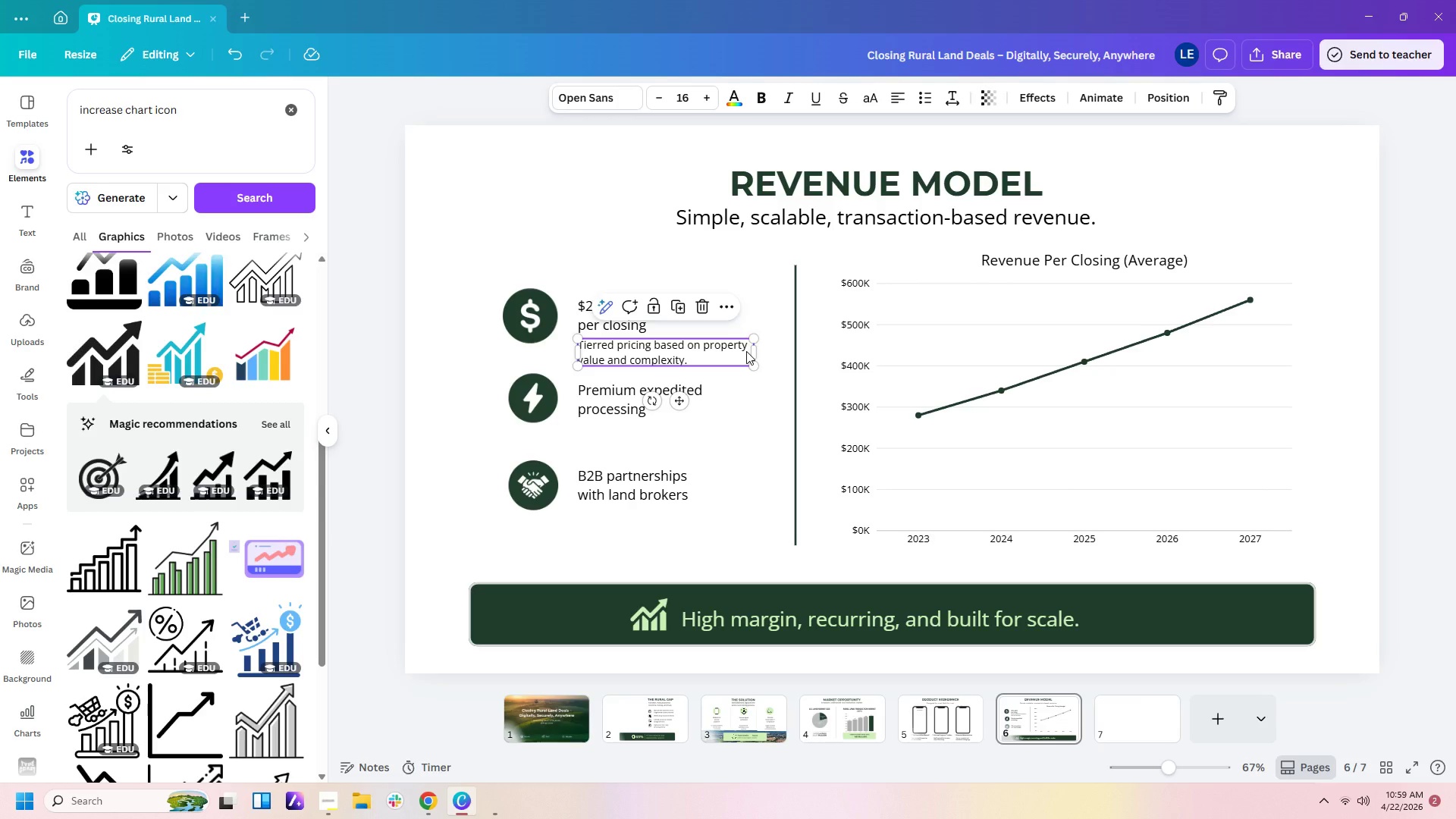 
key(Control+C)
 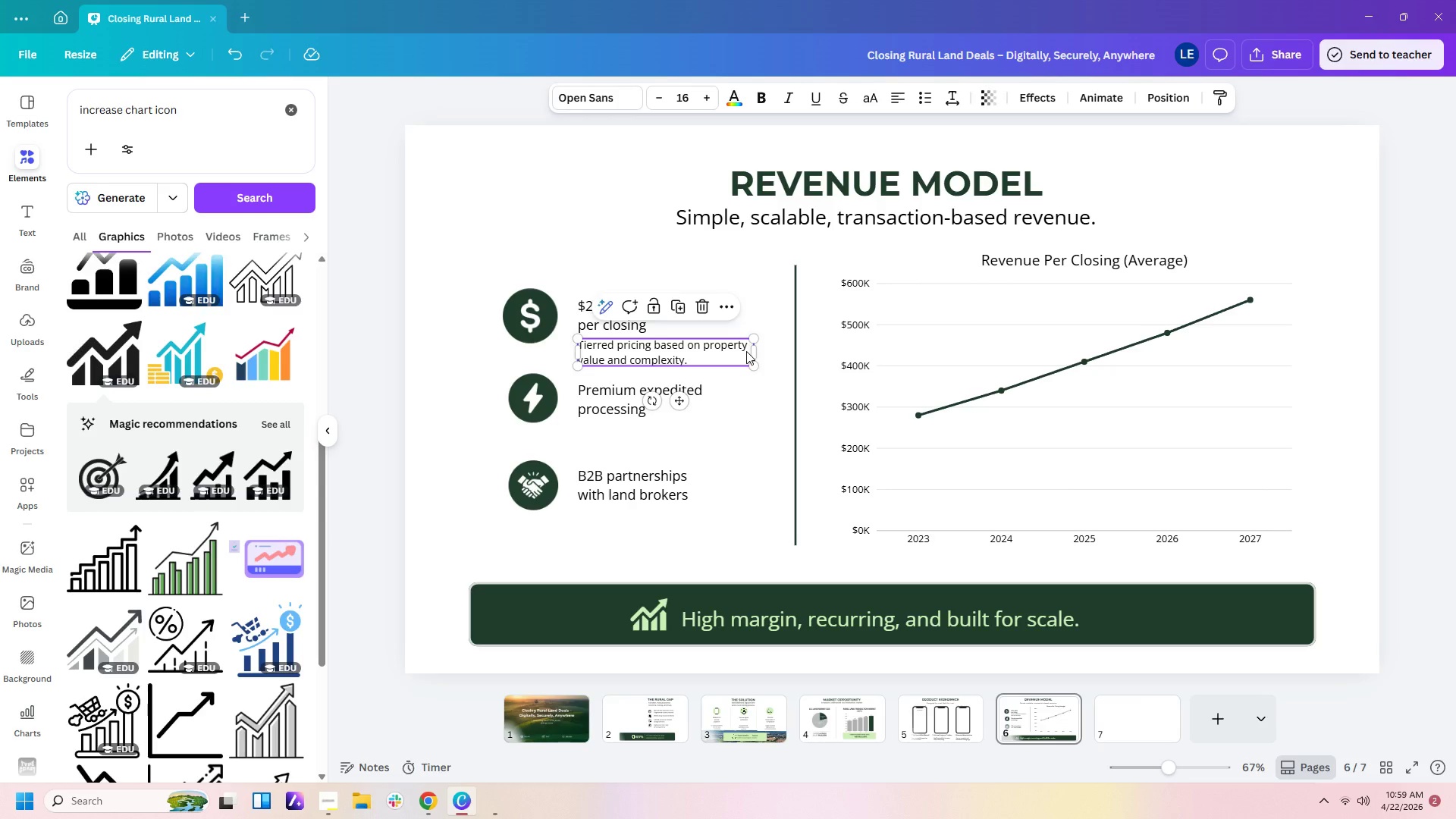 
key(Control+V)
 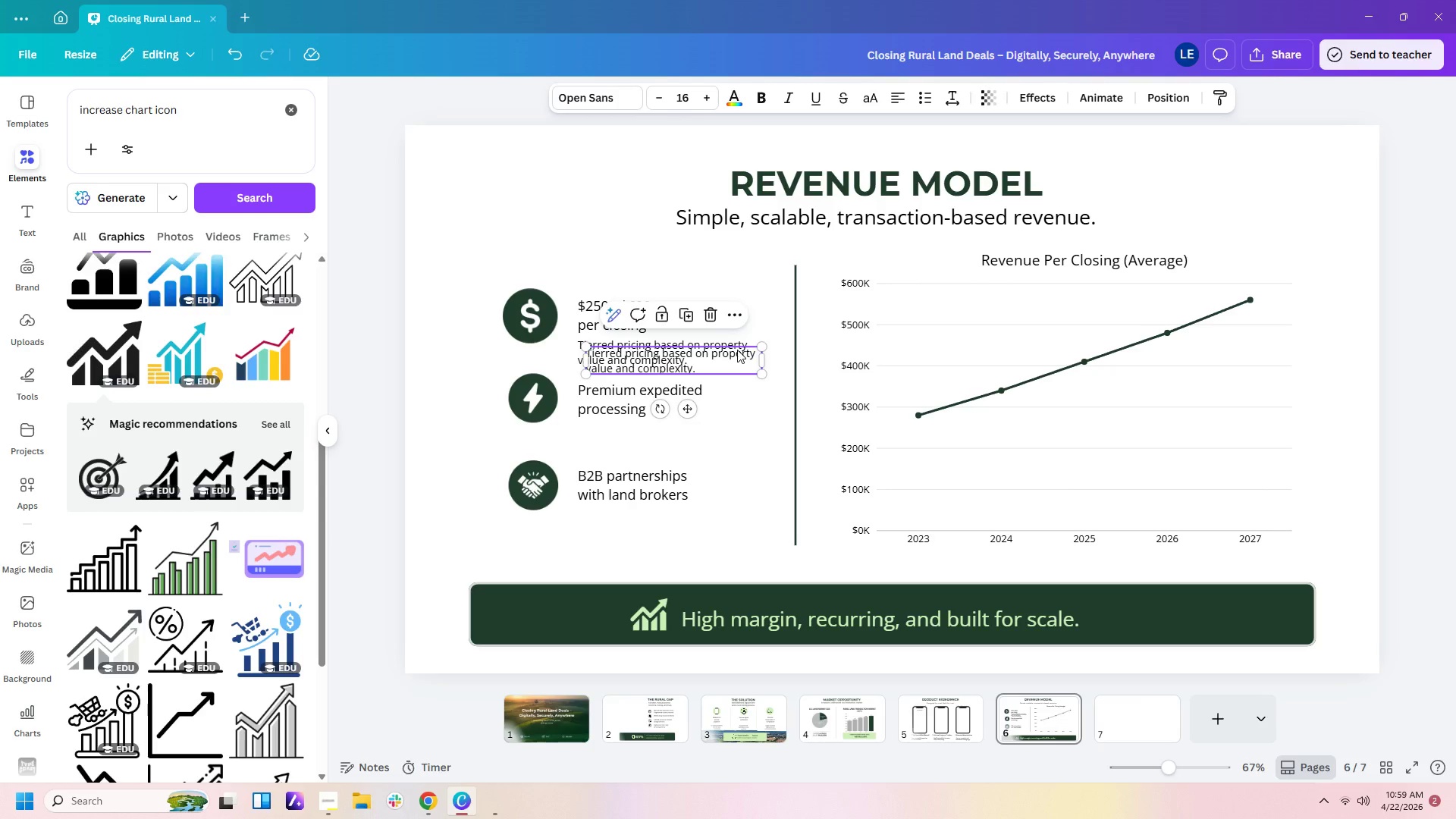 
left_click_drag(start_coordinate=[737, 350], to_coordinate=[729, 428])
 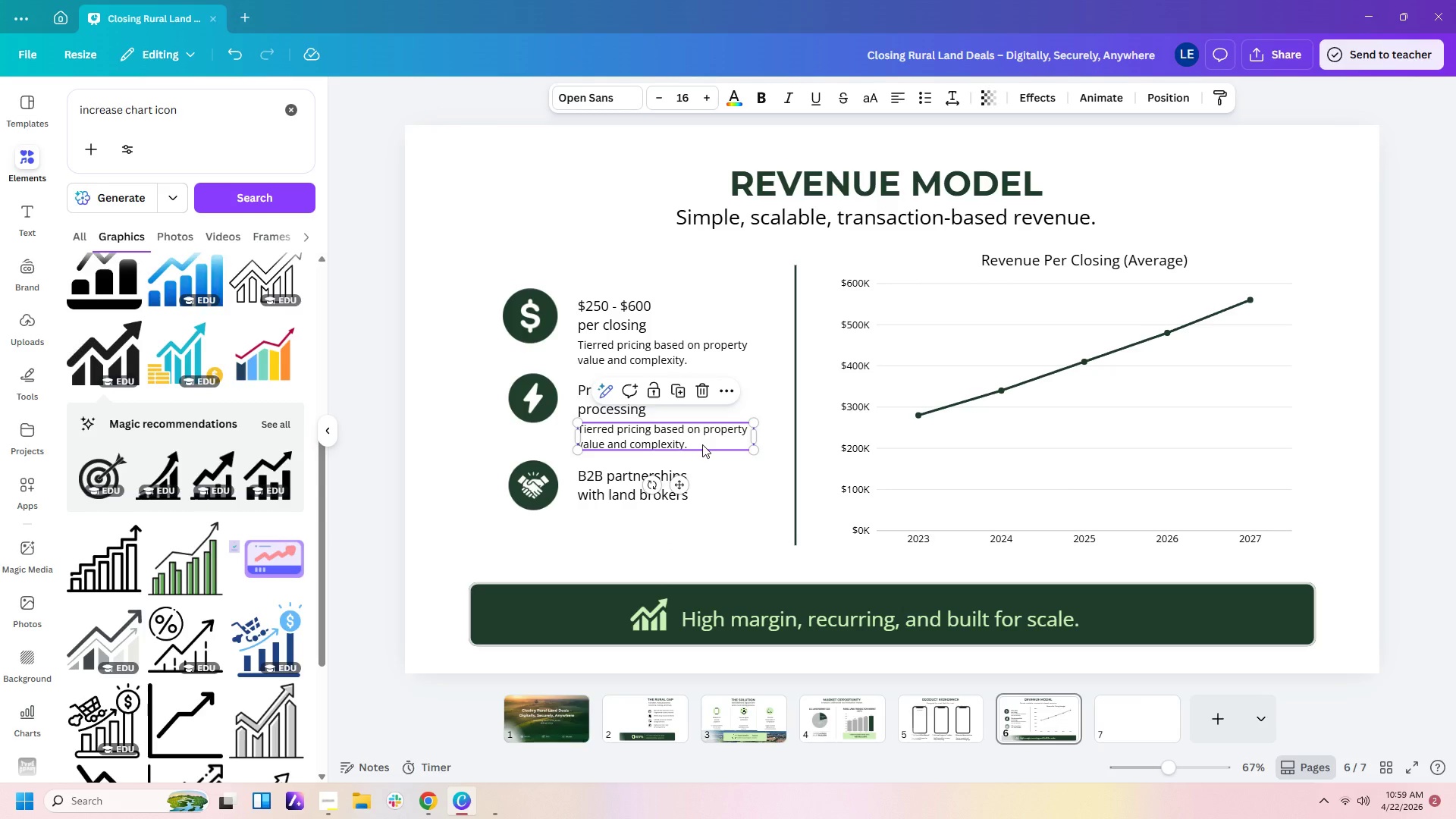 
double_click([702, 444])
 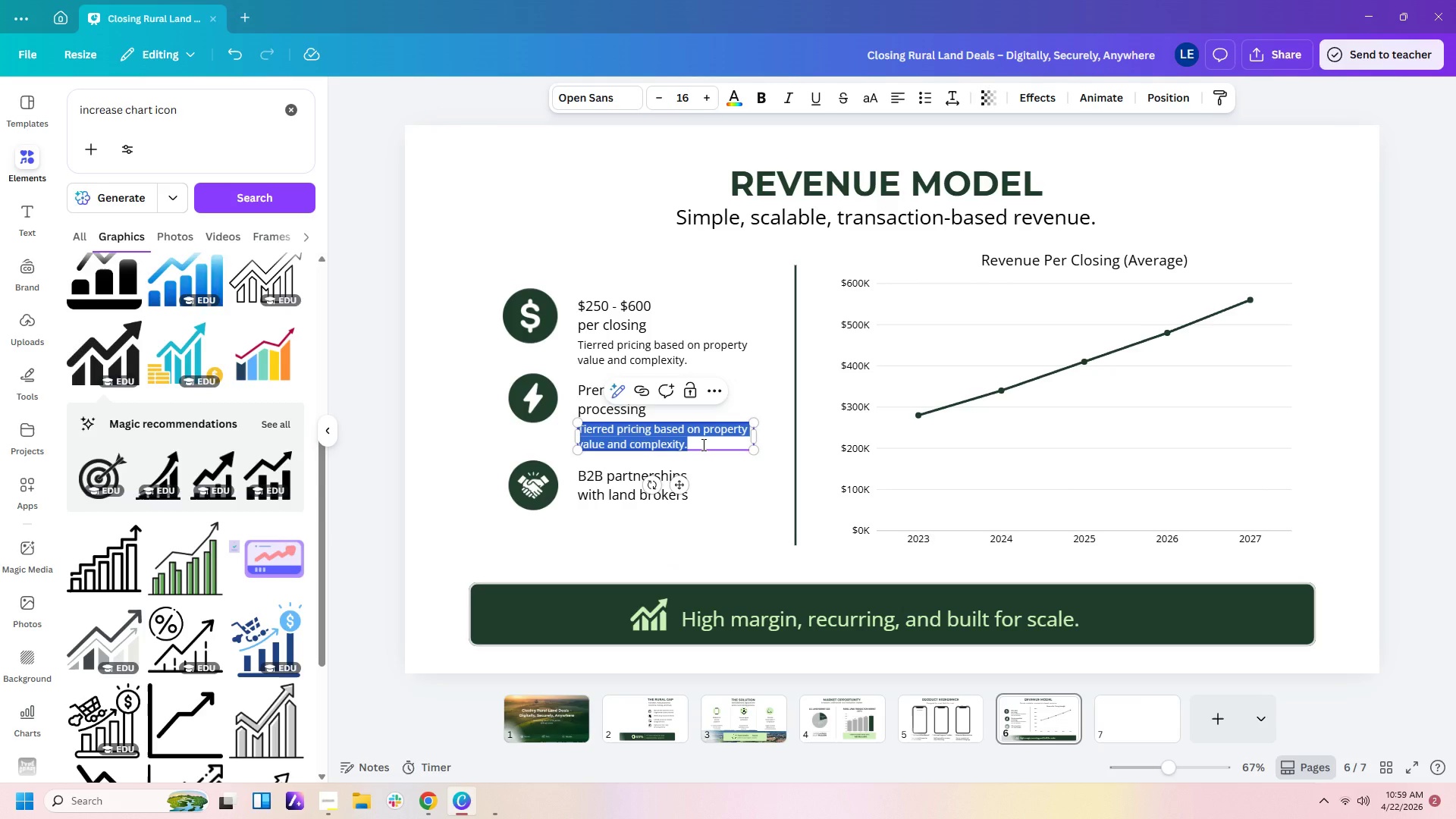 
type(Rush closings for time )
key(Backspace)
type(-sensitive transacto)
key(Backspace)
type(ions.)
 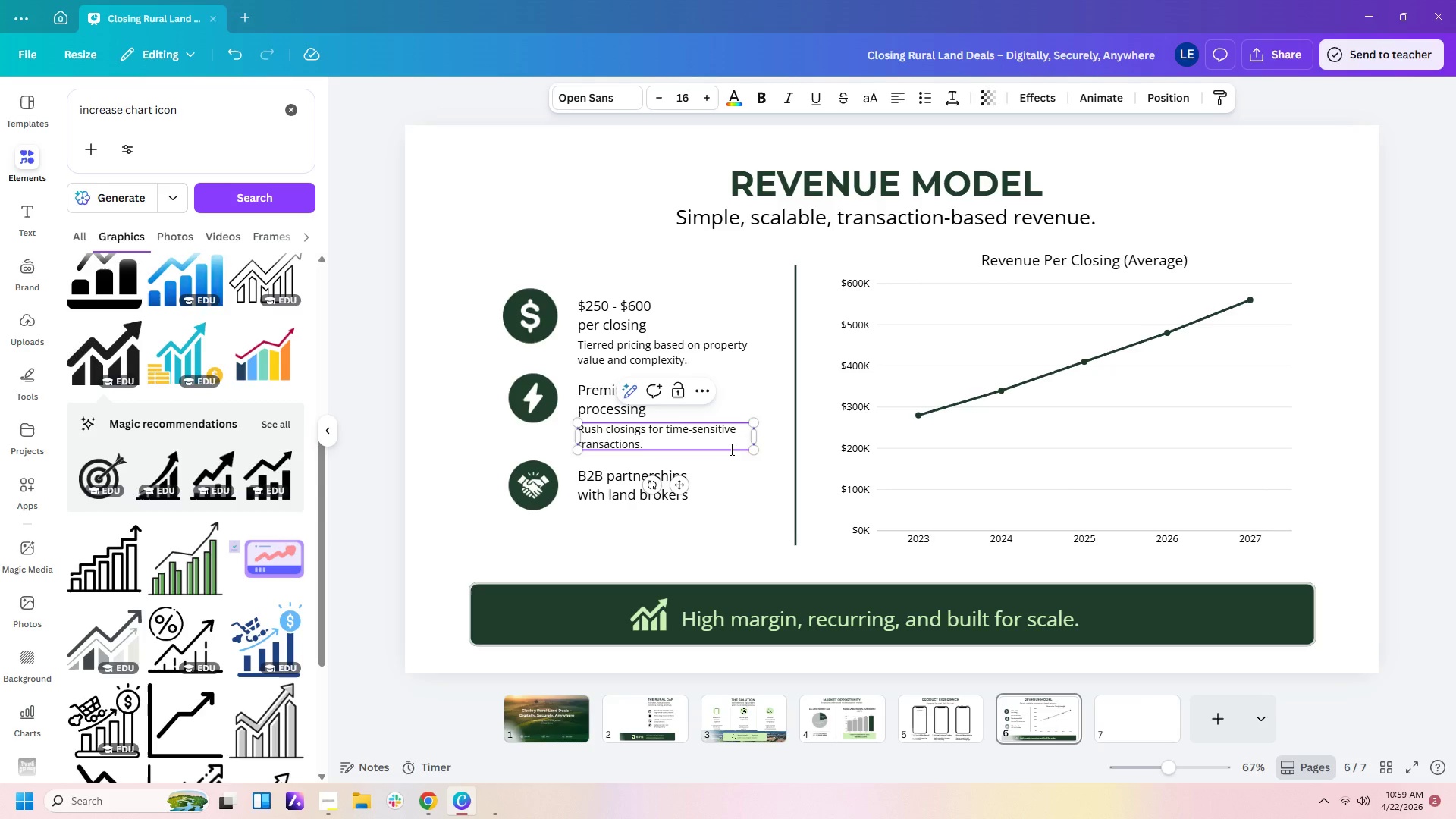 
double_click([735, 463])
 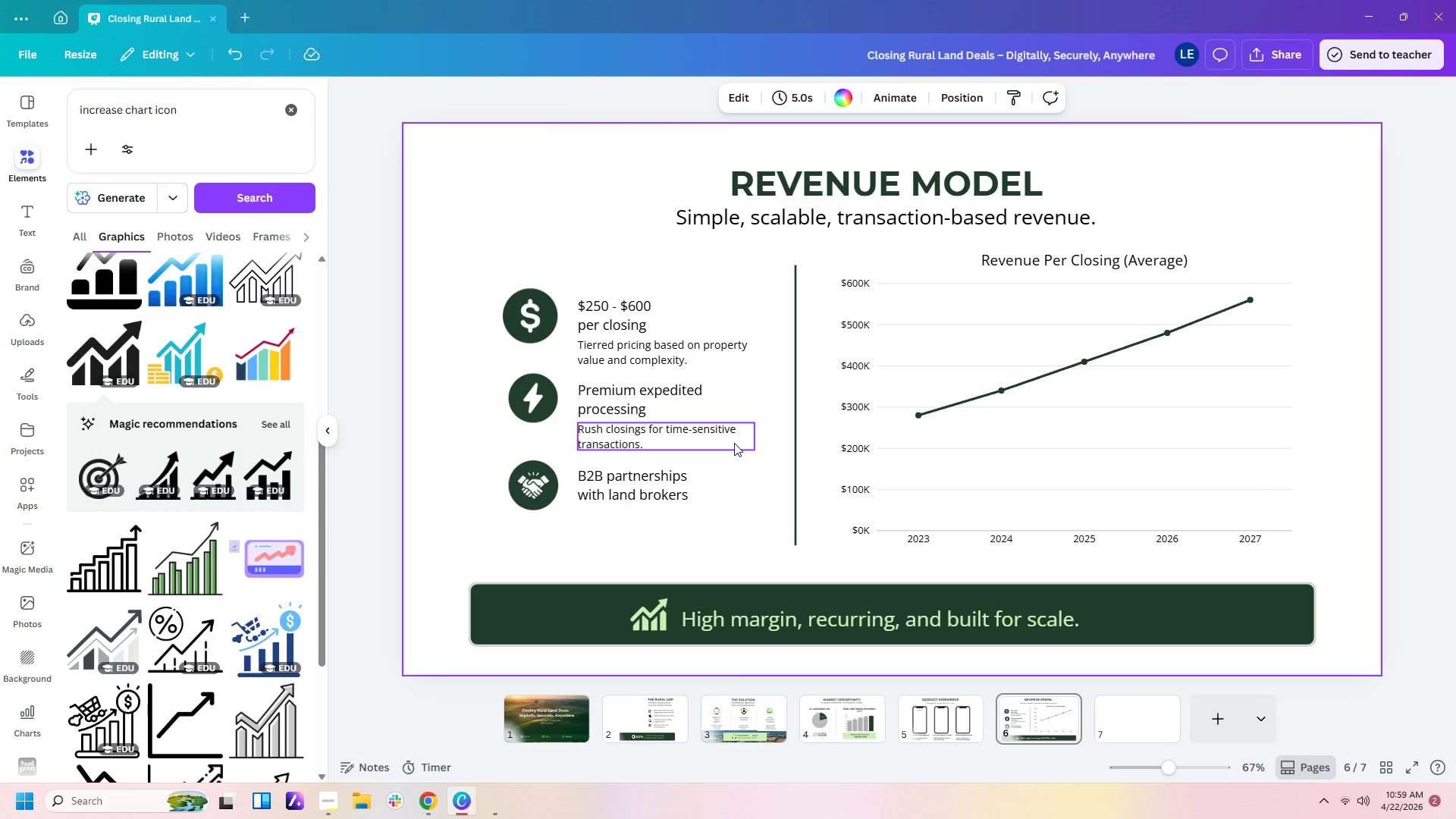 
triple_click([734, 442])
 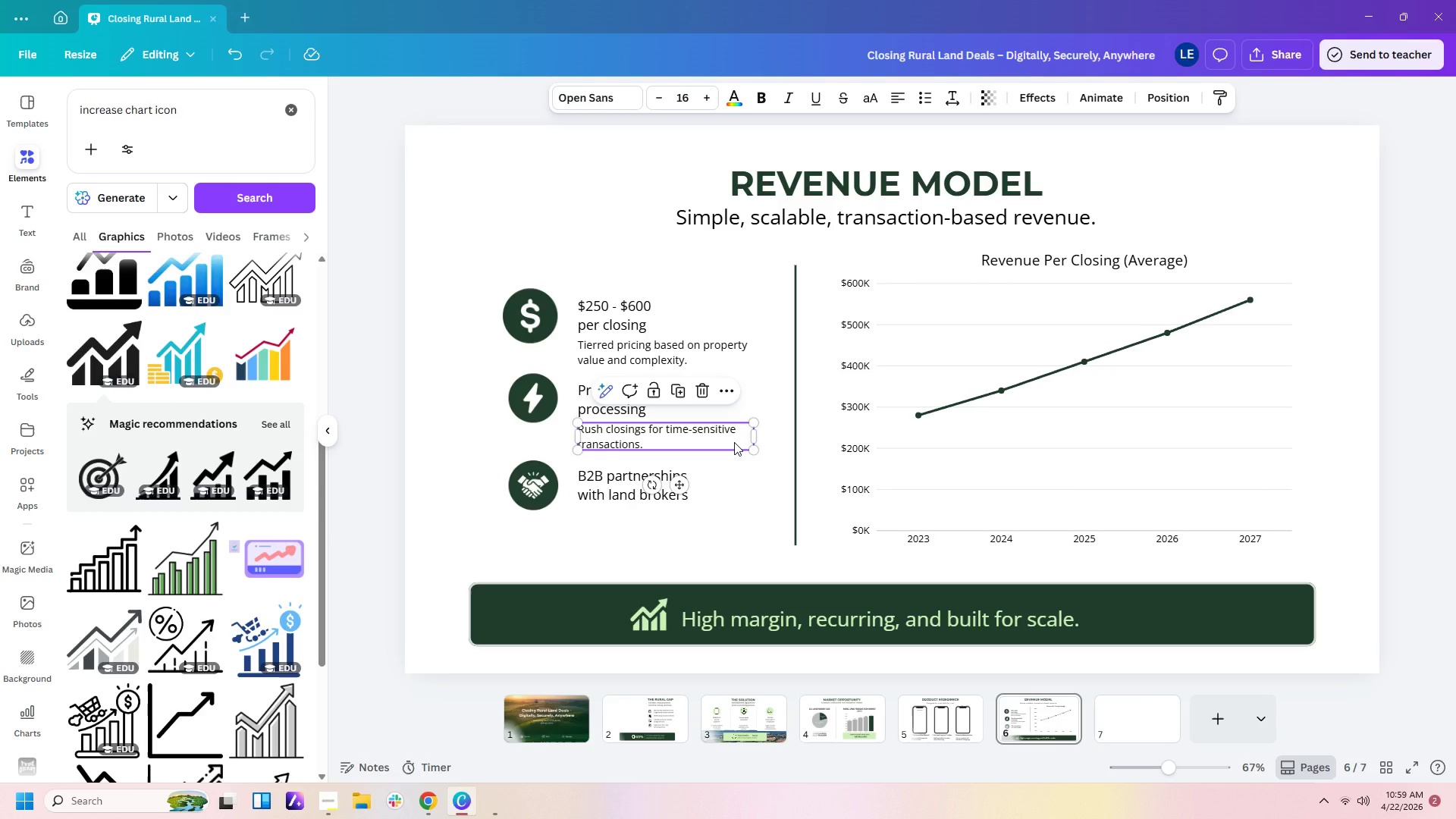 
key(Control+C)
 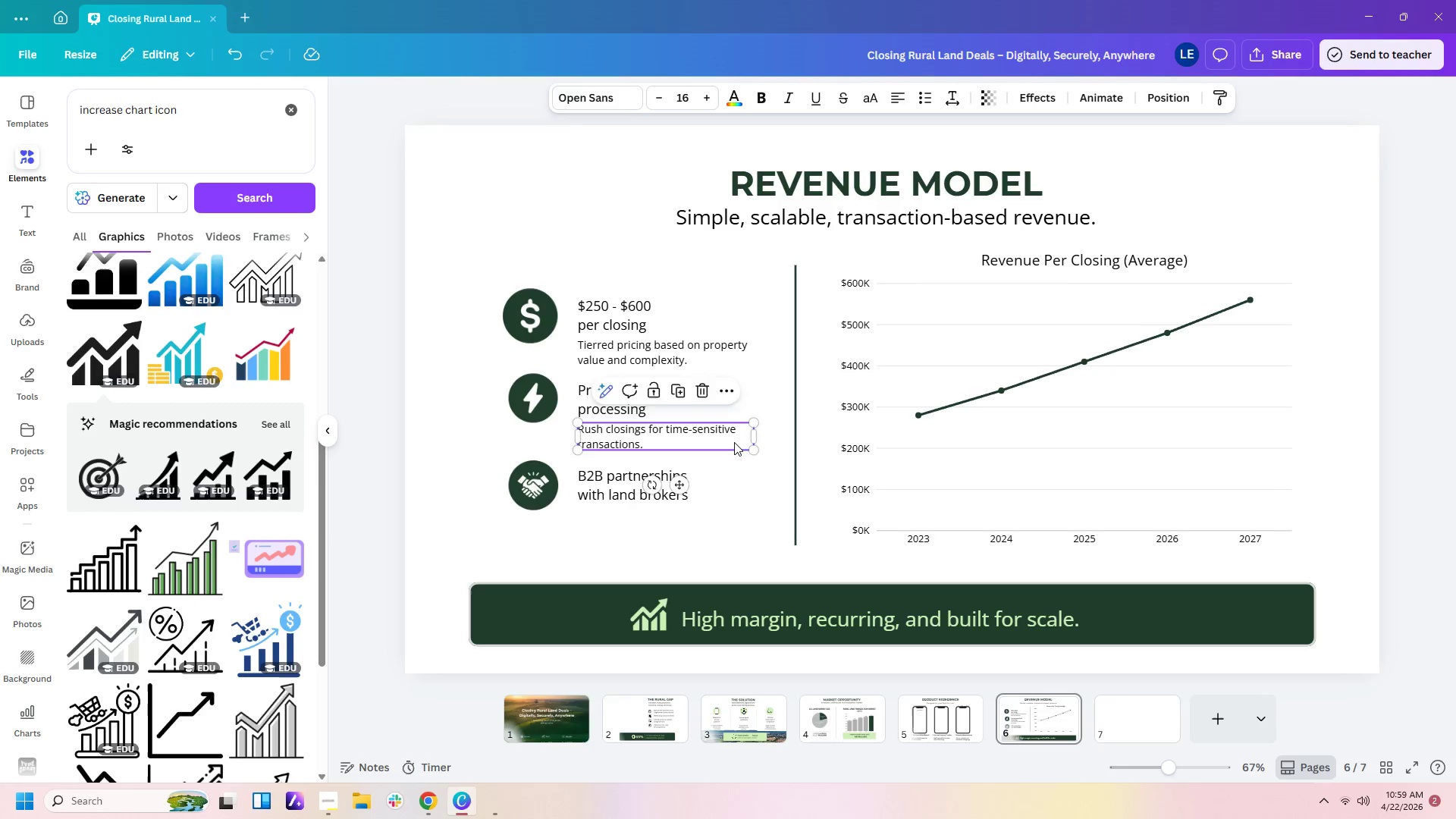 
key(Control+V)
 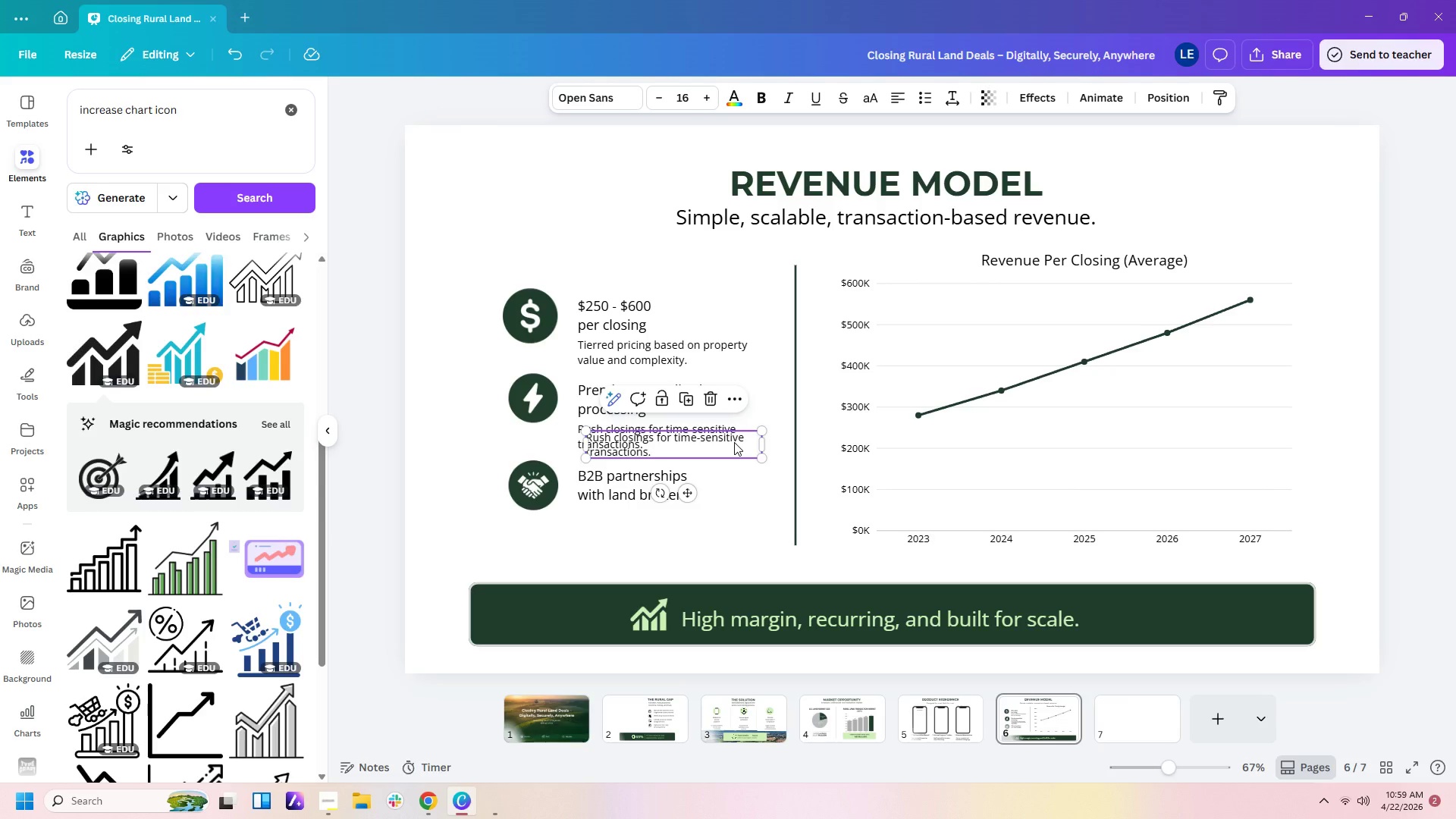 
left_click_drag(start_coordinate=[734, 442], to_coordinate=[728, 525])
 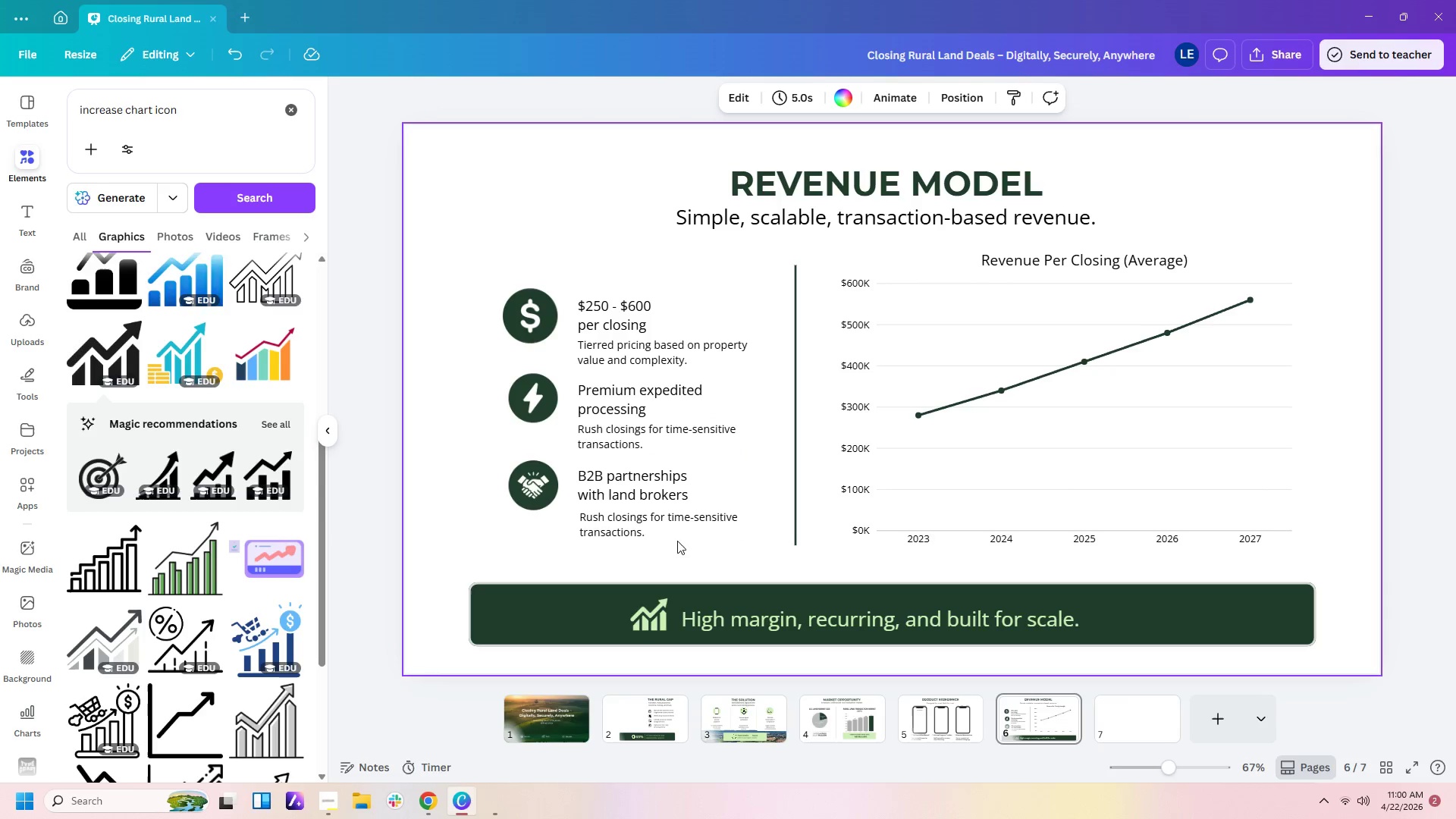 
double_click([676, 533])
 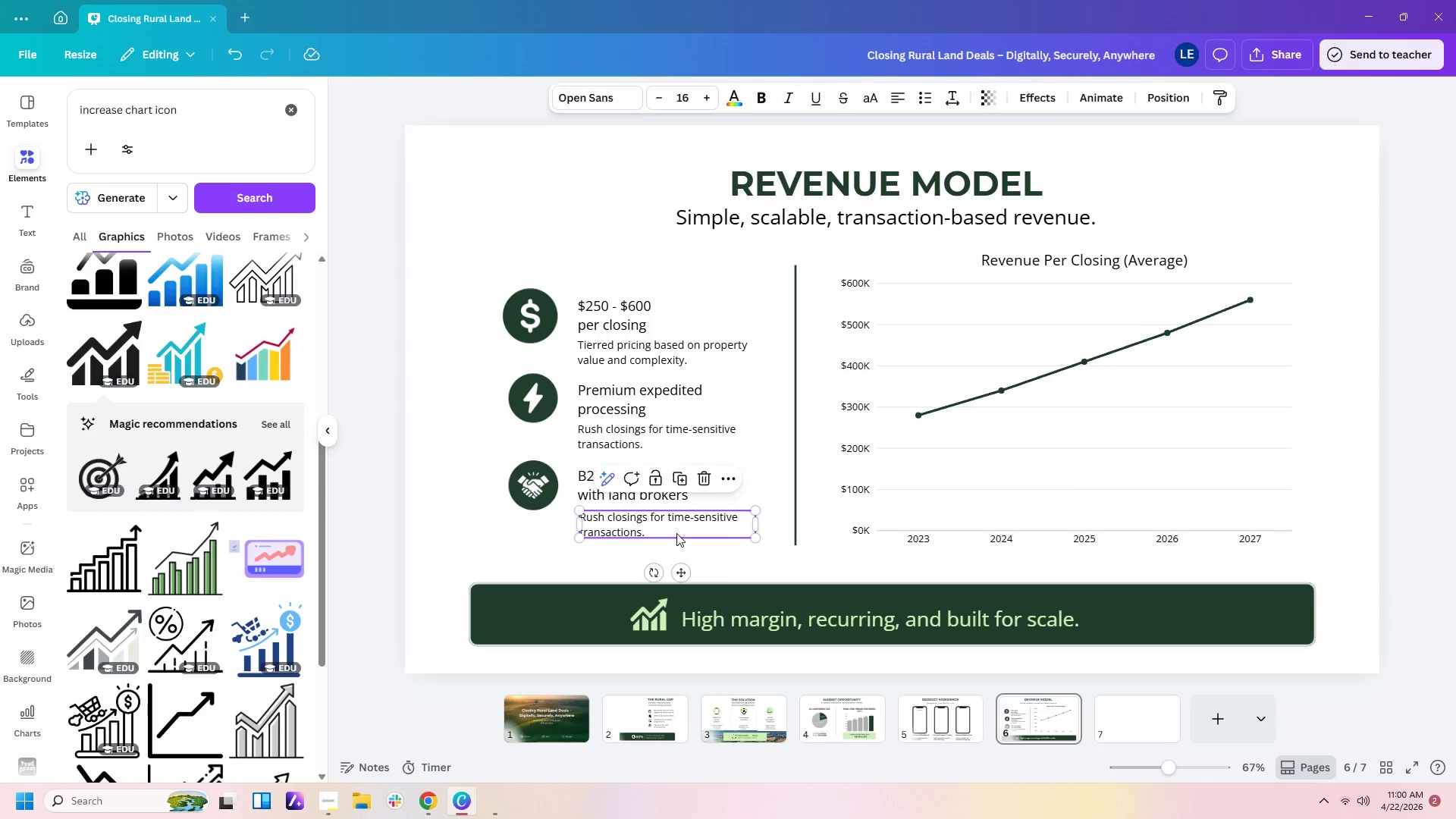 
triple_click([676, 533])
 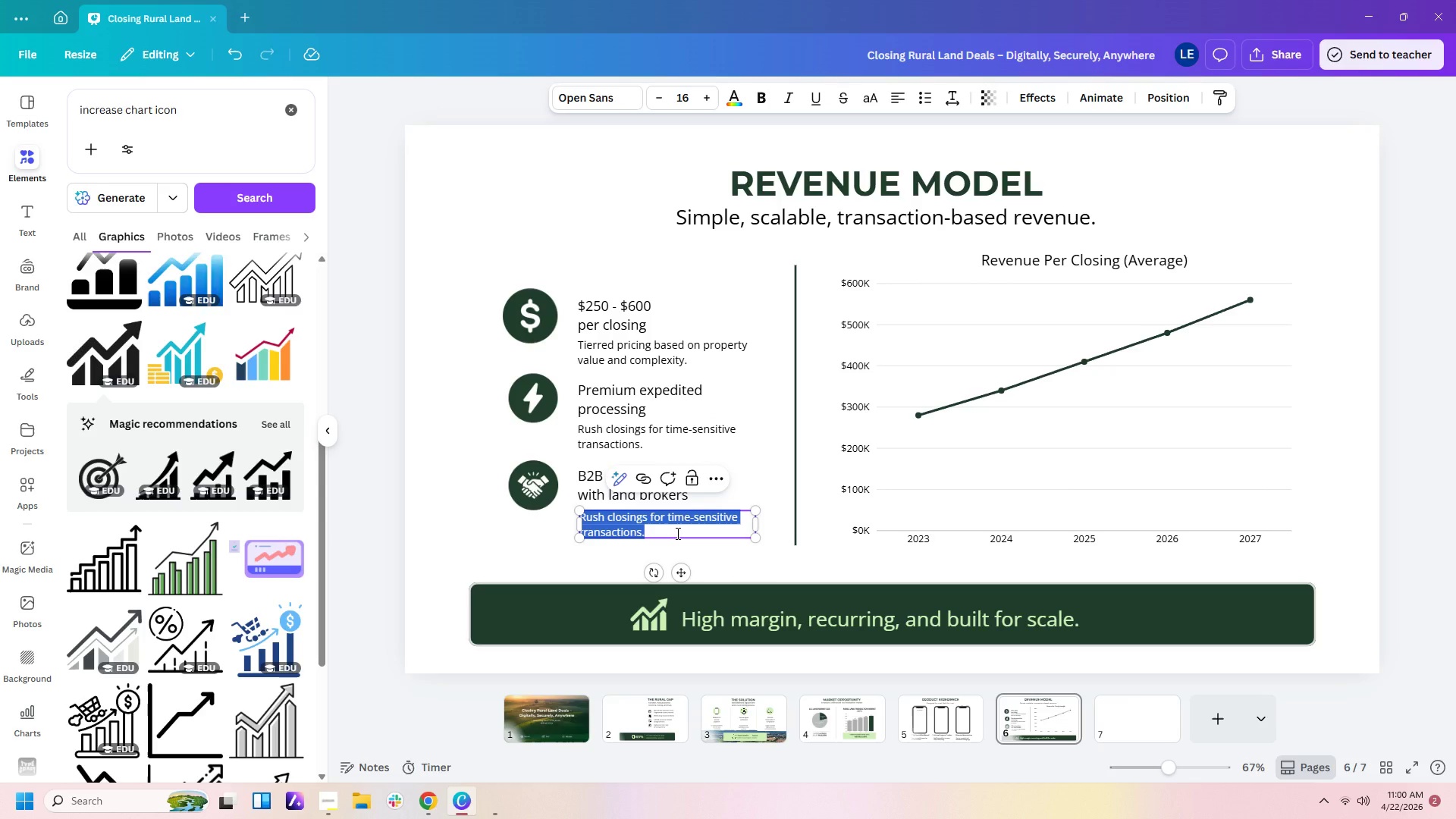 
type(Refre)
key(Backspace)
key(Backspace)
type(erral fees and co-branded solutions.)
 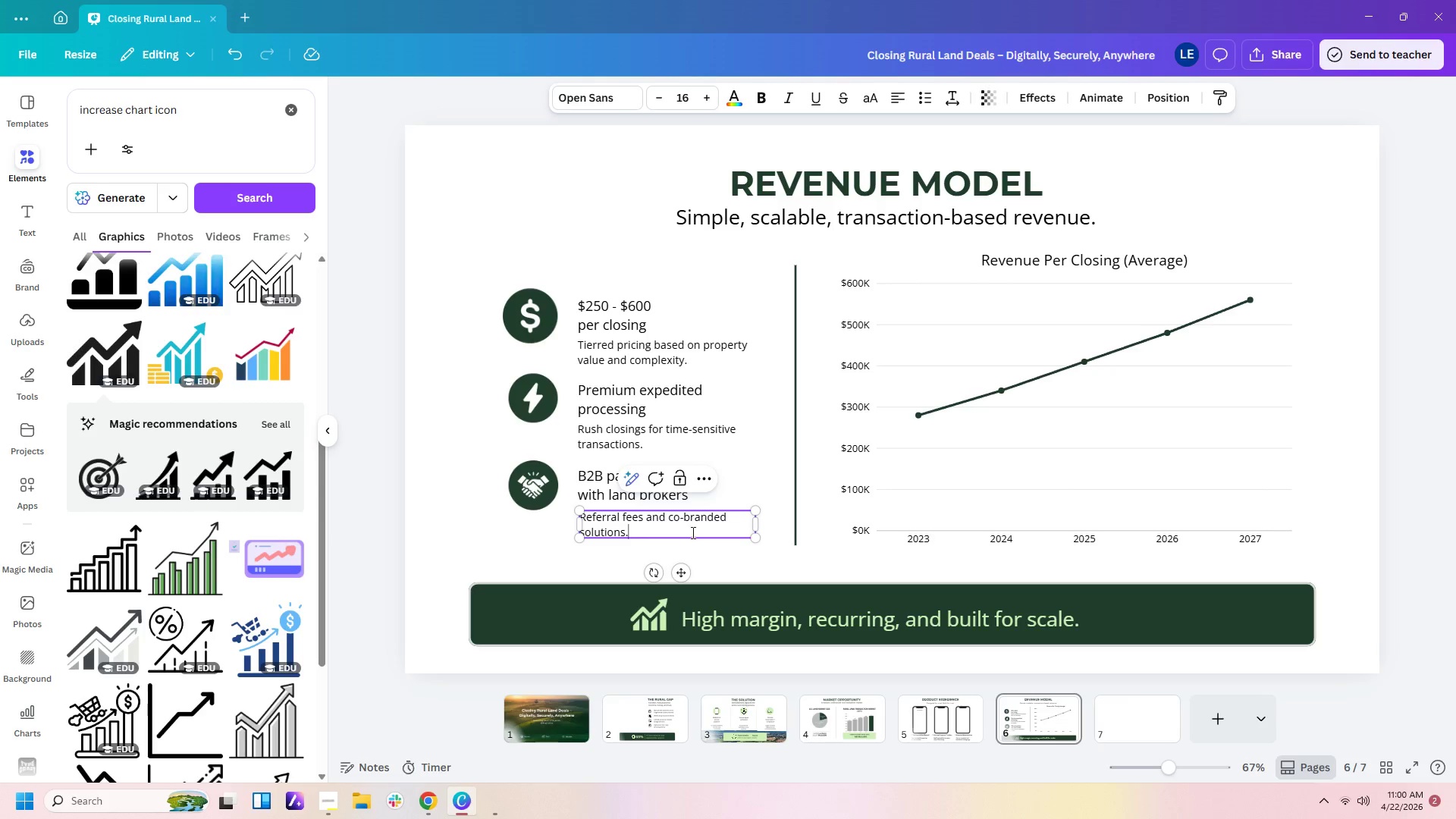 
left_click([720, 552])
 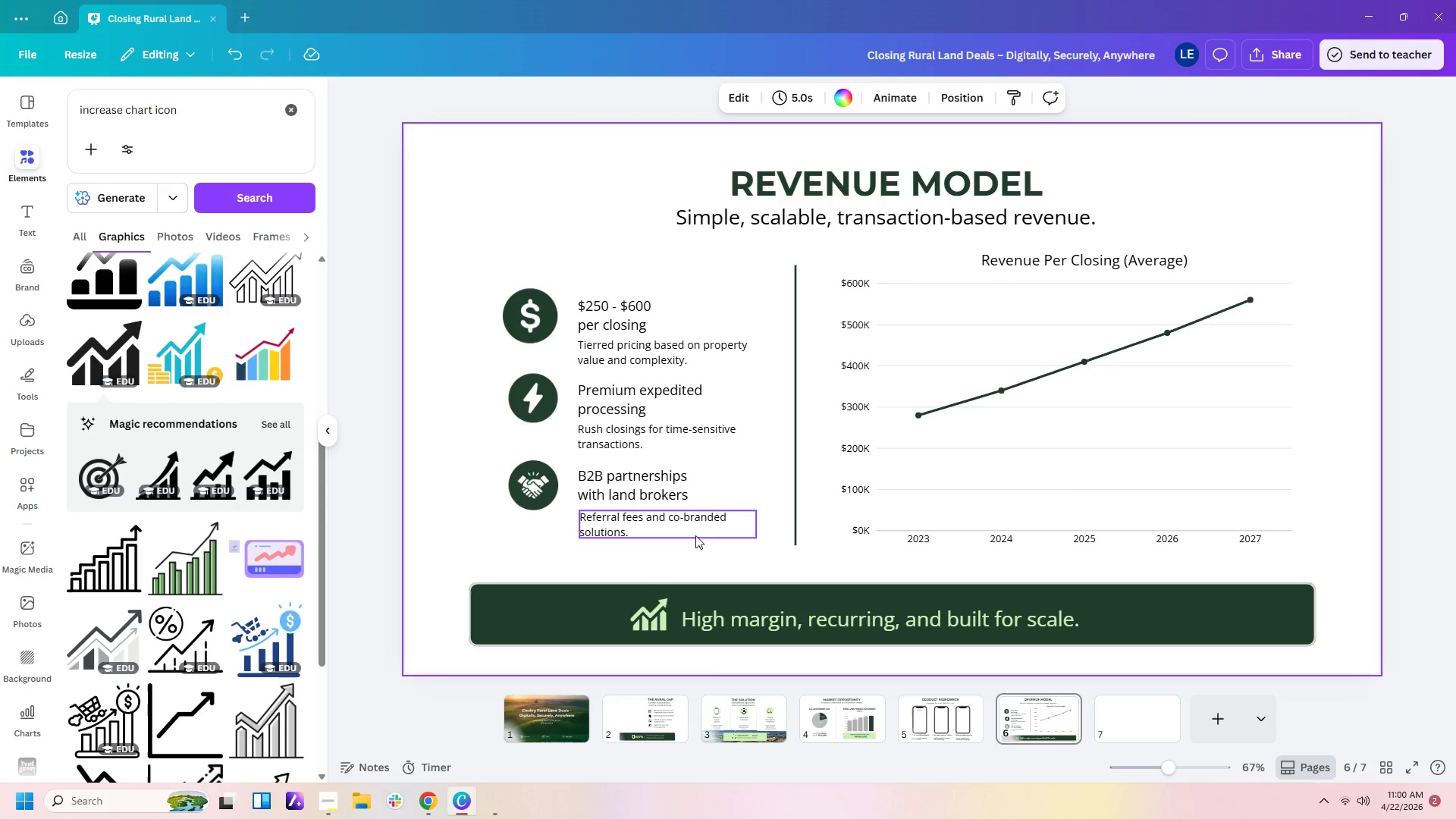 
left_click_drag(start_coordinate=[695, 529], to_coordinate=[689, 528])
 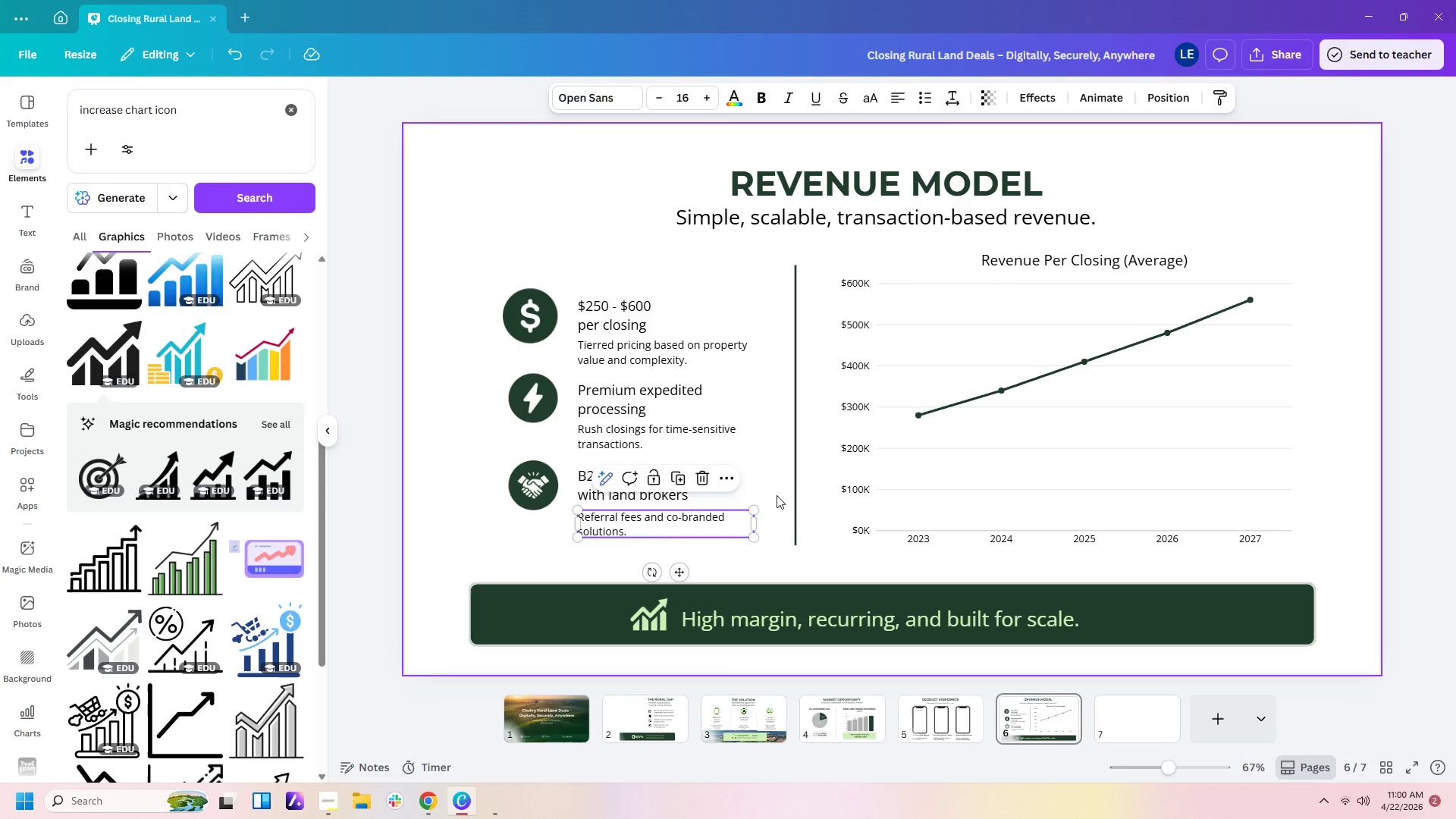 
left_click([777, 495])
 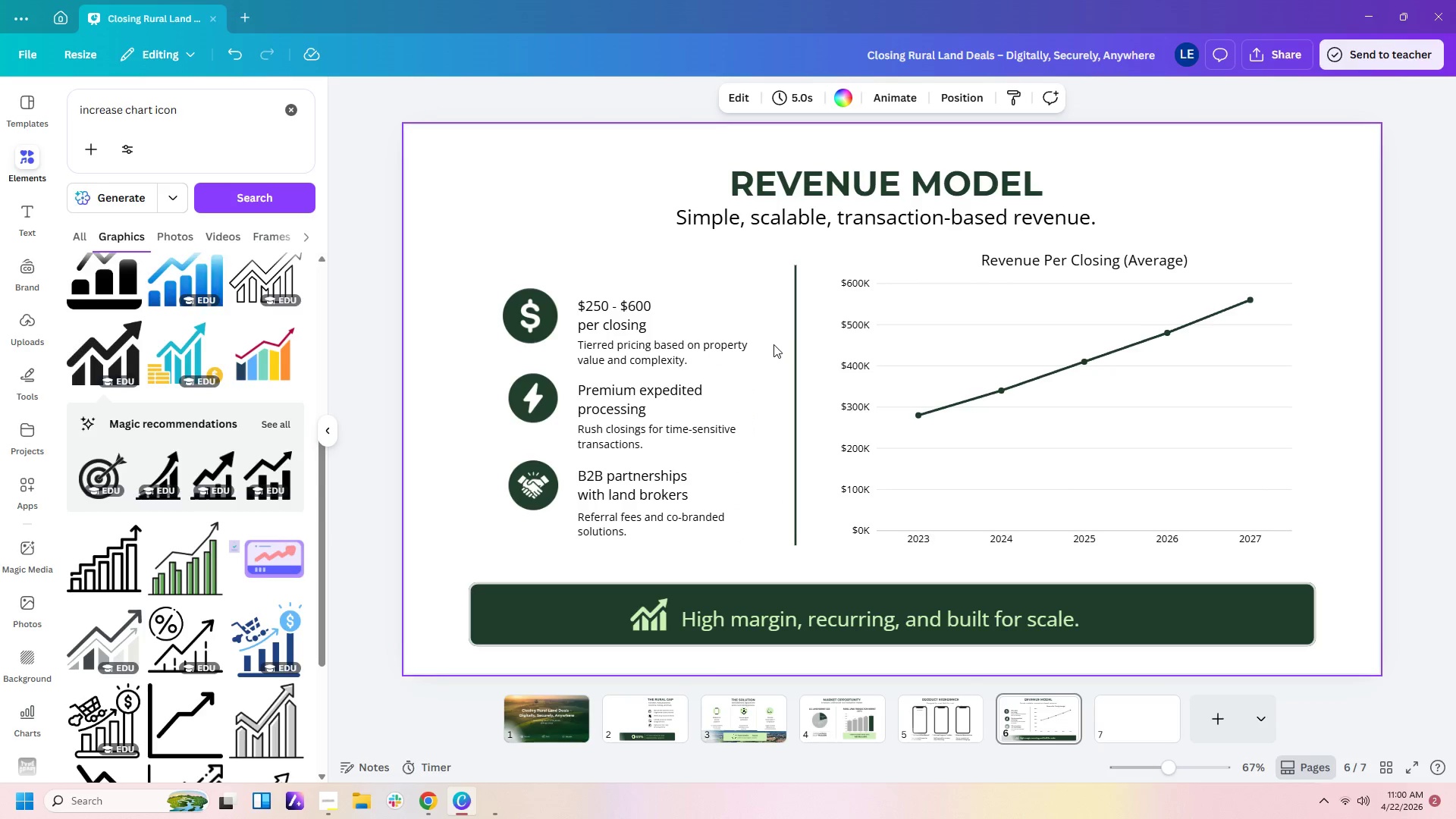 
wait(7.38)
 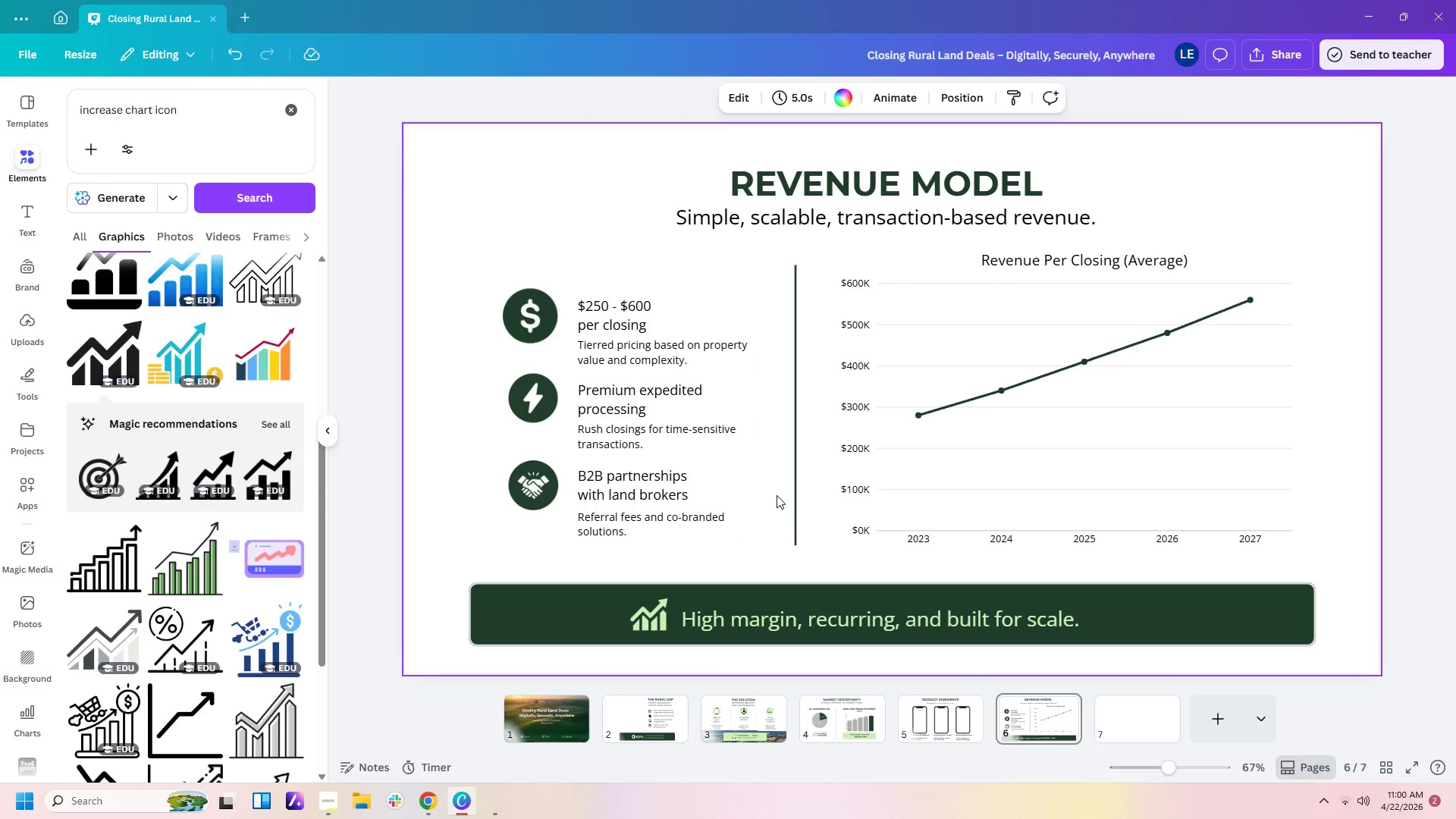 
left_click_drag(start_coordinate=[773, 371], to_coordinate=[491, 283])
 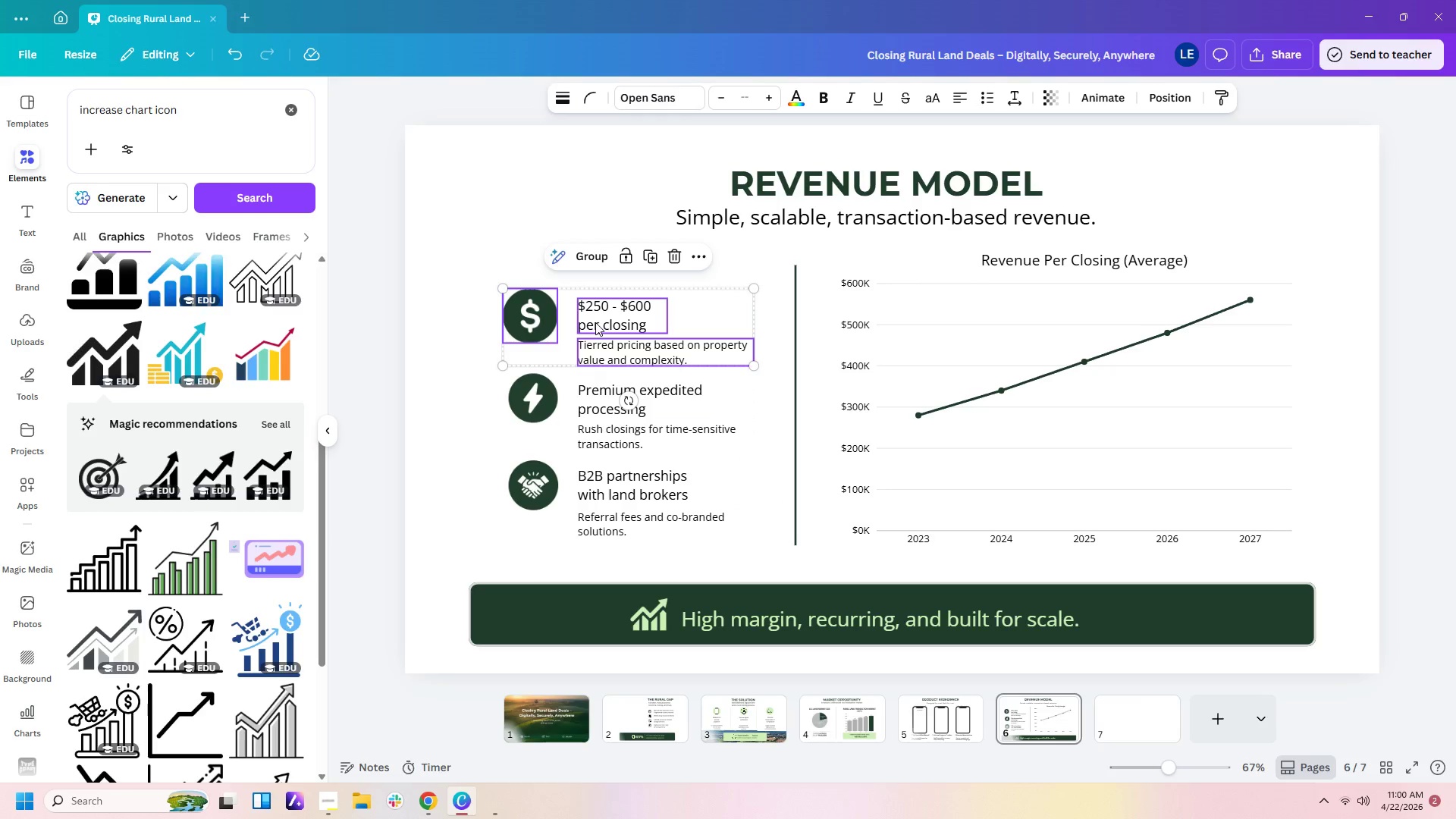 
left_click_drag(start_coordinate=[595, 322], to_coordinate=[601, 301])
 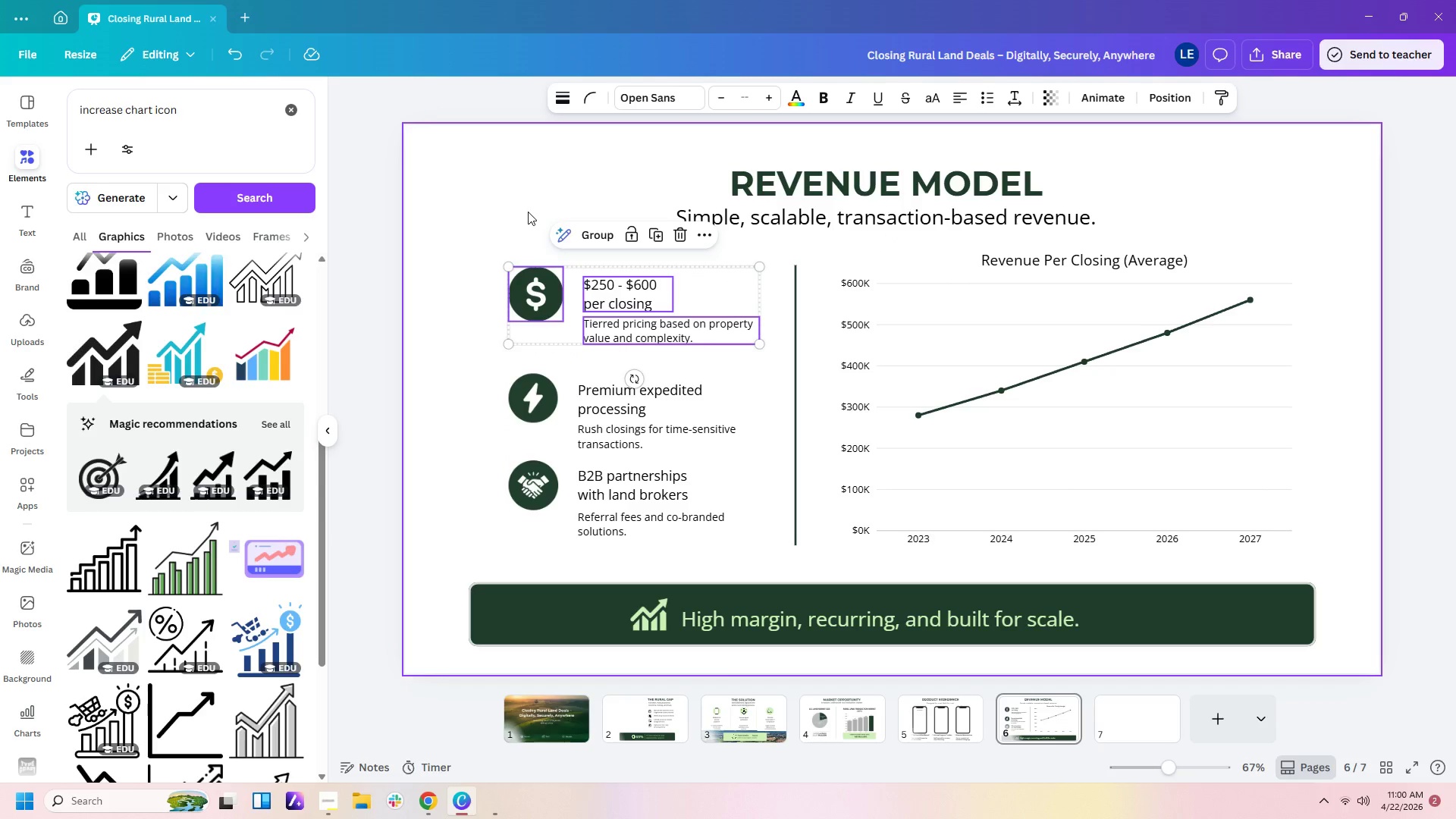 
left_click([528, 212])
 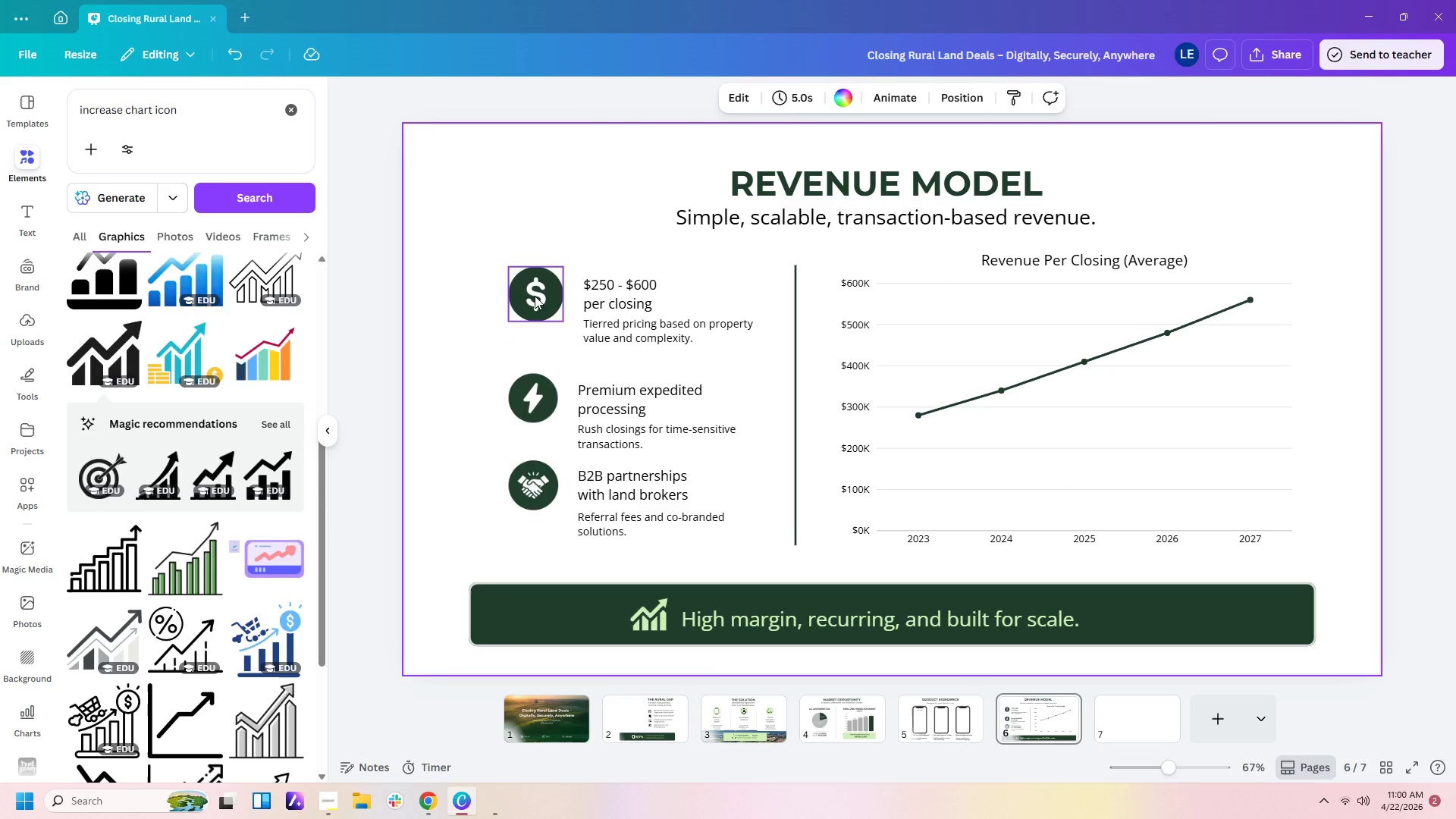 
left_click([536, 298])
 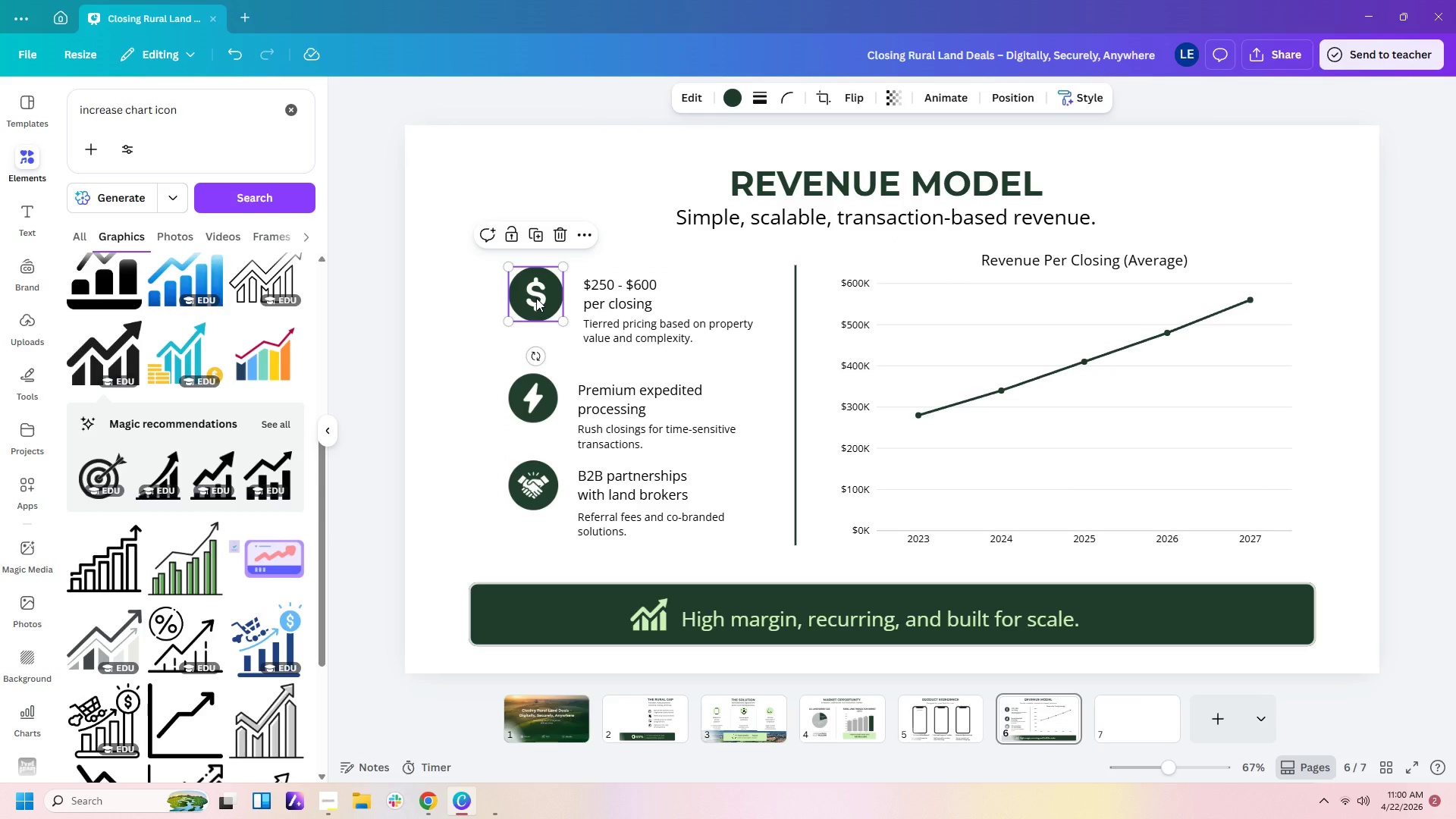 
left_click_drag(start_coordinate=[536, 298], to_coordinate=[537, 311])
 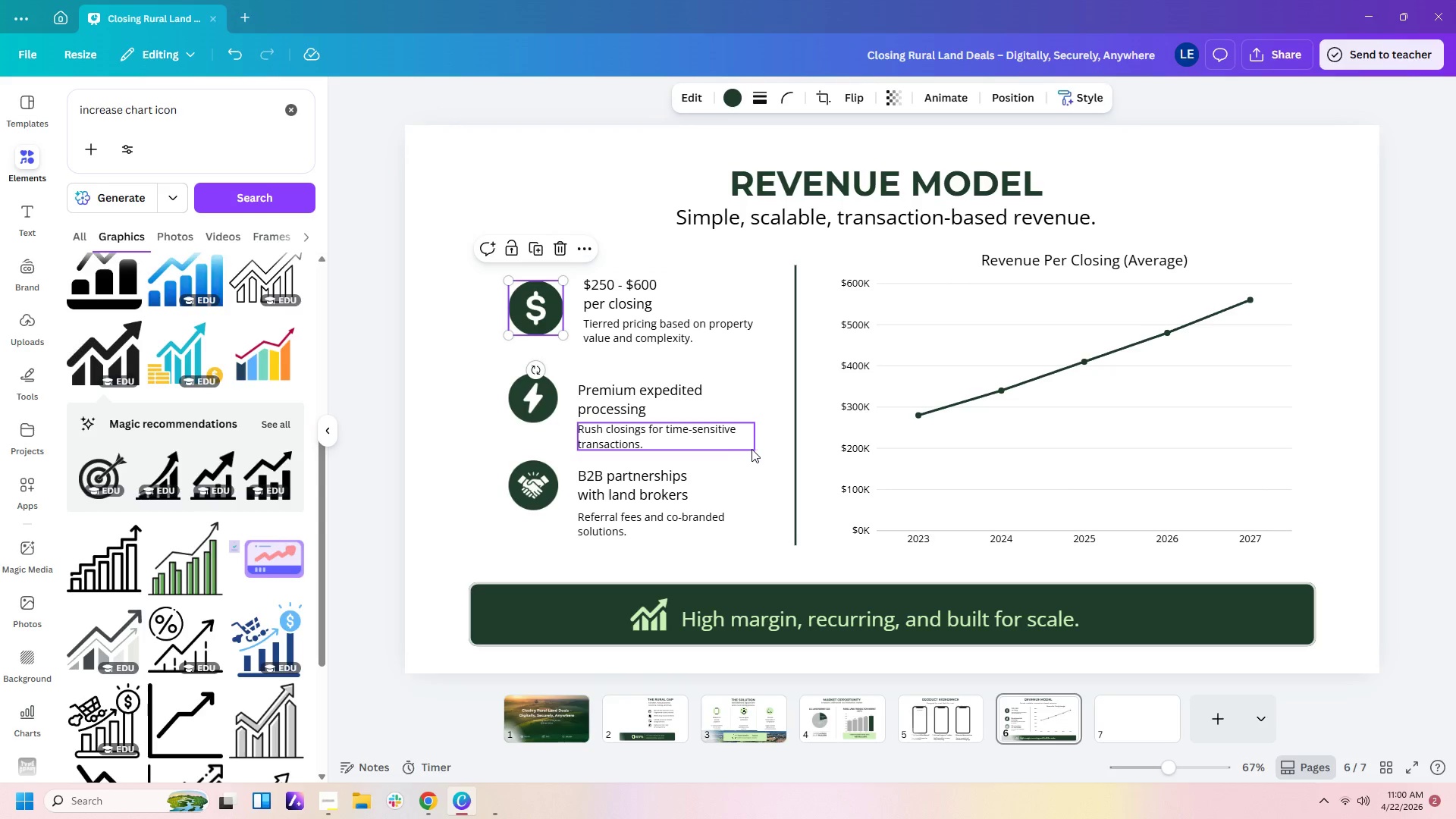 
left_click_drag(start_coordinate=[767, 457], to_coordinate=[689, 422])
 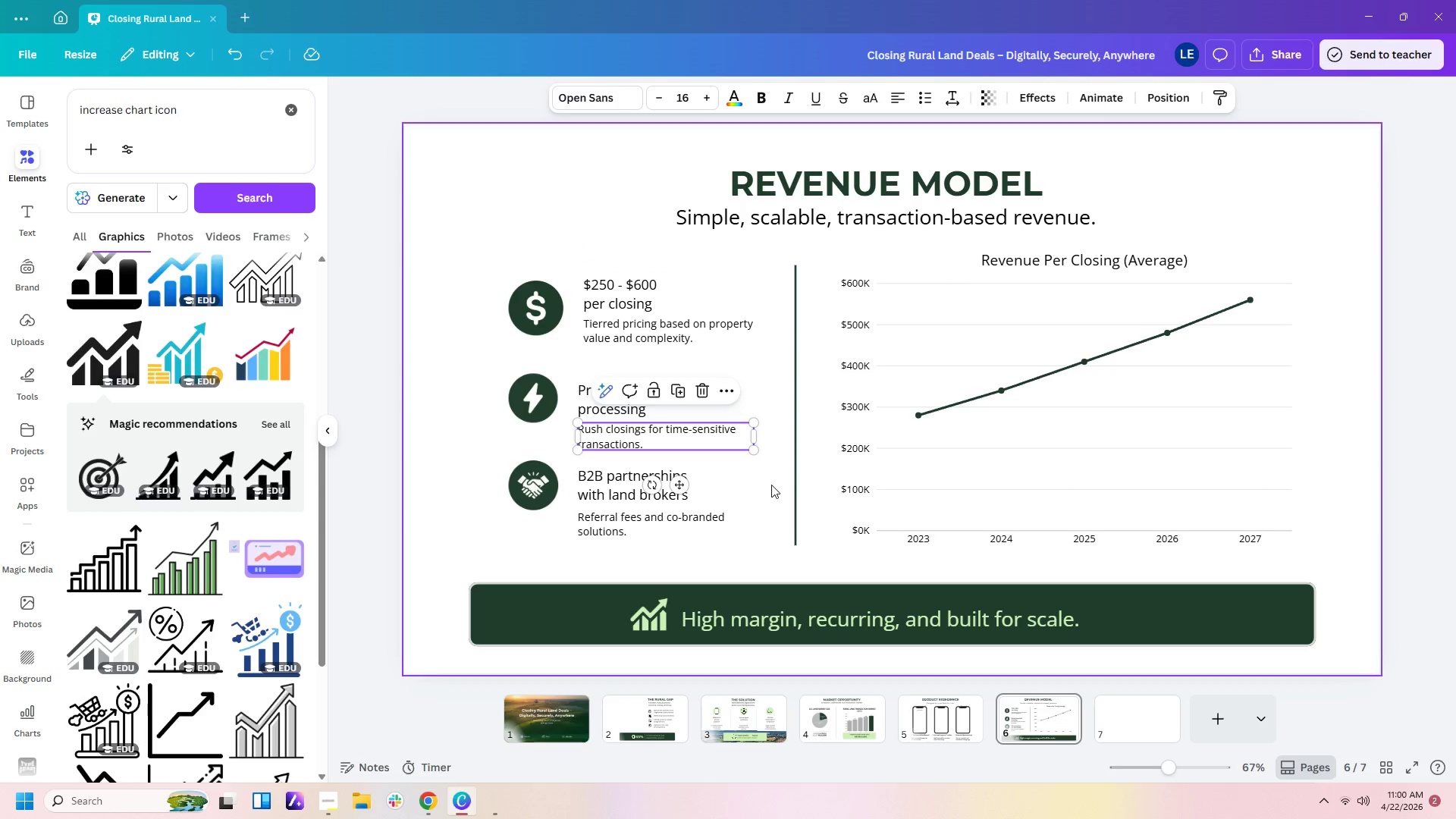 
left_click_drag(start_coordinate=[770, 481], to_coordinate=[506, 530])
 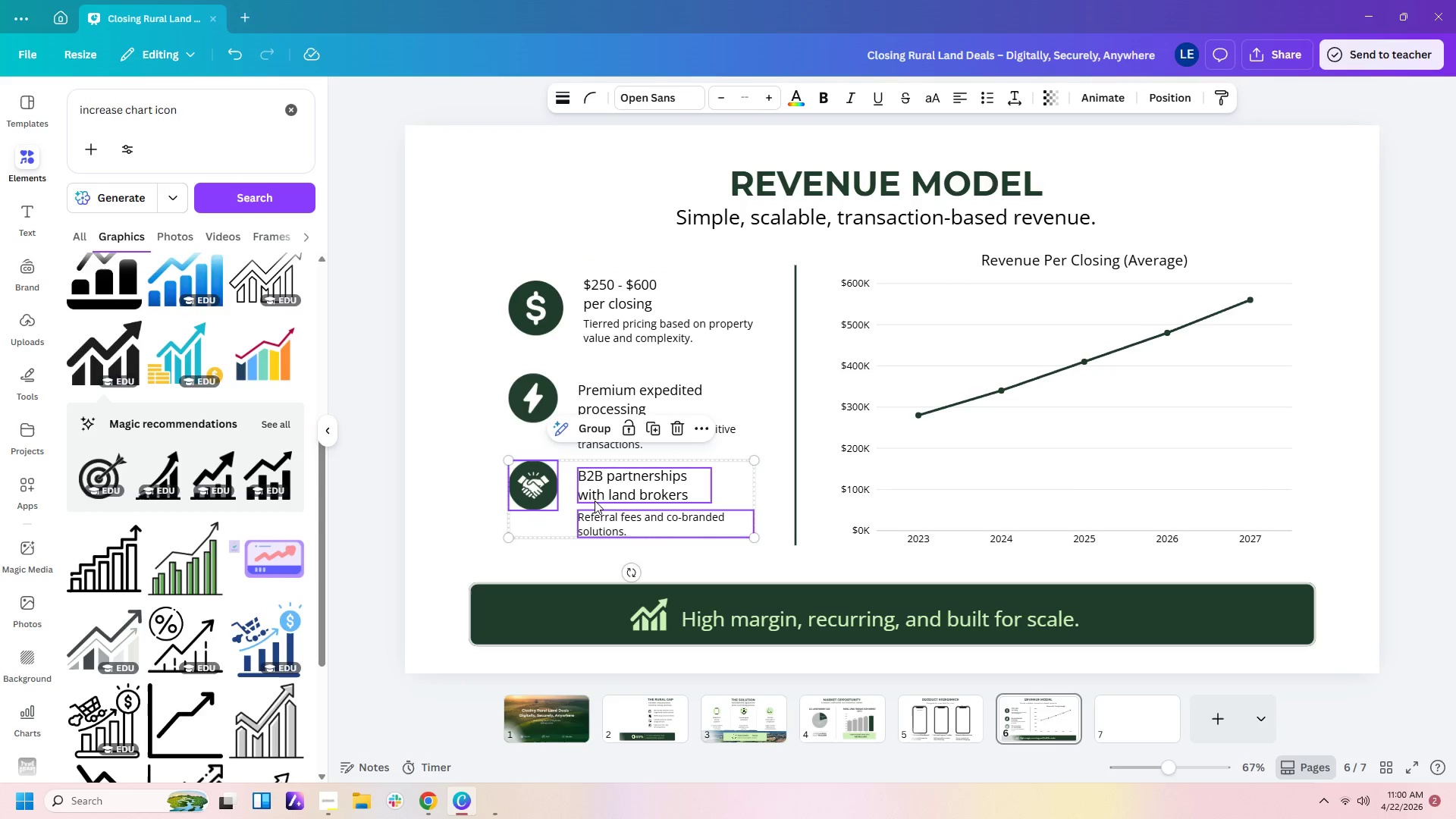 
left_click_drag(start_coordinate=[595, 500], to_coordinate=[595, 515])
 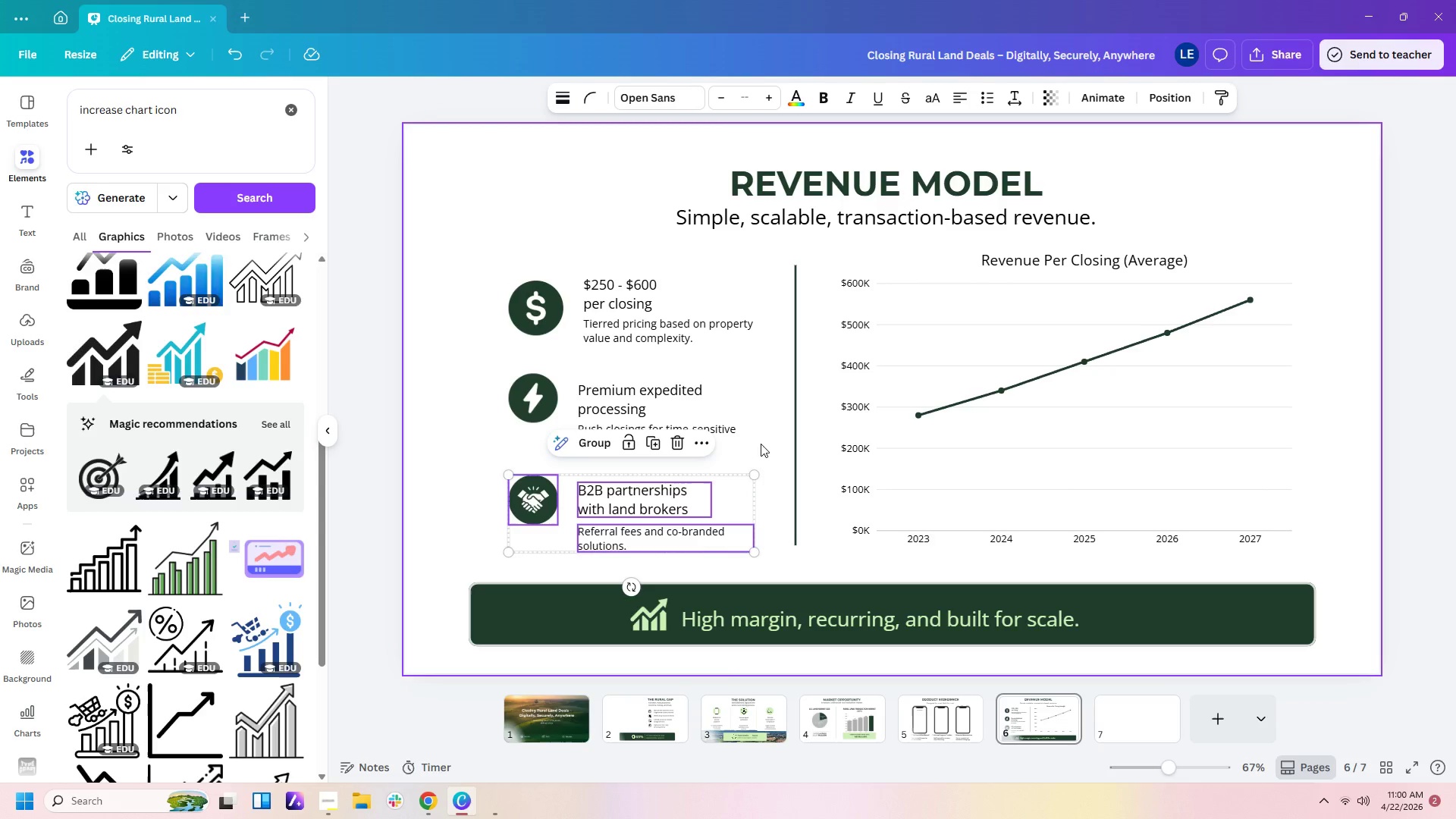 
left_click_drag(start_coordinate=[763, 454], to_coordinate=[488, 380])
 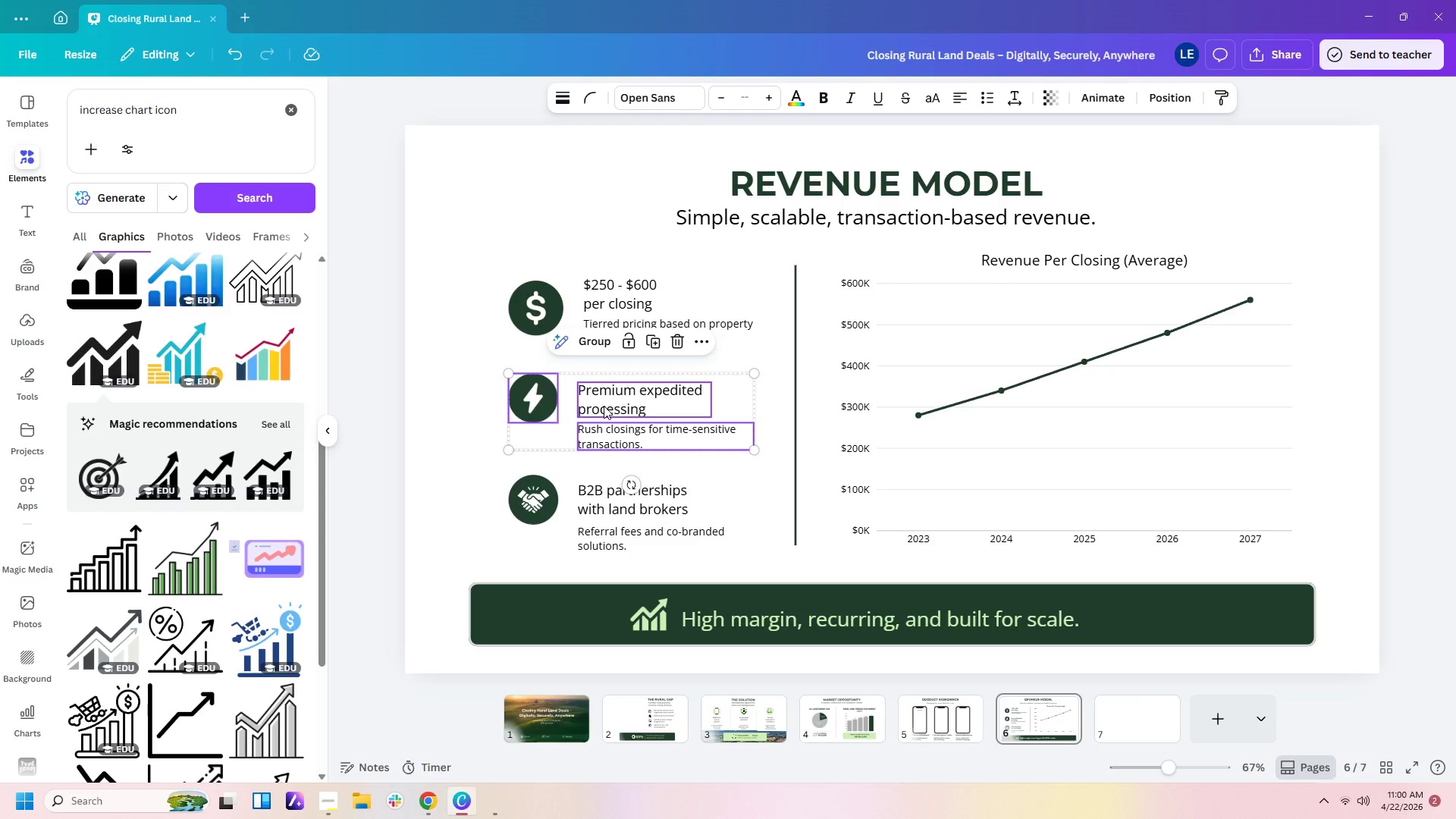 
left_click_drag(start_coordinate=[604, 406], to_coordinate=[602, 391])
 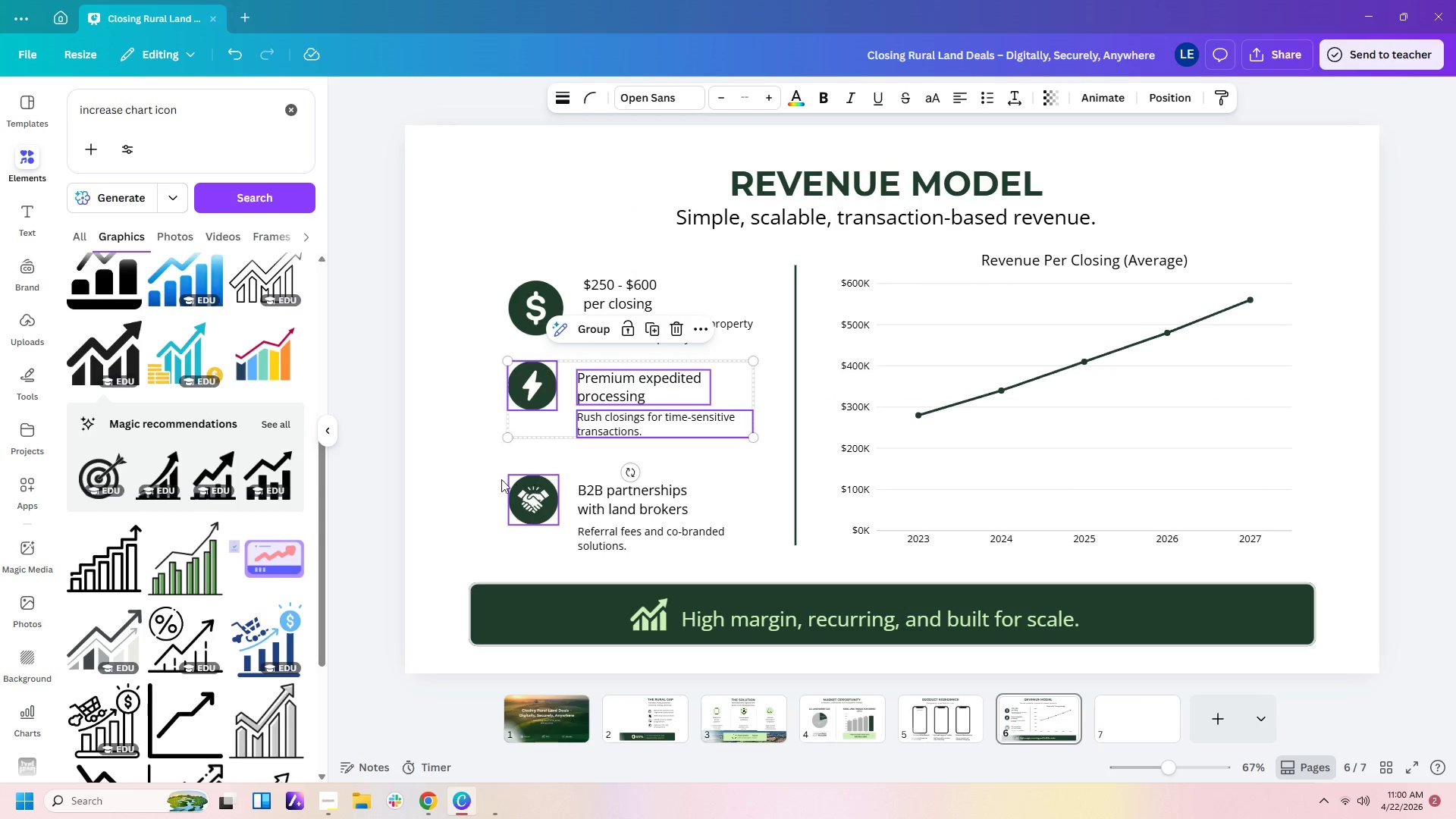 
left_click_drag(start_coordinate=[493, 479], to_coordinate=[711, 589])
 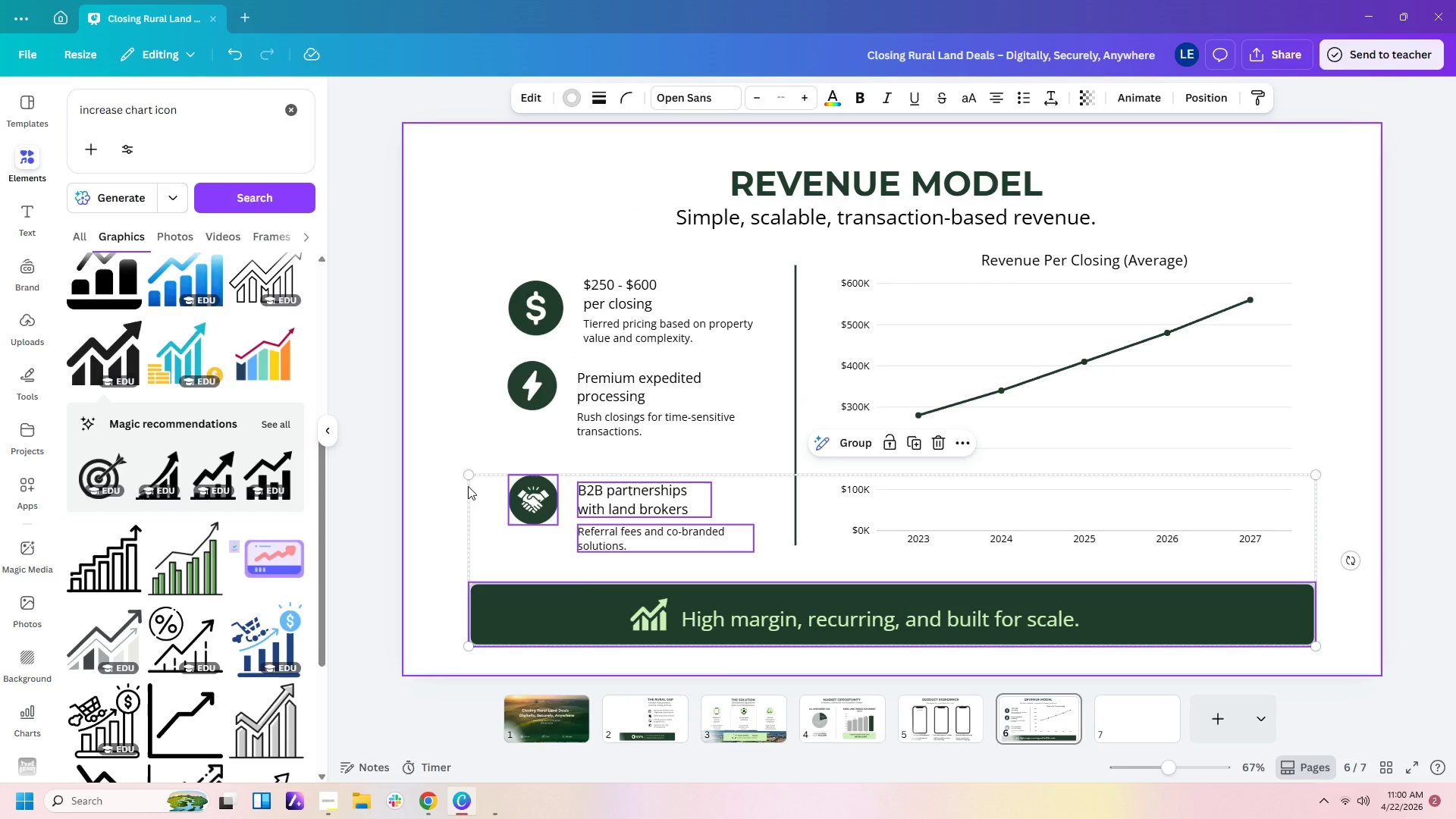 
left_click([423, 478])
 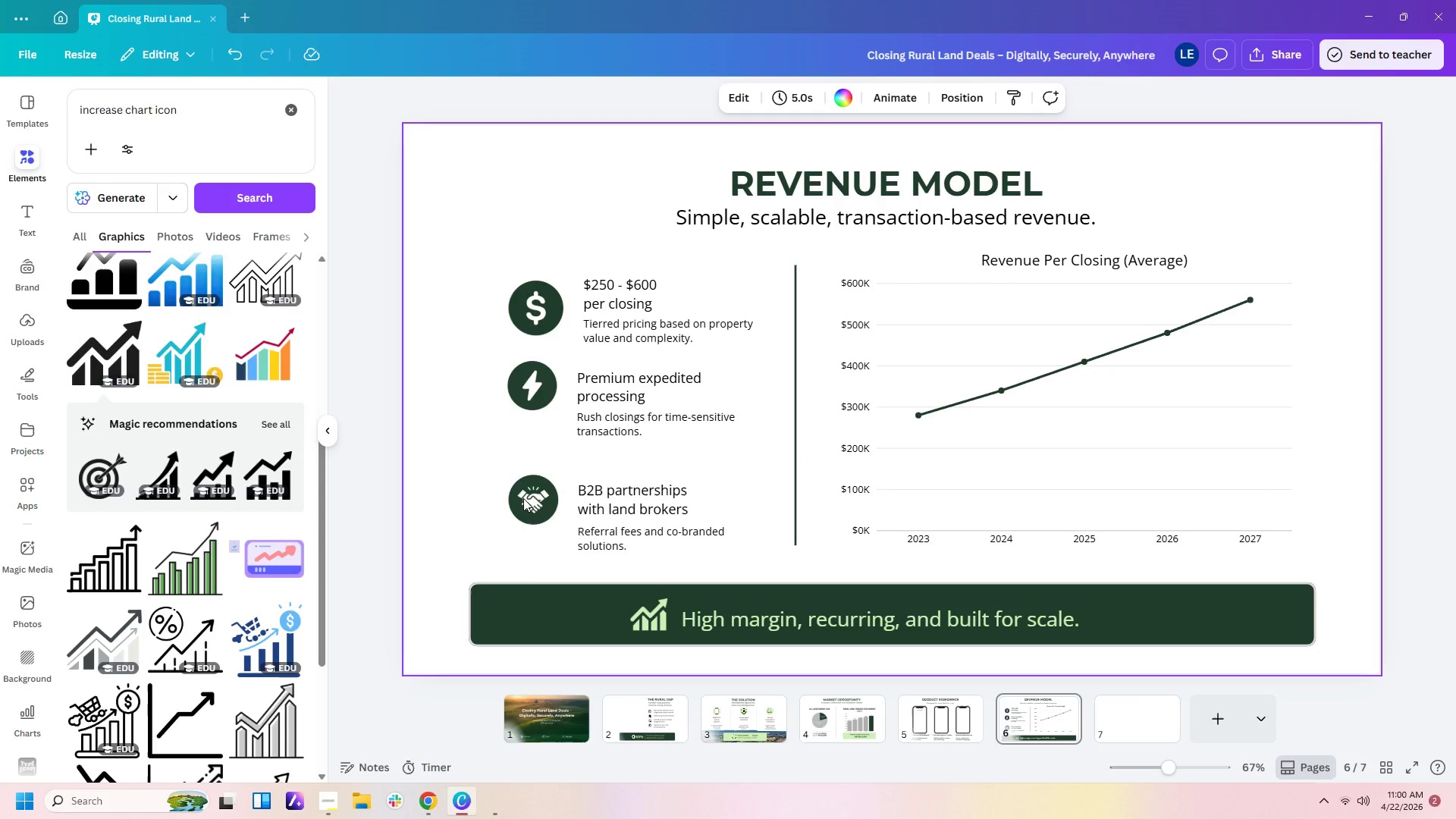 
left_click_drag(start_coordinate=[455, 483], to_coordinate=[734, 555])
 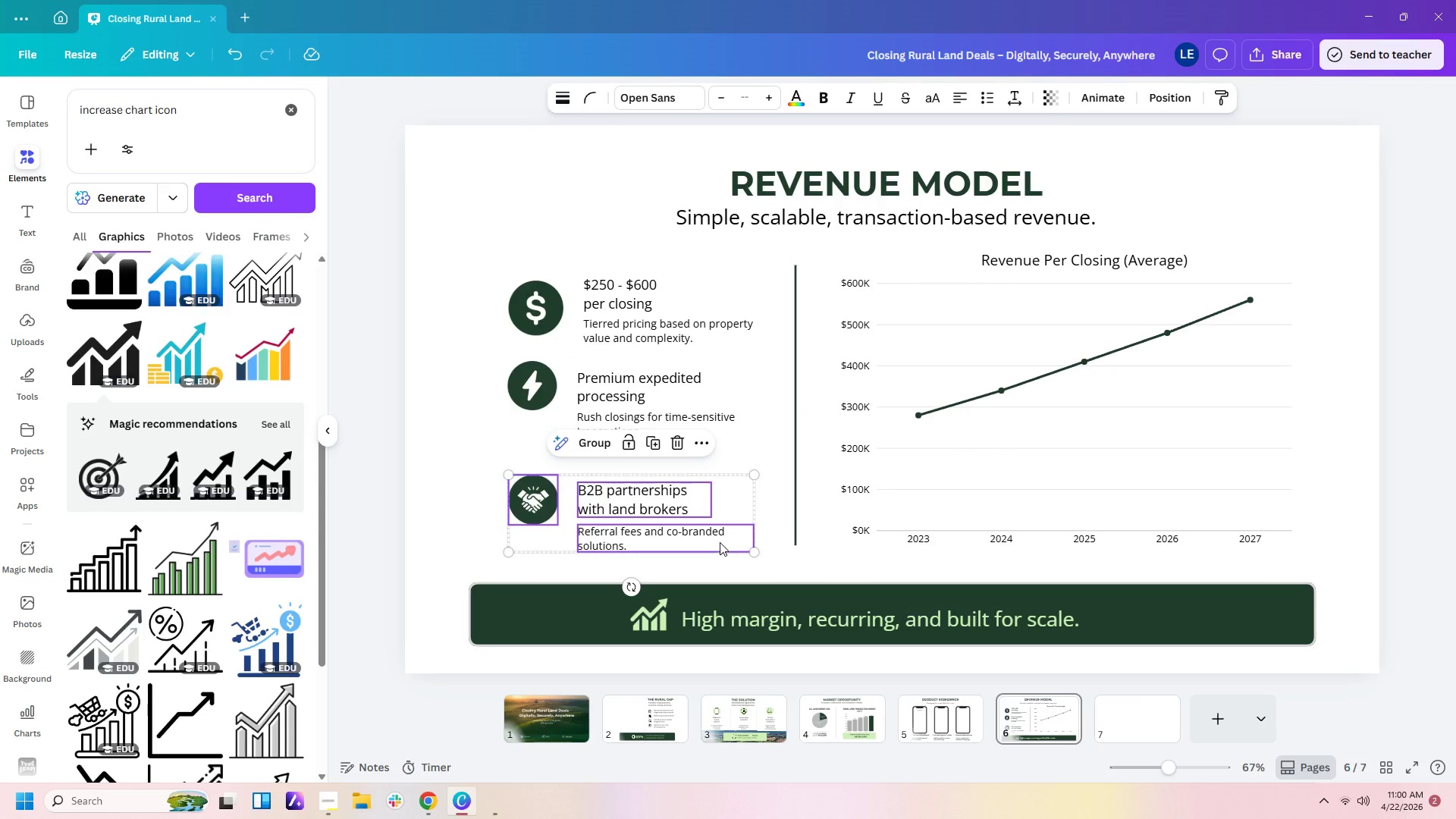 
left_click_drag(start_coordinate=[720, 542], to_coordinate=[720, 529])
 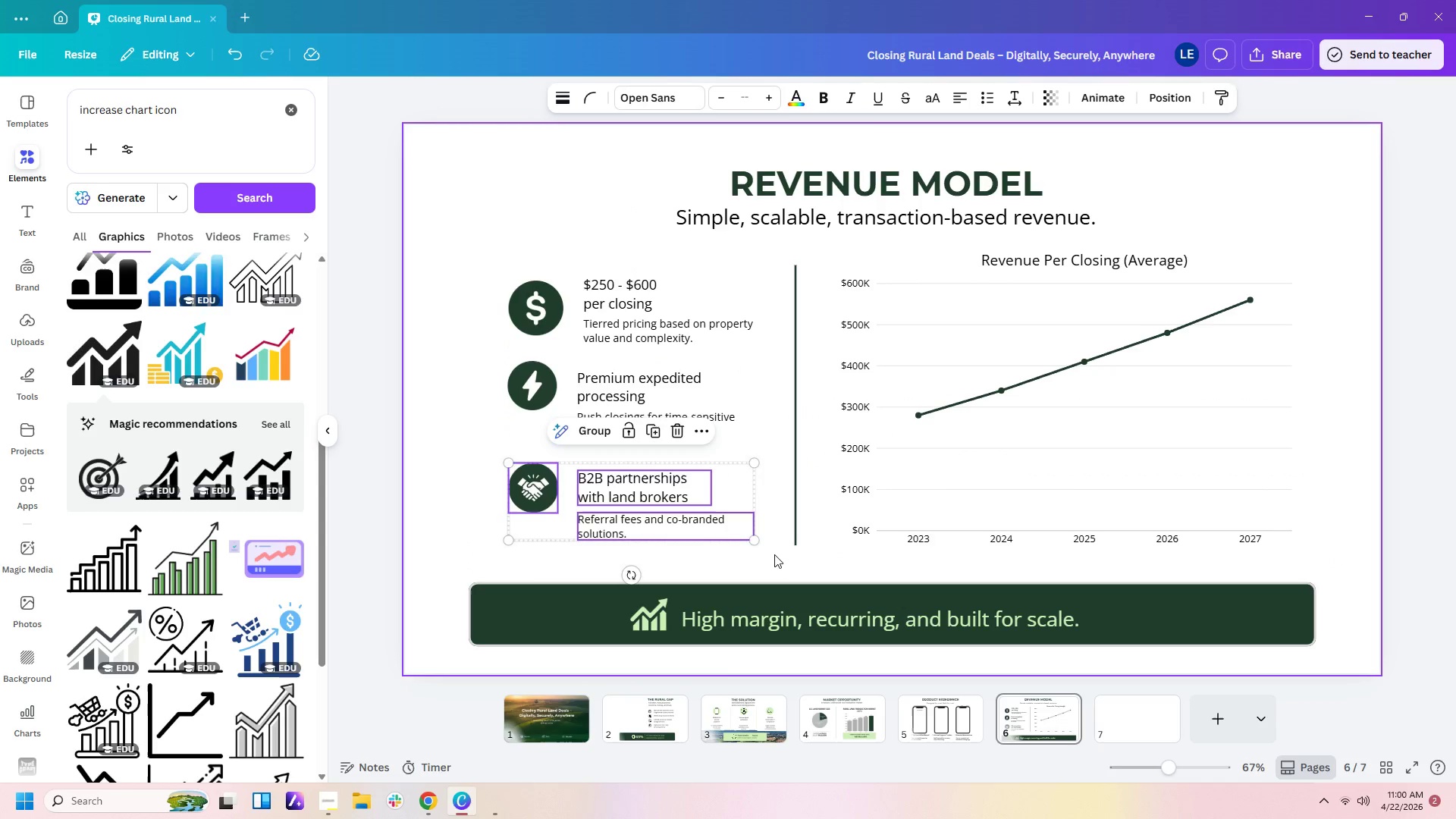 
left_click([777, 557])
 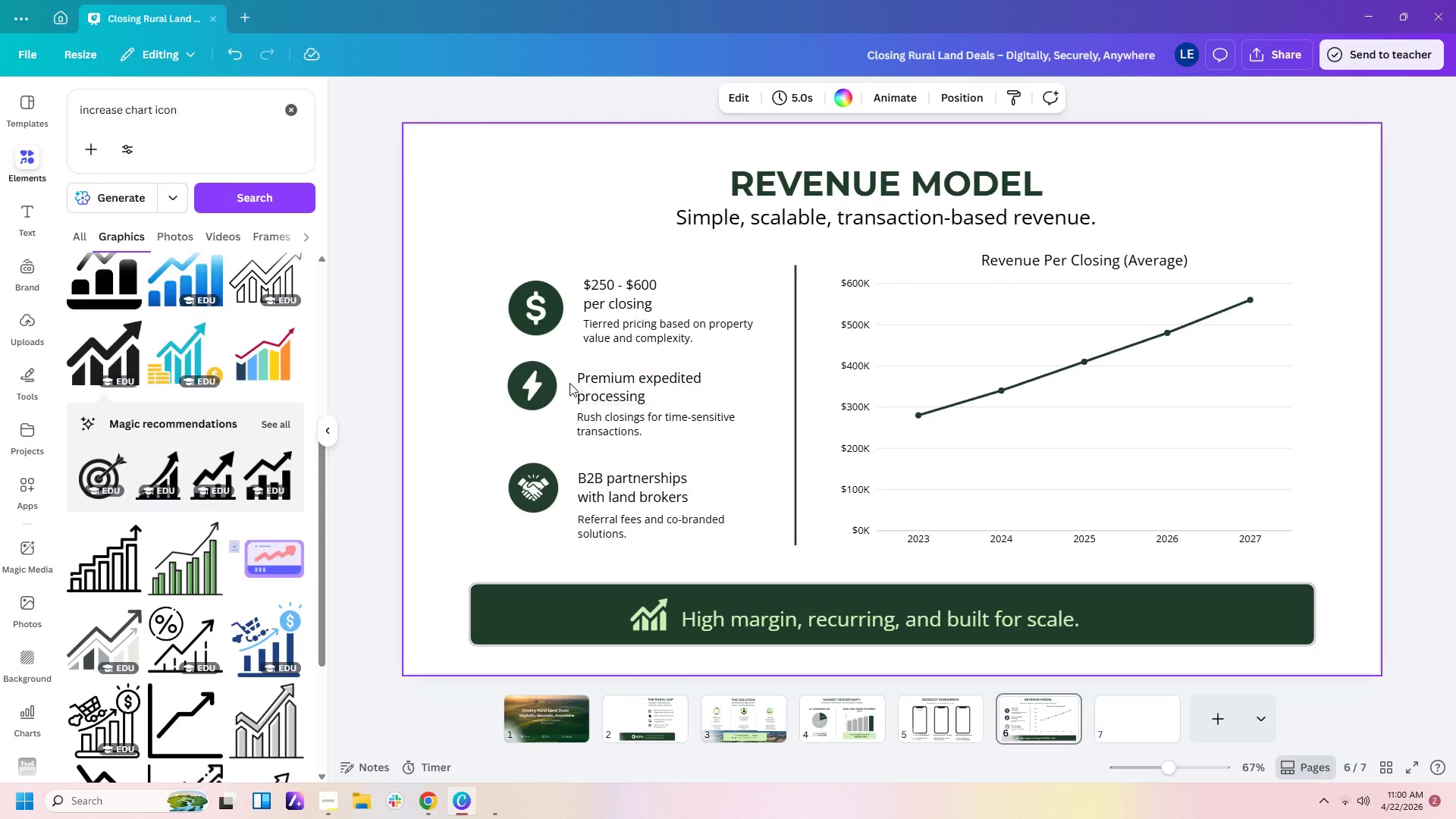 
left_click([549, 384])
 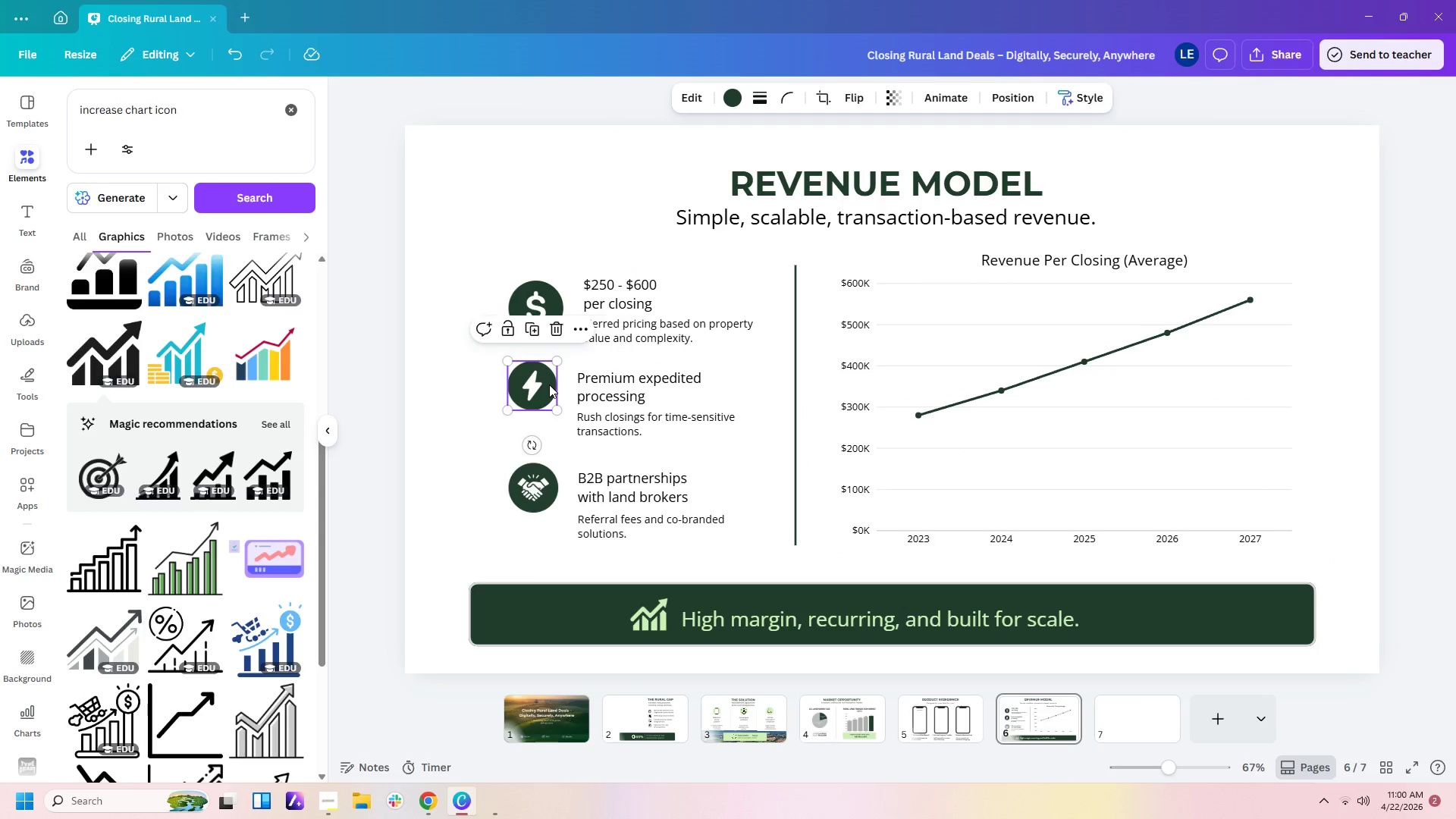 
left_click_drag(start_coordinate=[549, 384], to_coordinate=[549, 397])
 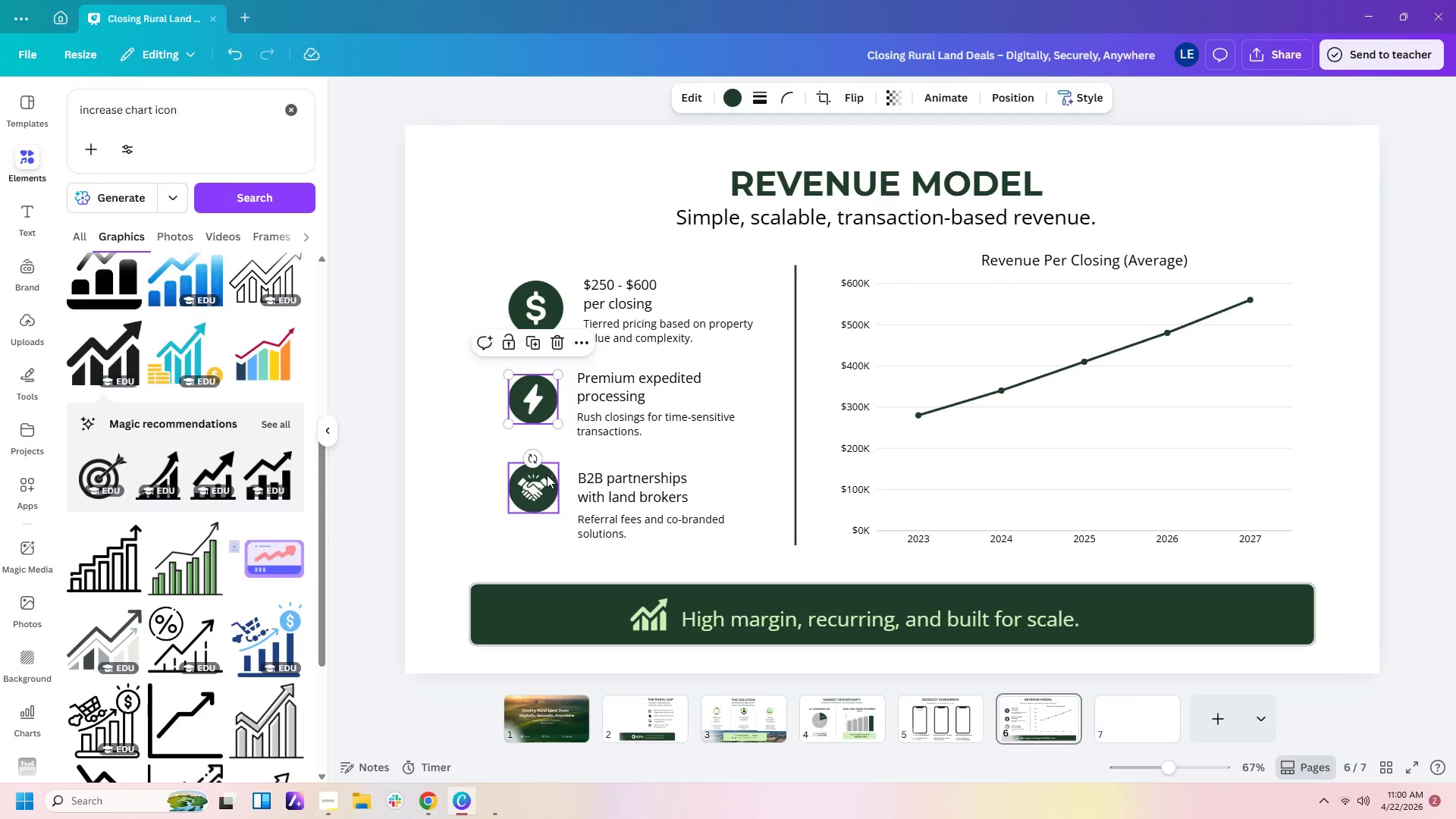 
left_click([546, 477])
 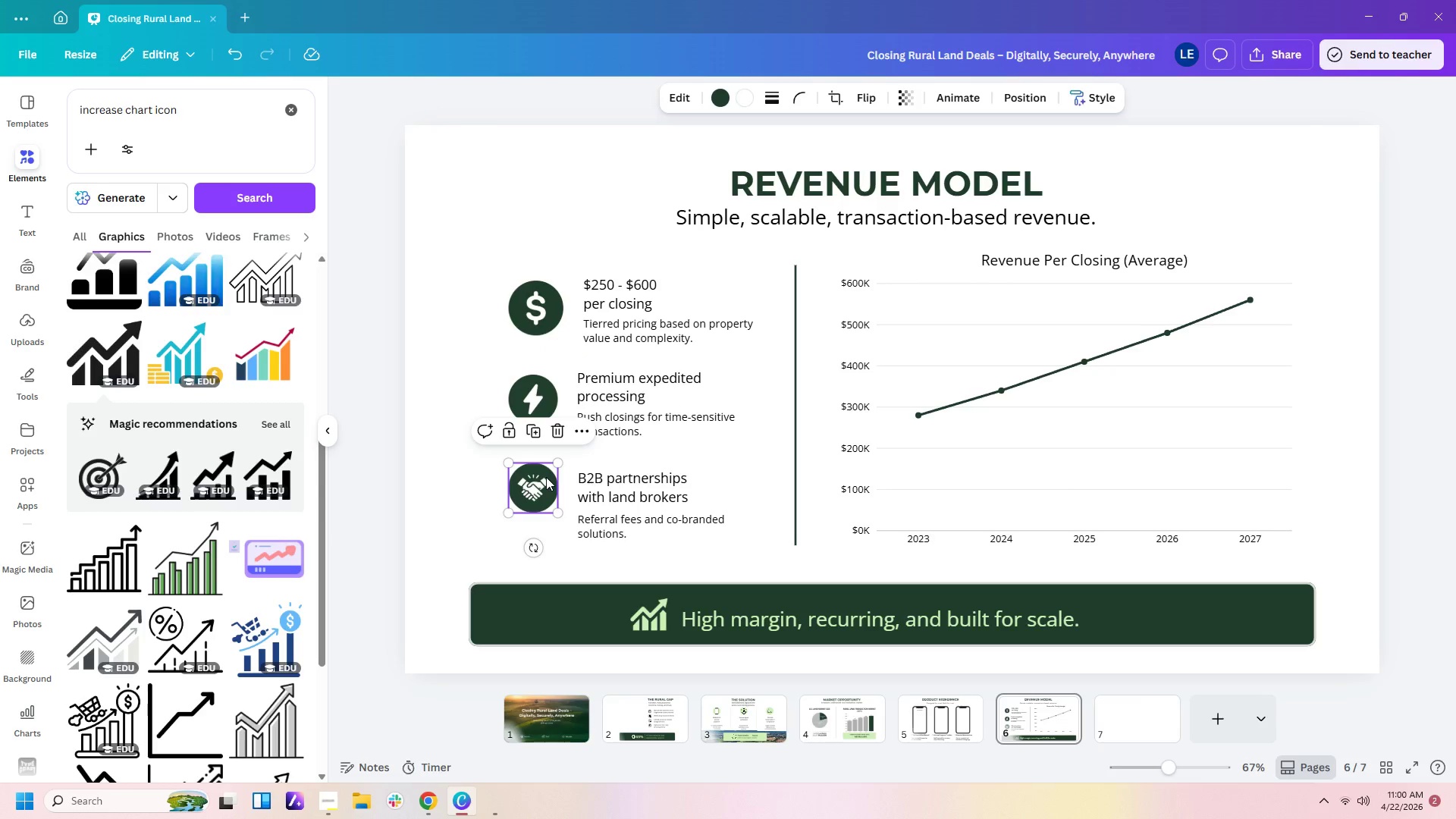 
left_click_drag(start_coordinate=[546, 477], to_coordinate=[546, 482])
 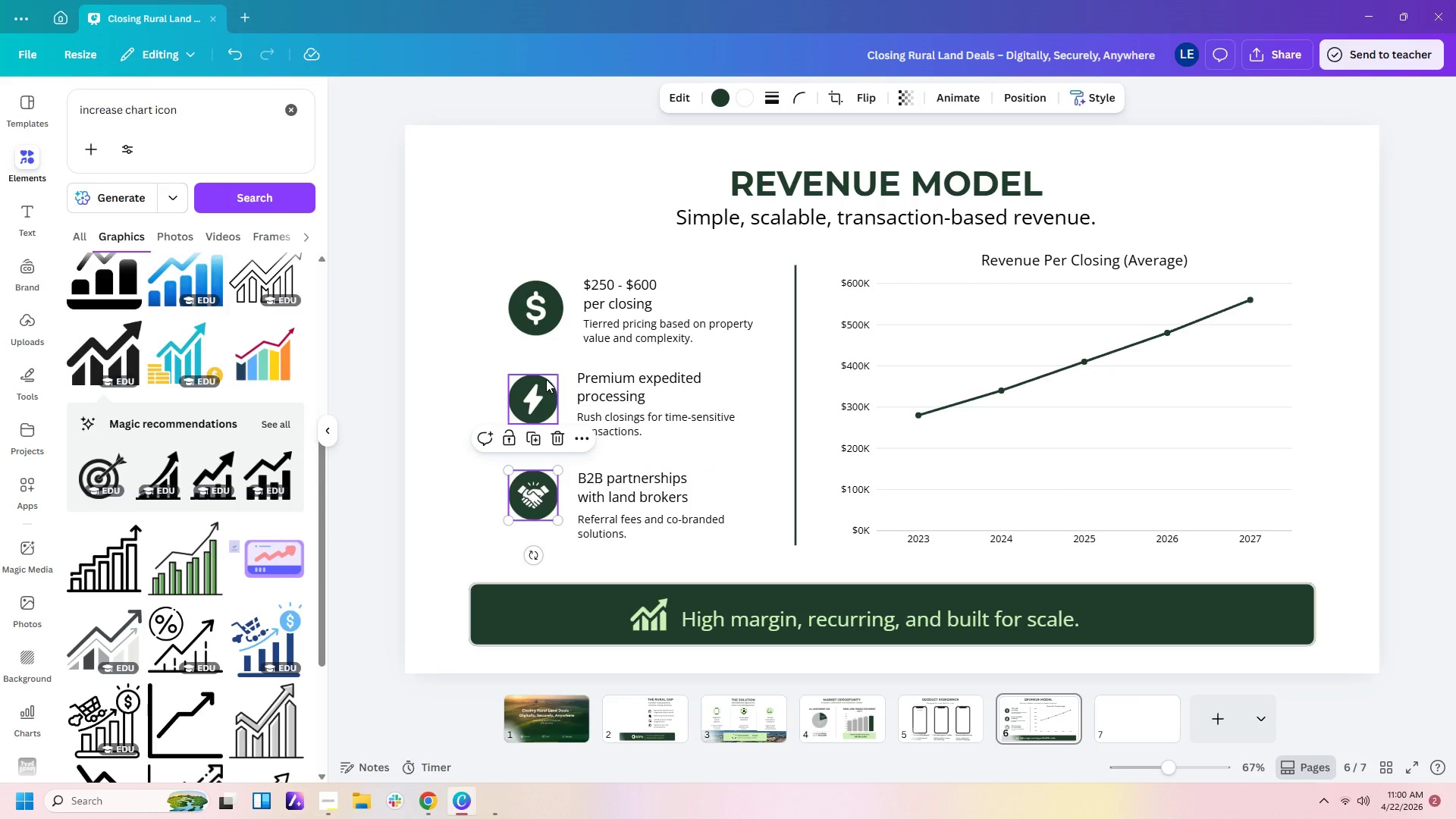 
left_click_drag(start_coordinate=[546, 379], to_coordinate=[546, 375])
 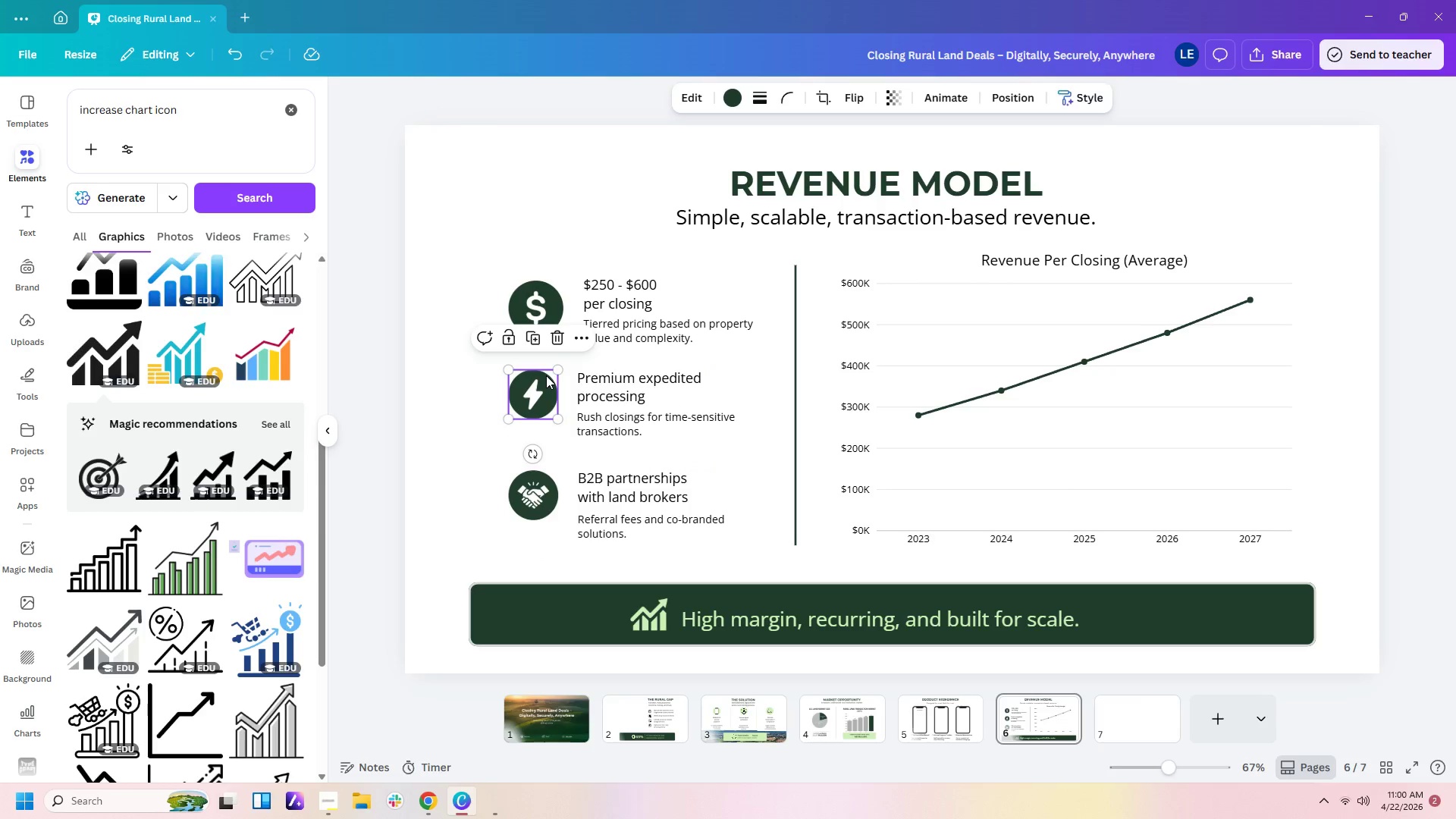 
left_click([546, 375])
 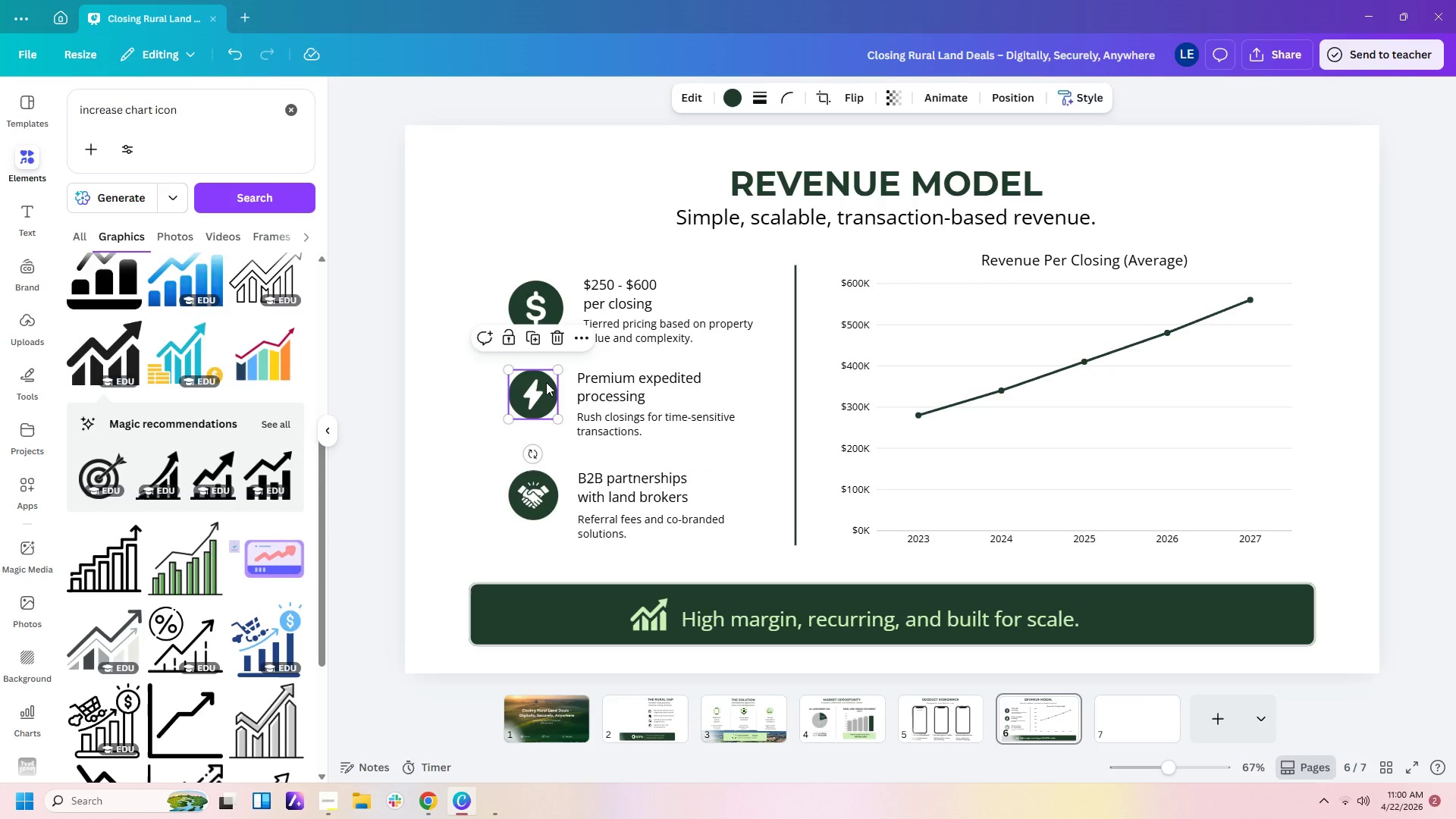 
left_click_drag(start_coordinate=[546, 382], to_coordinate=[546, 387])
 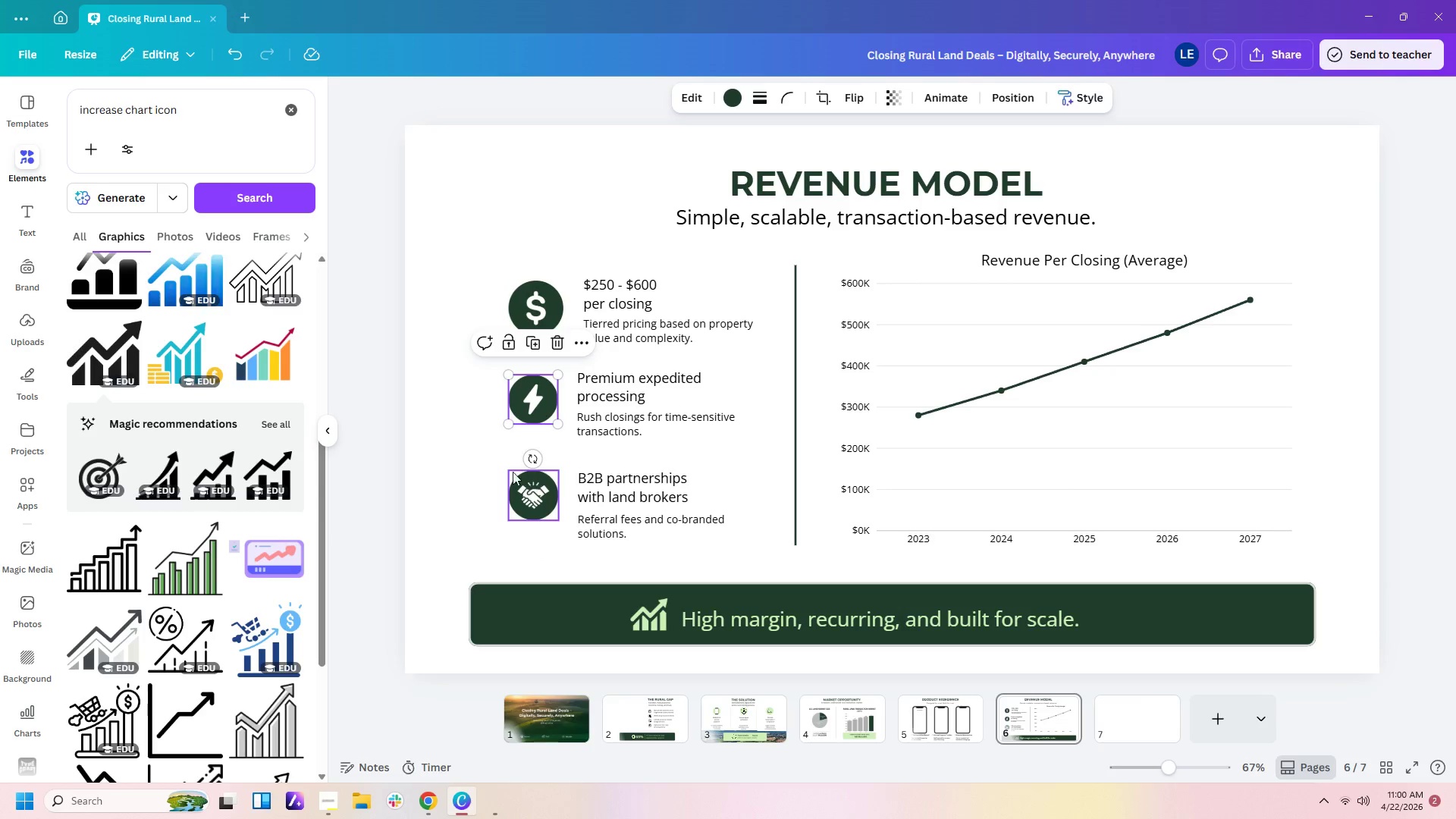 
left_click_drag(start_coordinate=[491, 470], to_coordinate=[673, 539])
 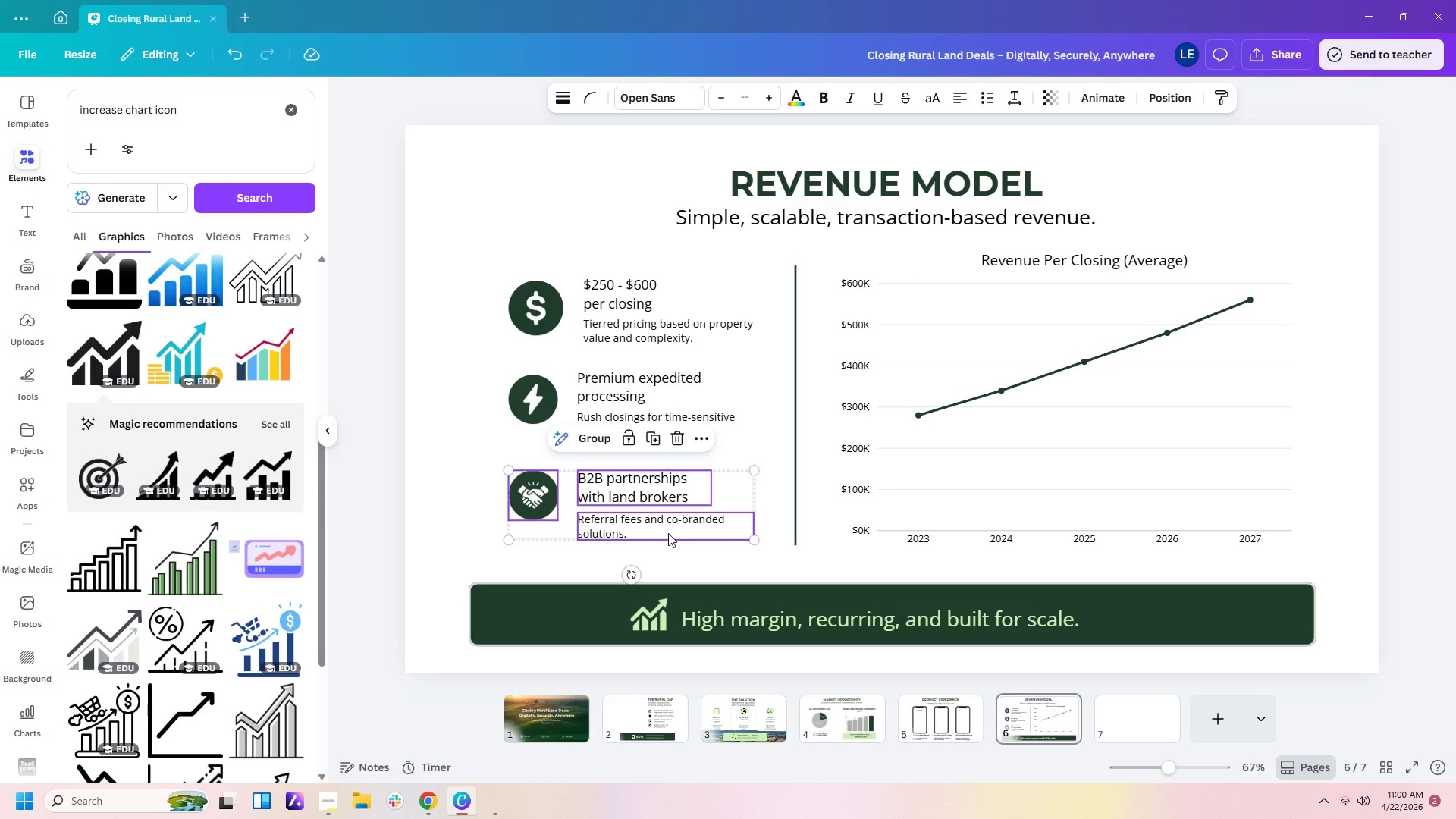 
left_click_drag(start_coordinate=[668, 533], to_coordinate=[668, 522])
 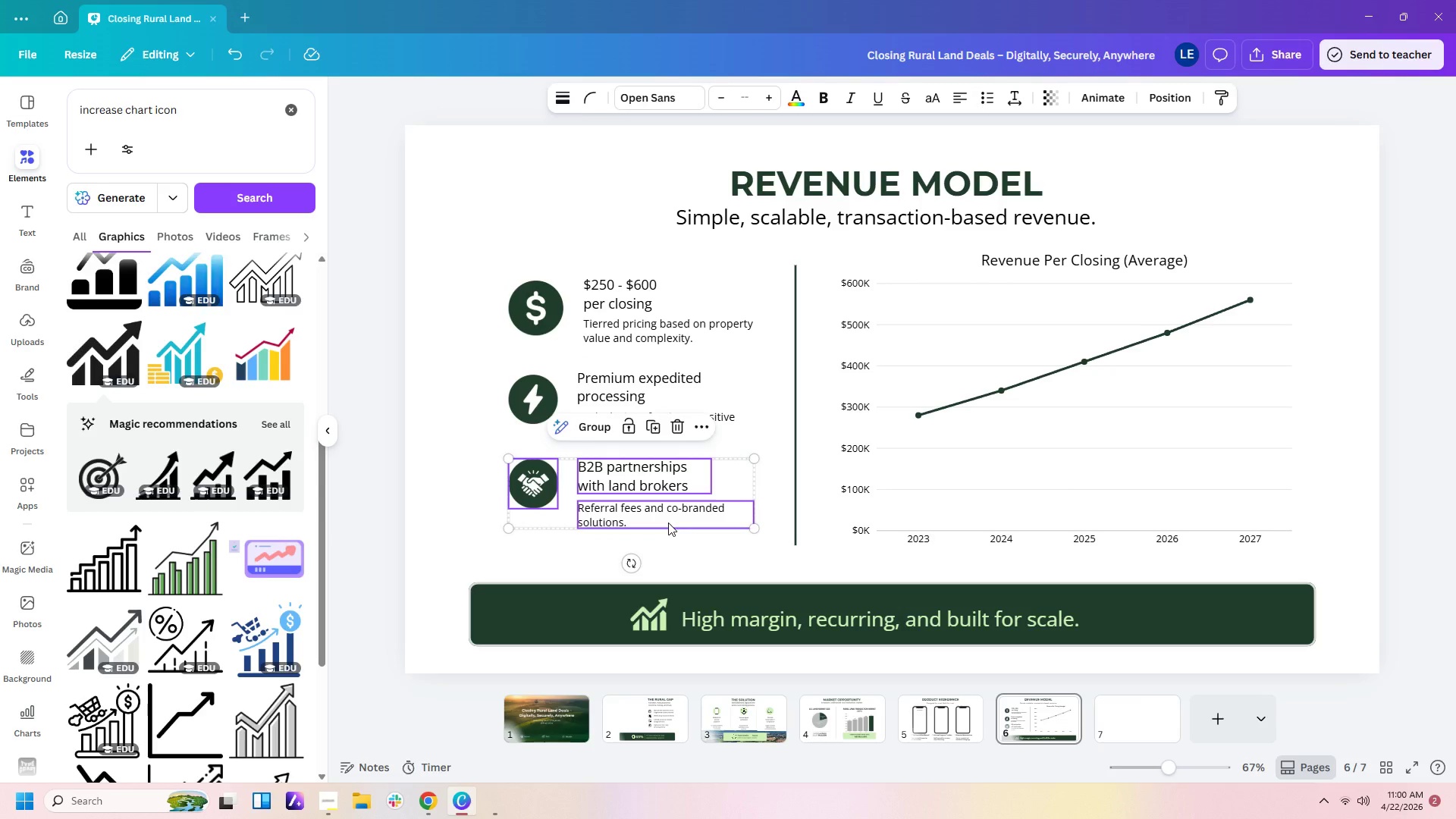 
left_click([668, 522])
 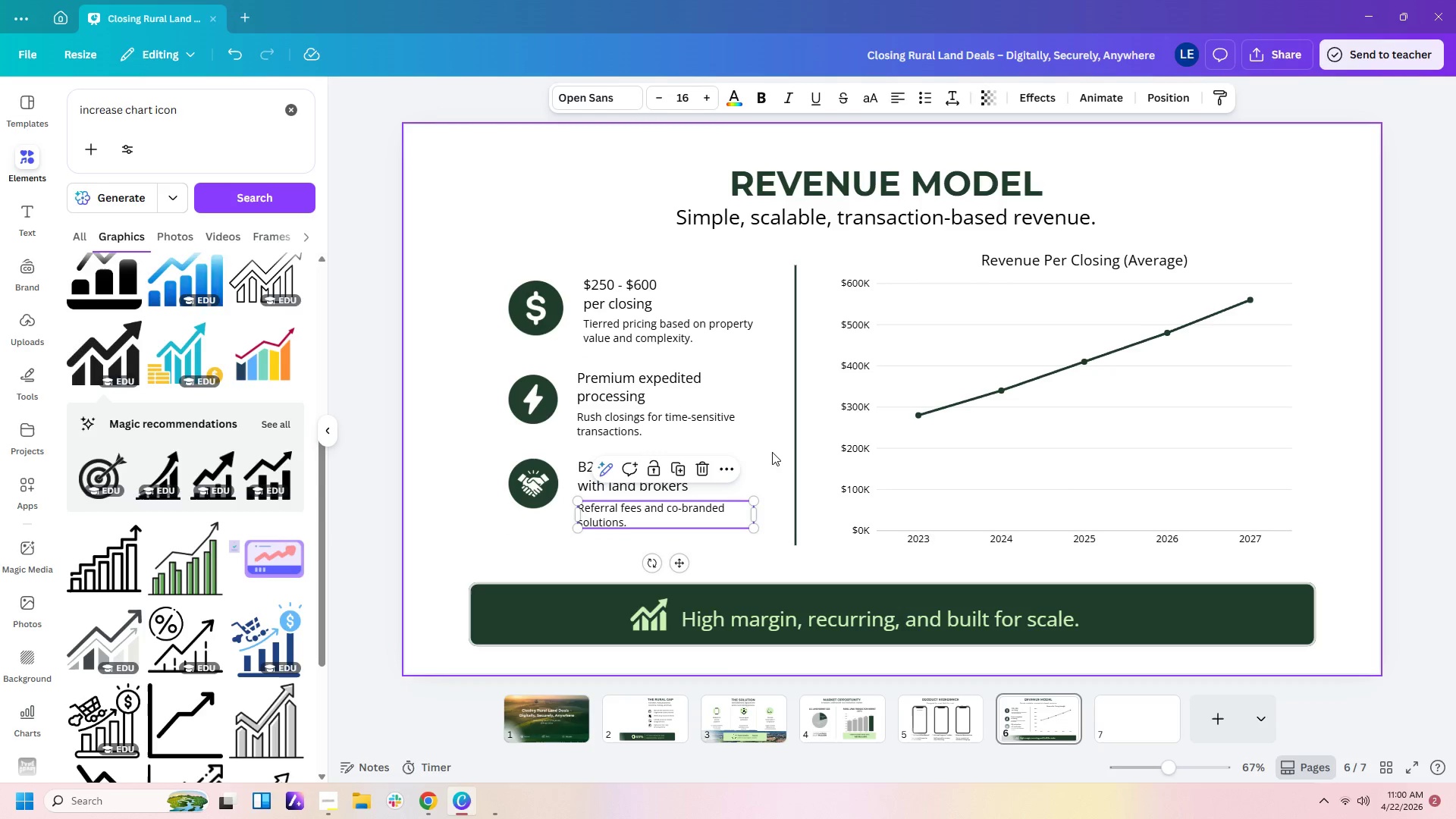 
left_click([781, 448])
 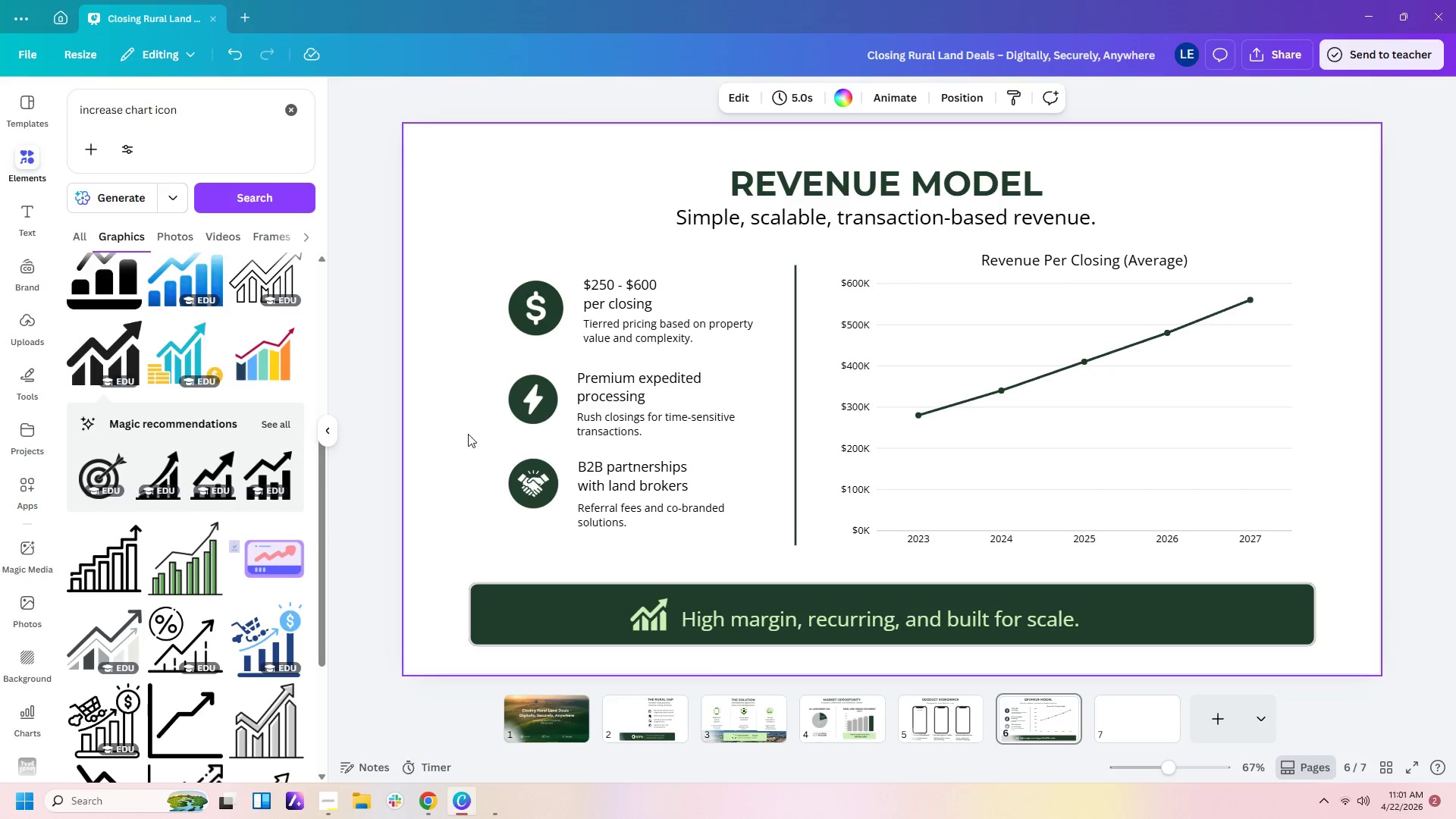 
left_click_drag(start_coordinate=[467, 450], to_coordinate=[695, 525])
 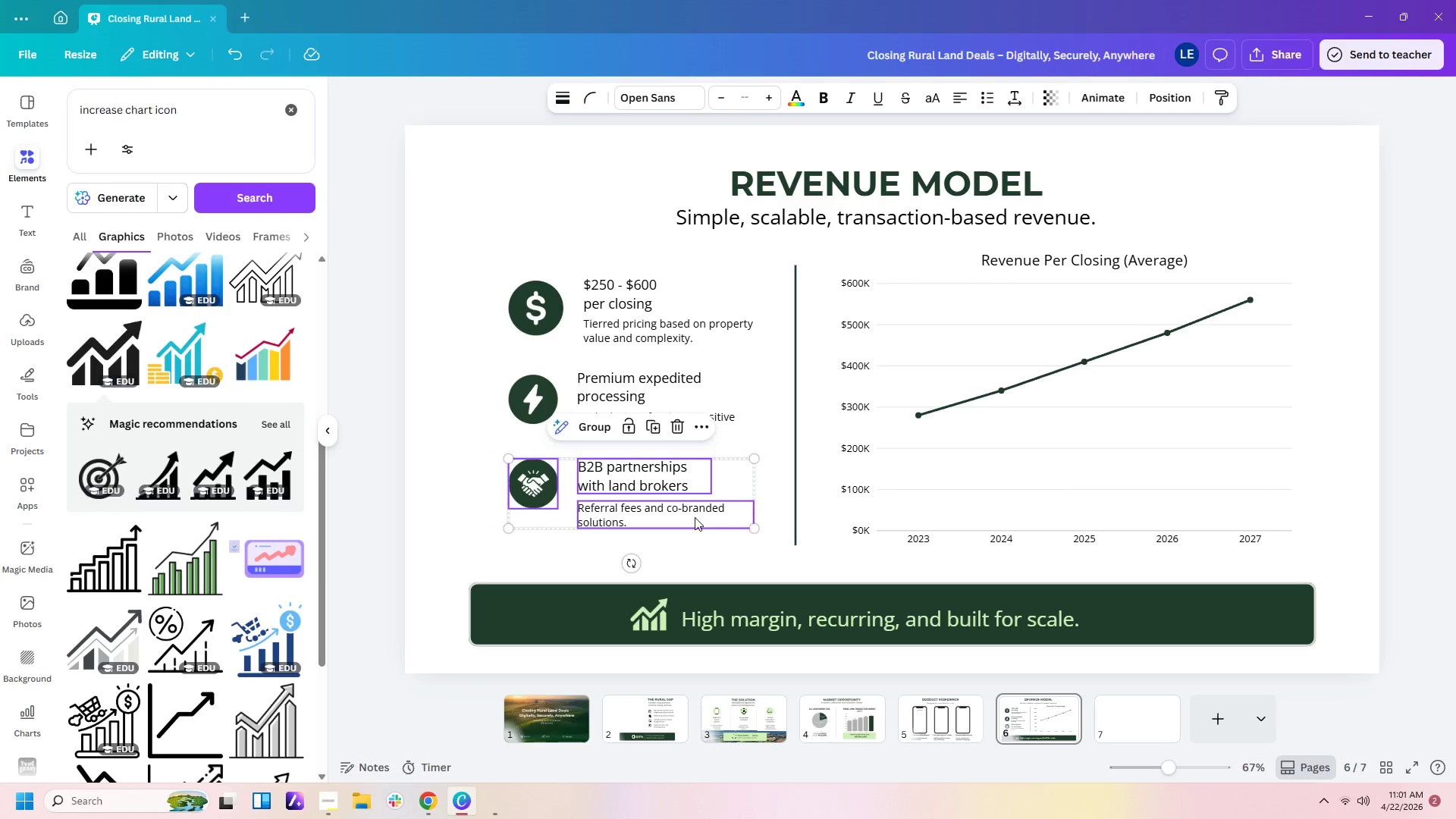 
left_click_drag(start_coordinate=[695, 517], to_coordinate=[695, 523])
 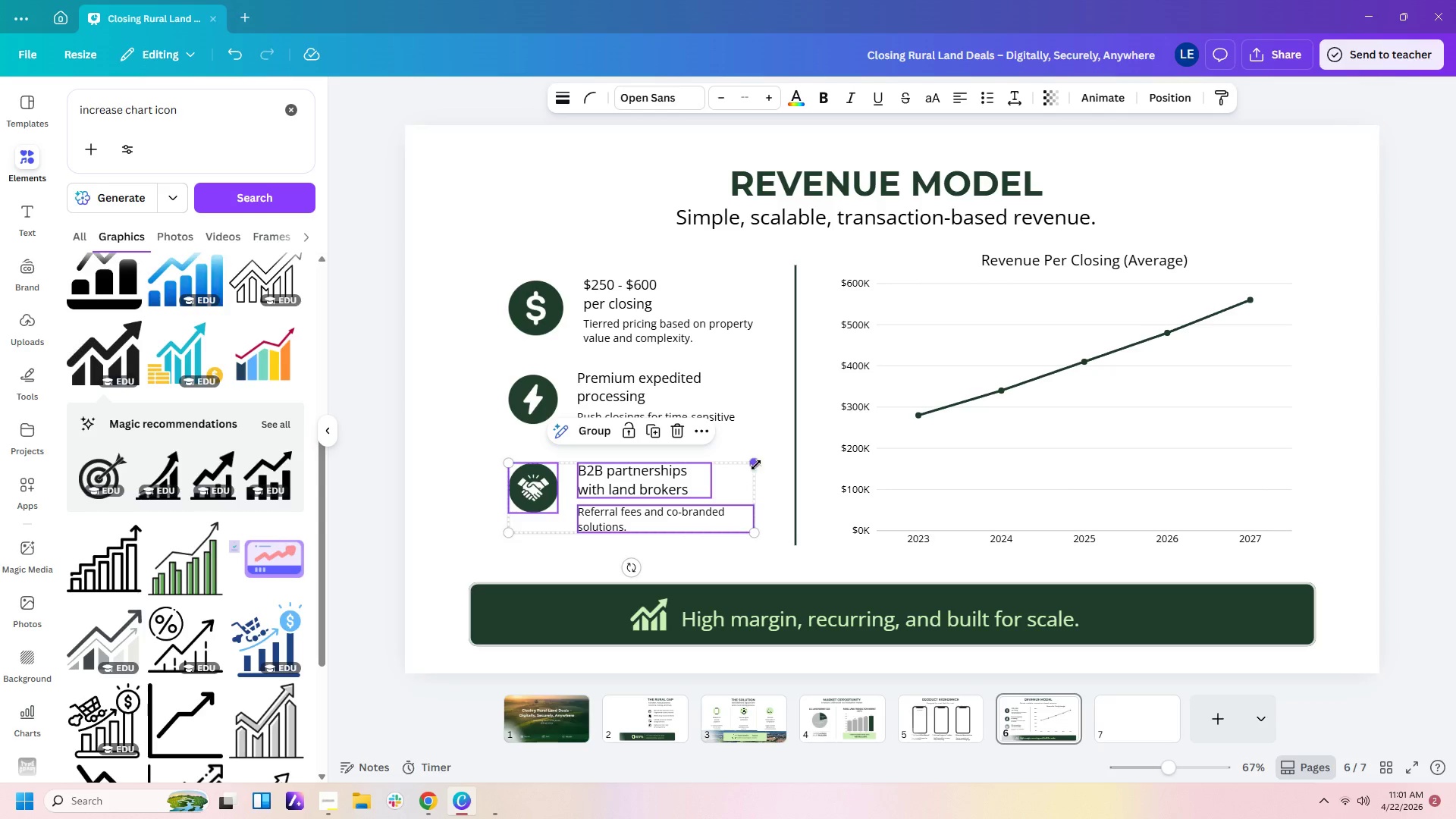 
left_click([756, 465])
 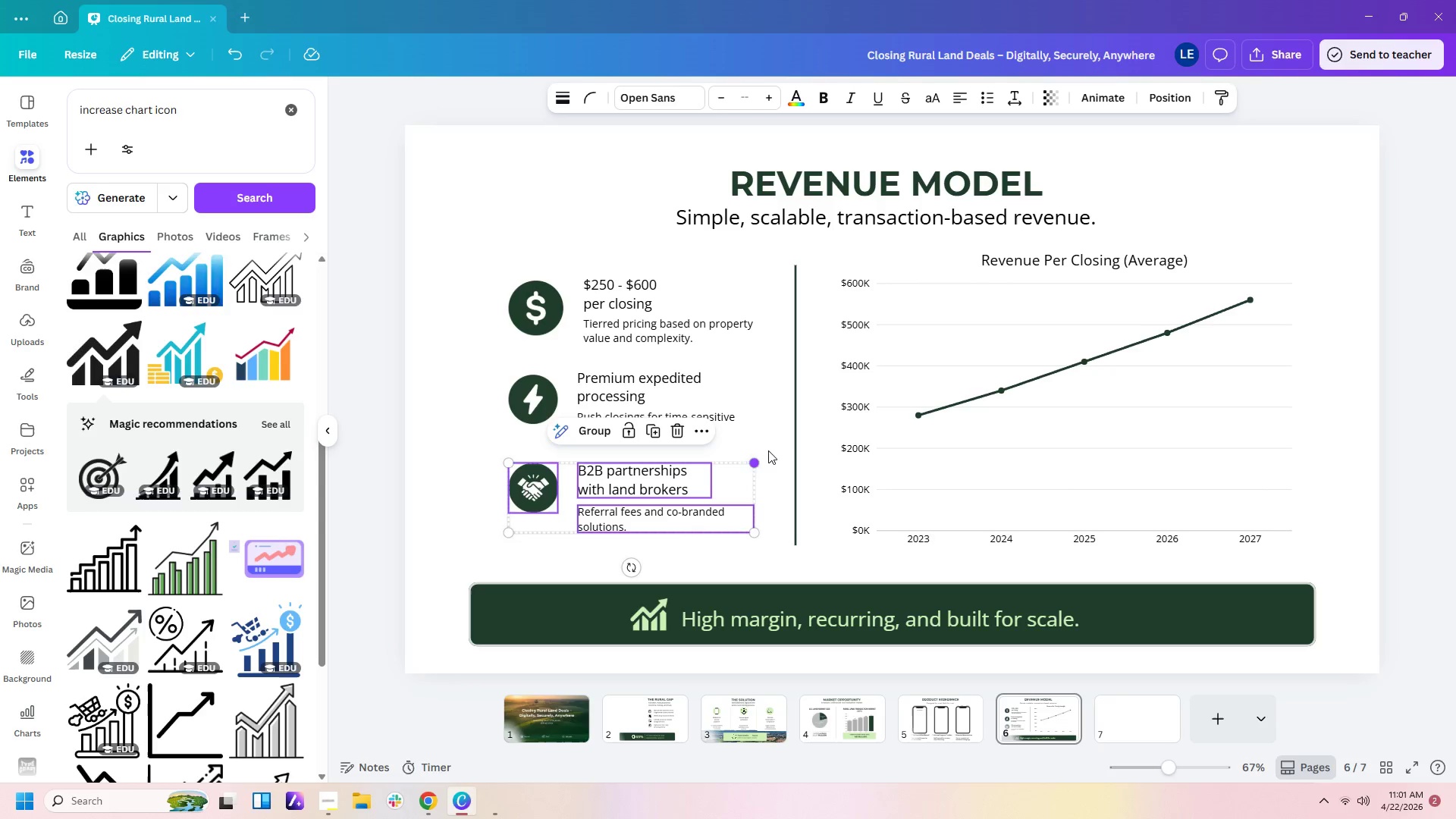 
left_click([770, 449])
 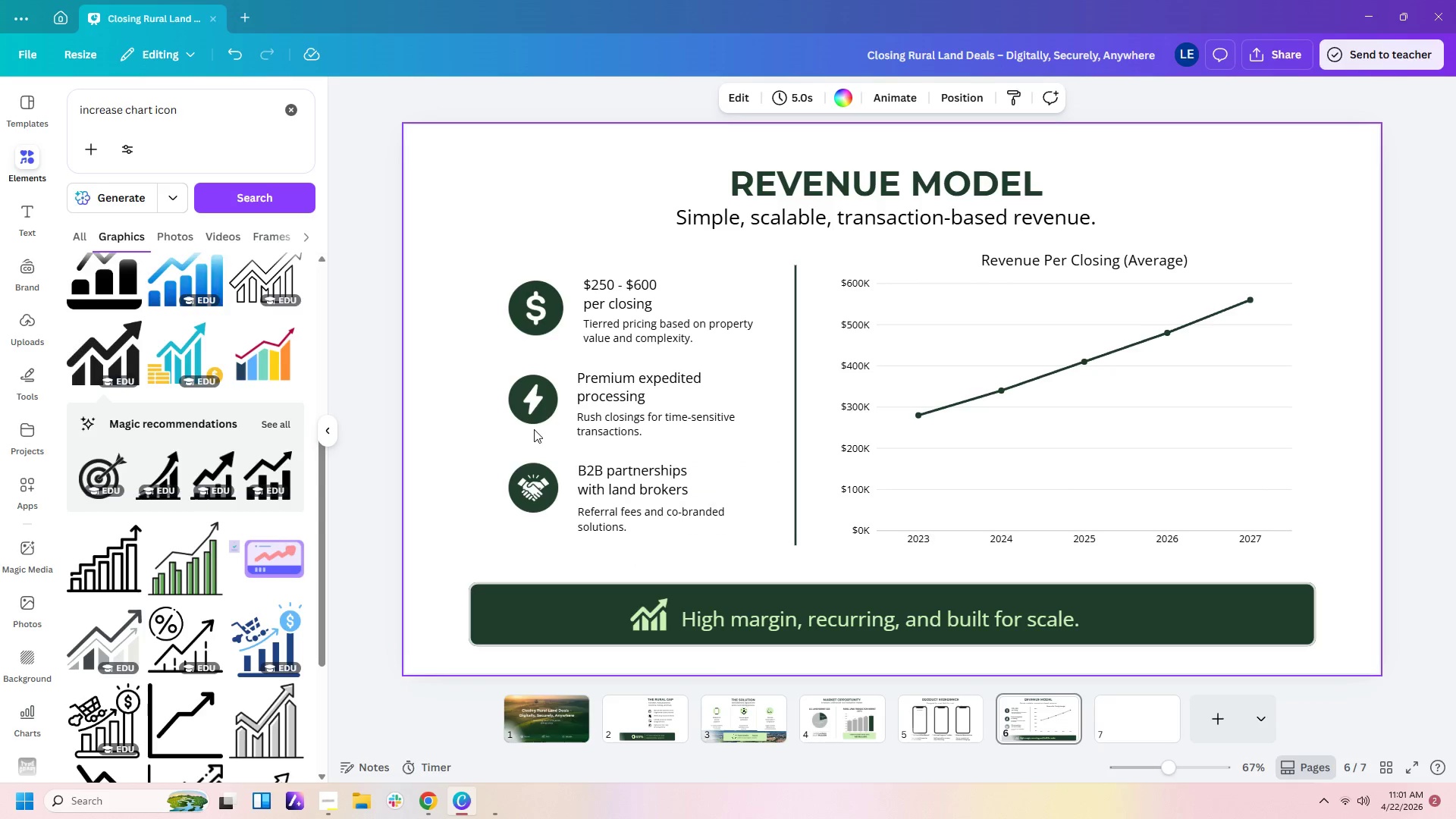 
left_click([533, 419])
 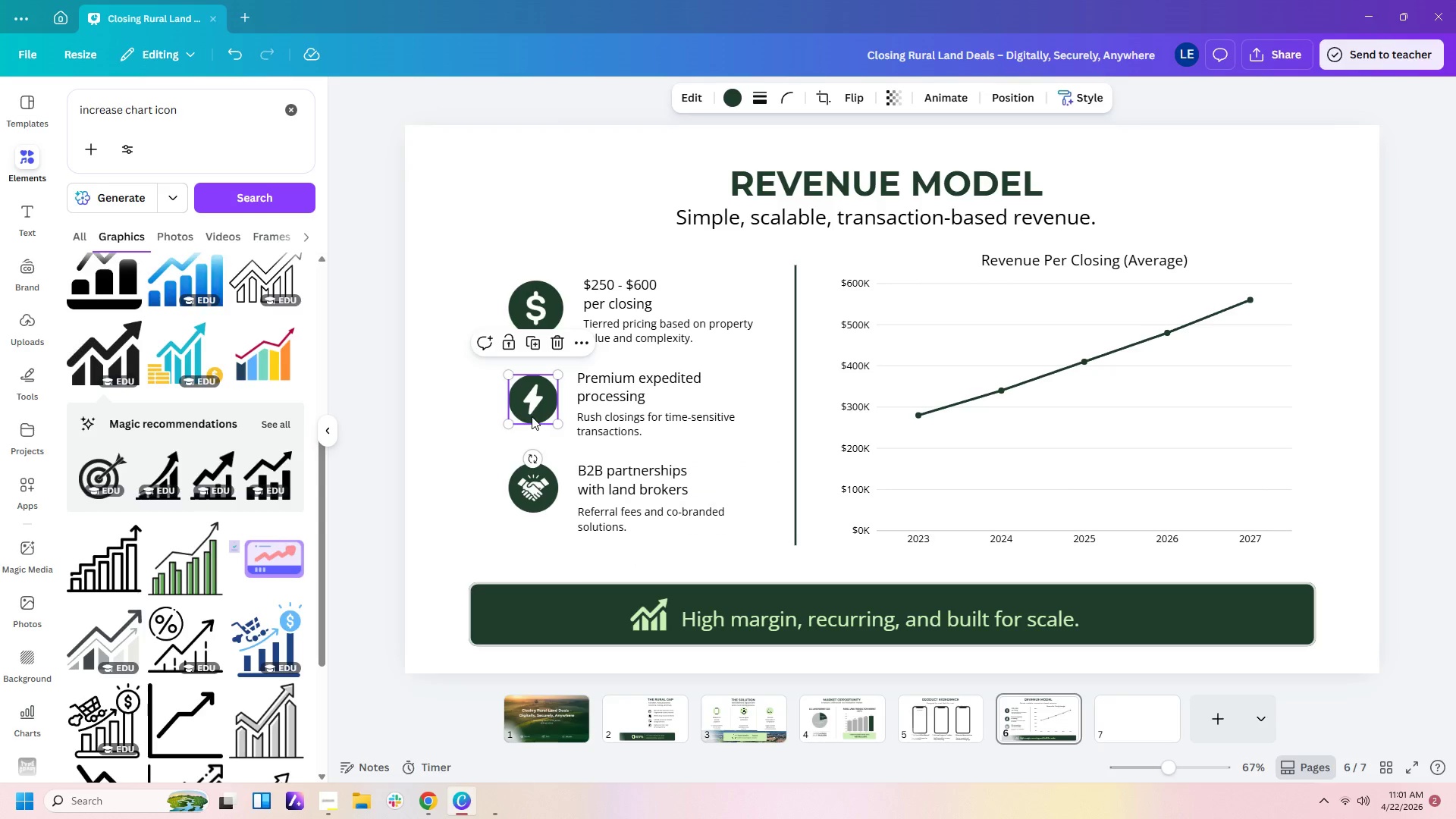 
left_click_drag(start_coordinate=[532, 416], to_coordinate=[532, 410])
 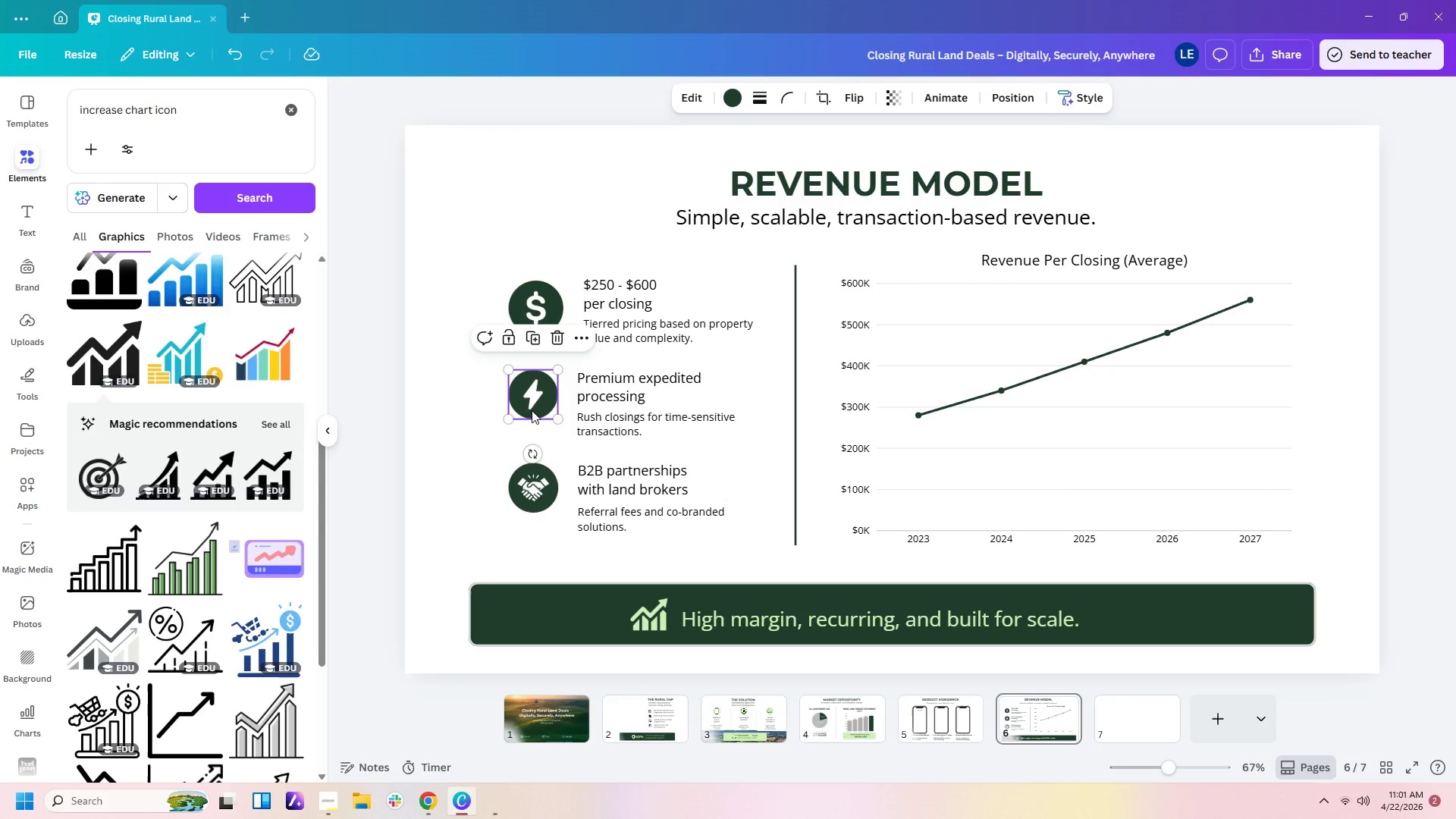 
left_click_drag(start_coordinate=[532, 410], to_coordinate=[533, 416])
 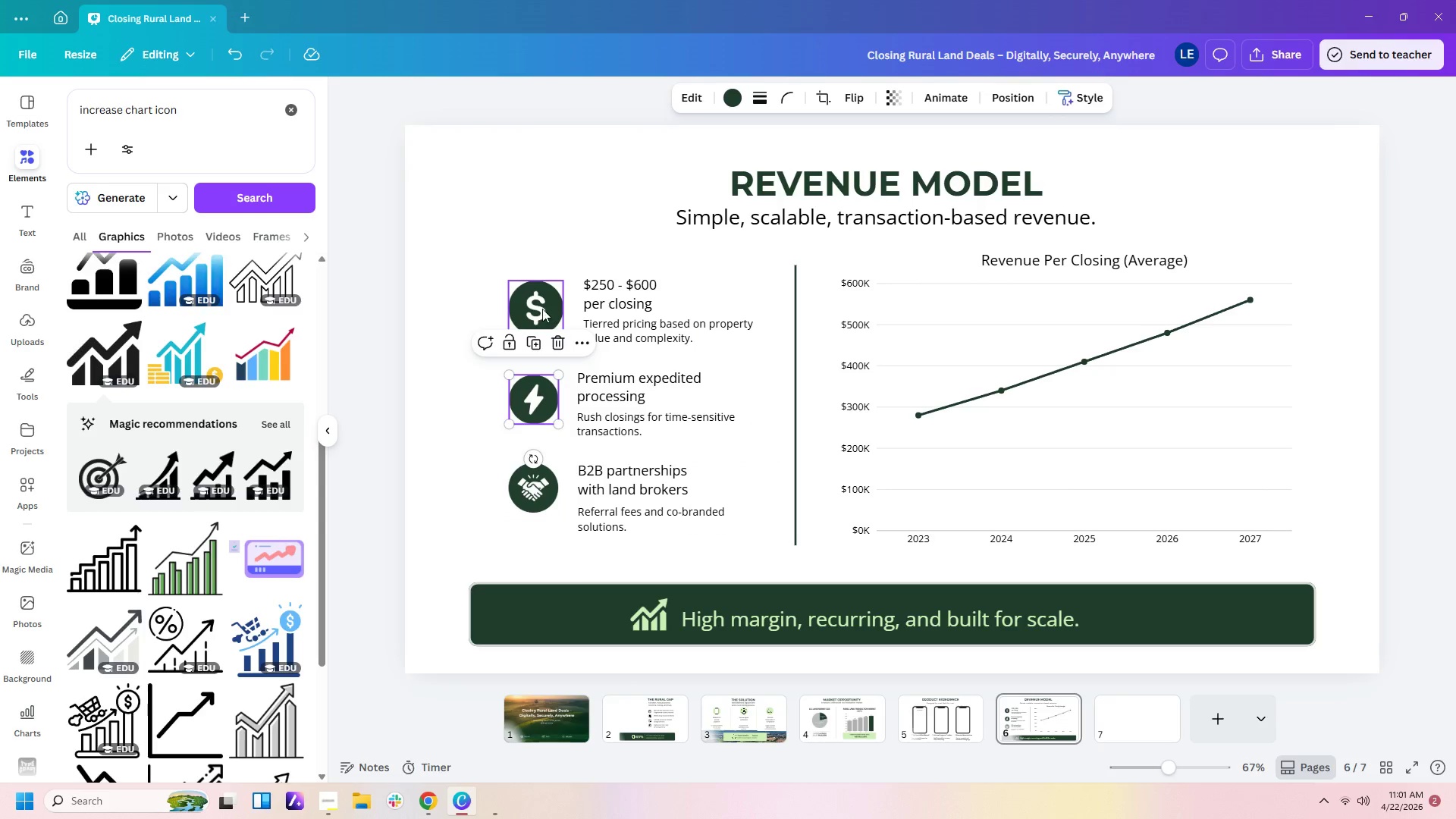 
left_click([541, 309])
 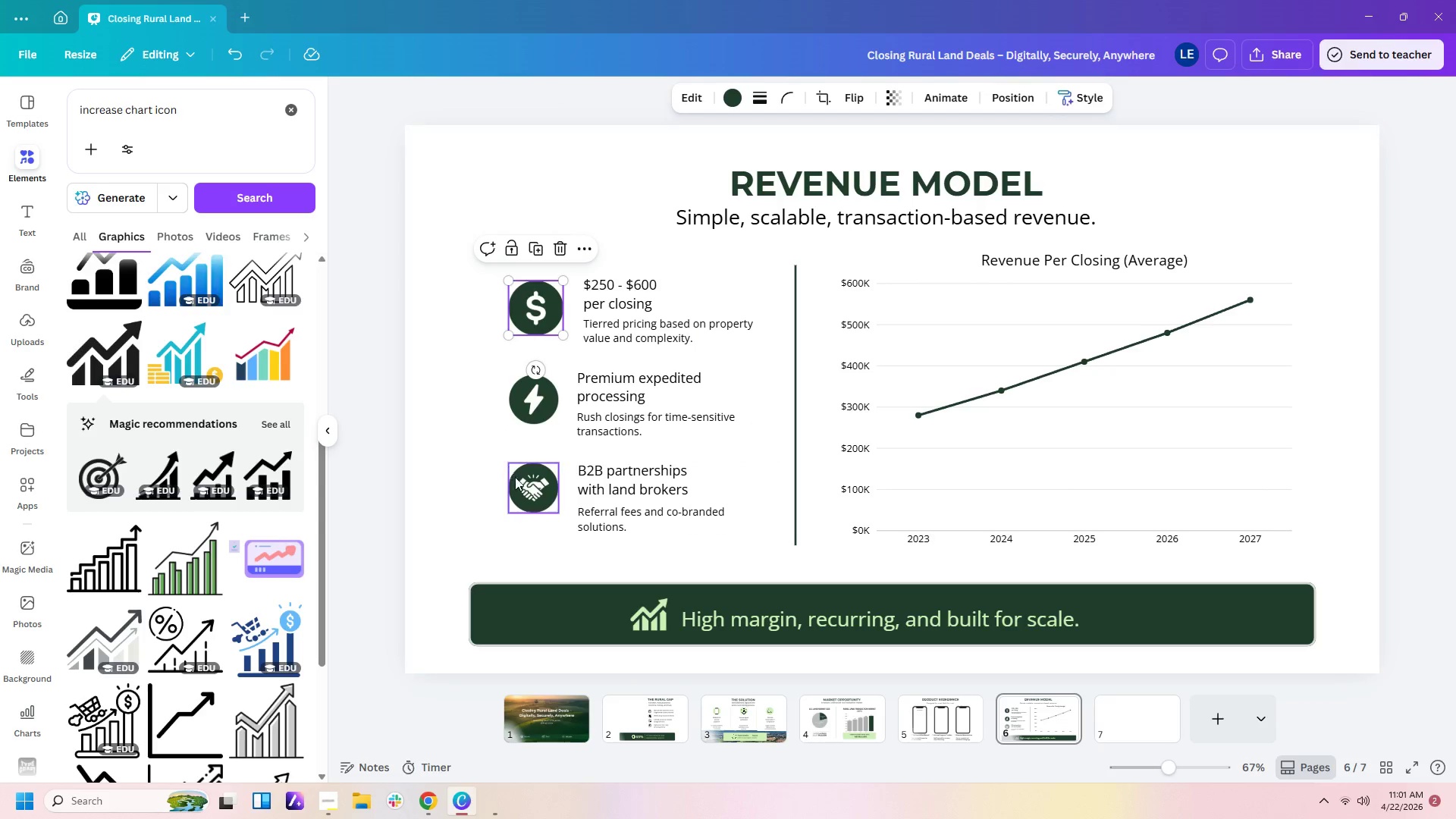 
left_click([525, 480])
 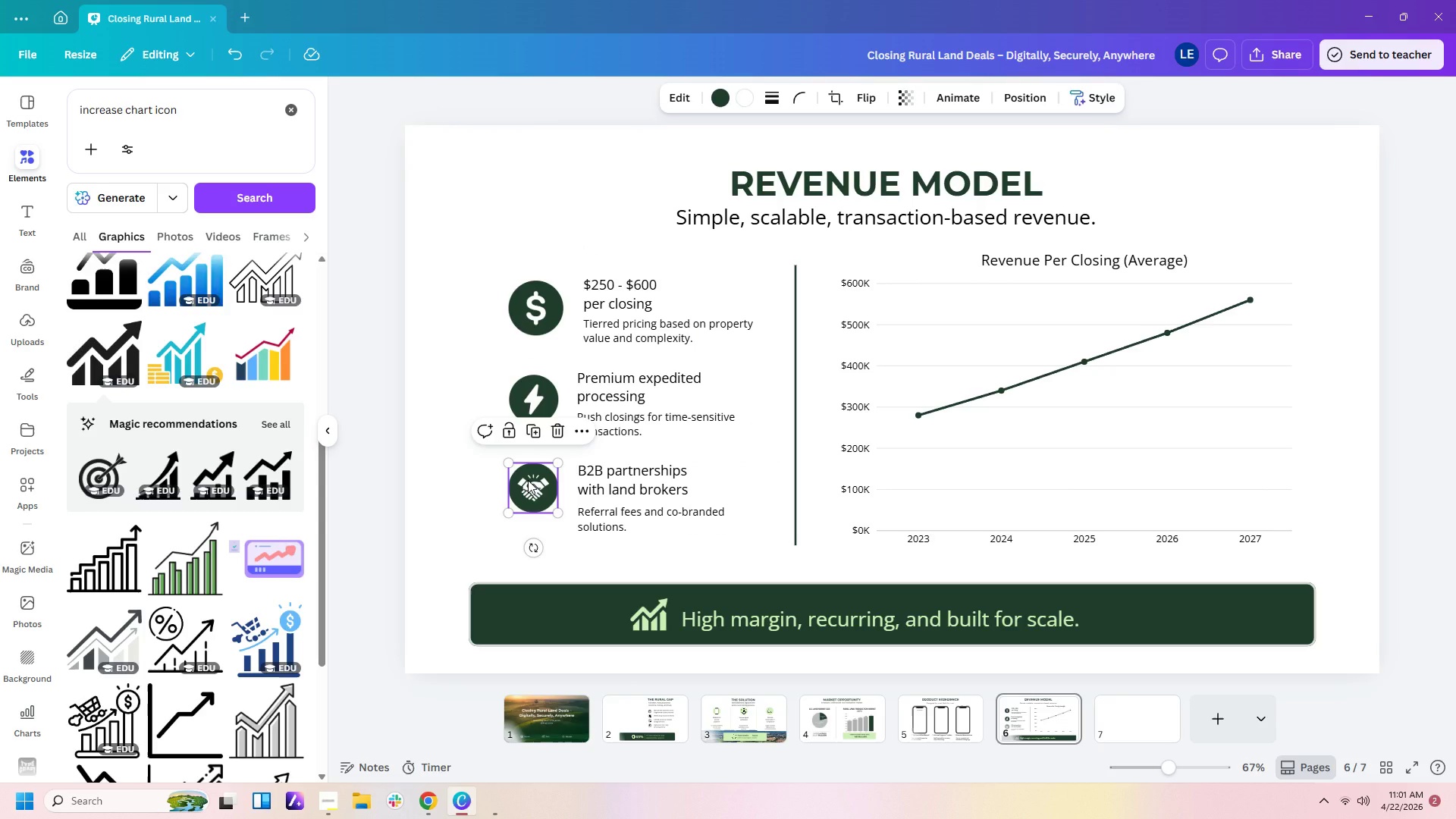 
left_click_drag(start_coordinate=[528, 480], to_coordinate=[528, 485])
 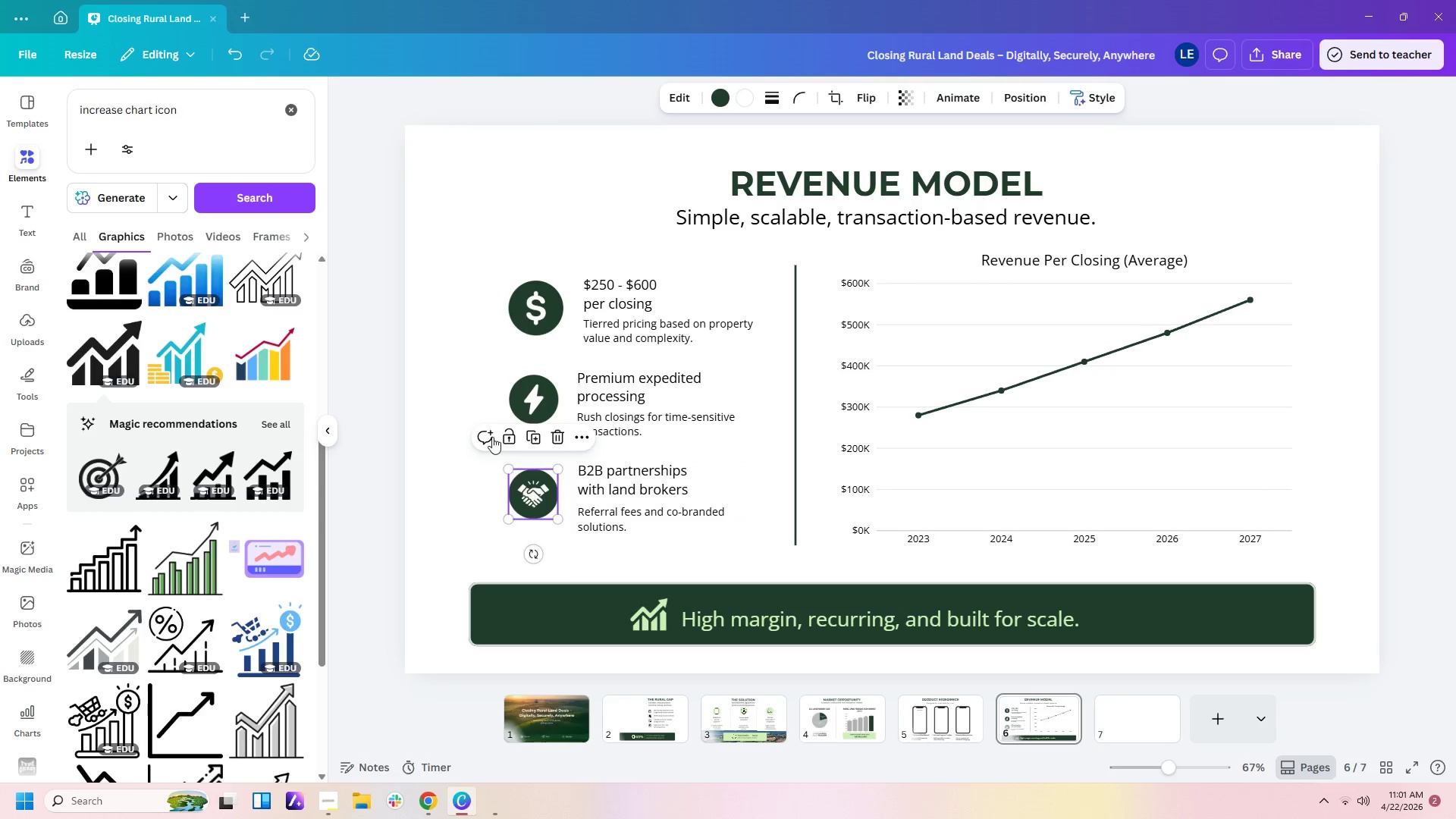 
left_click([492, 436])
 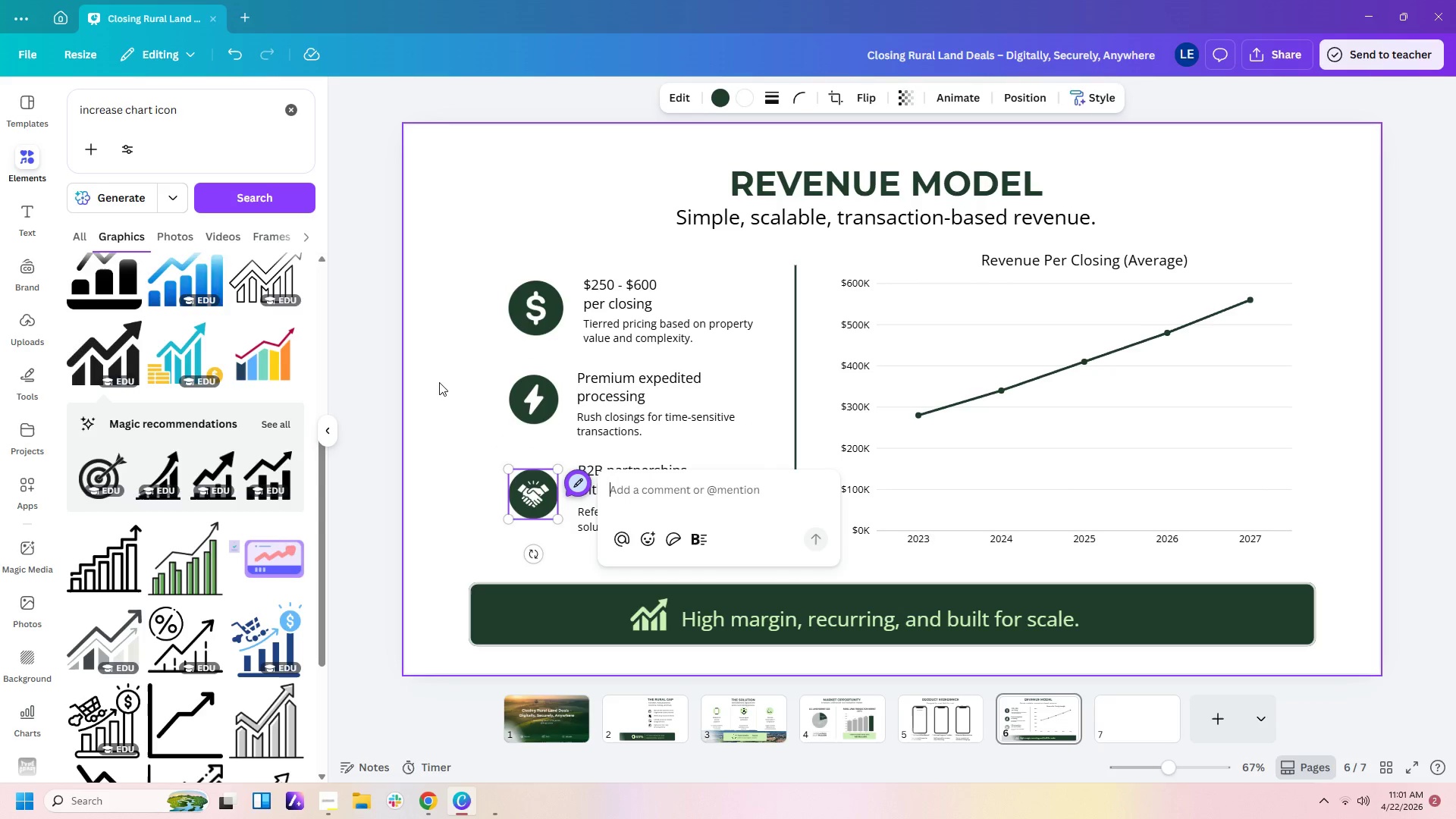 
left_click([435, 381])
 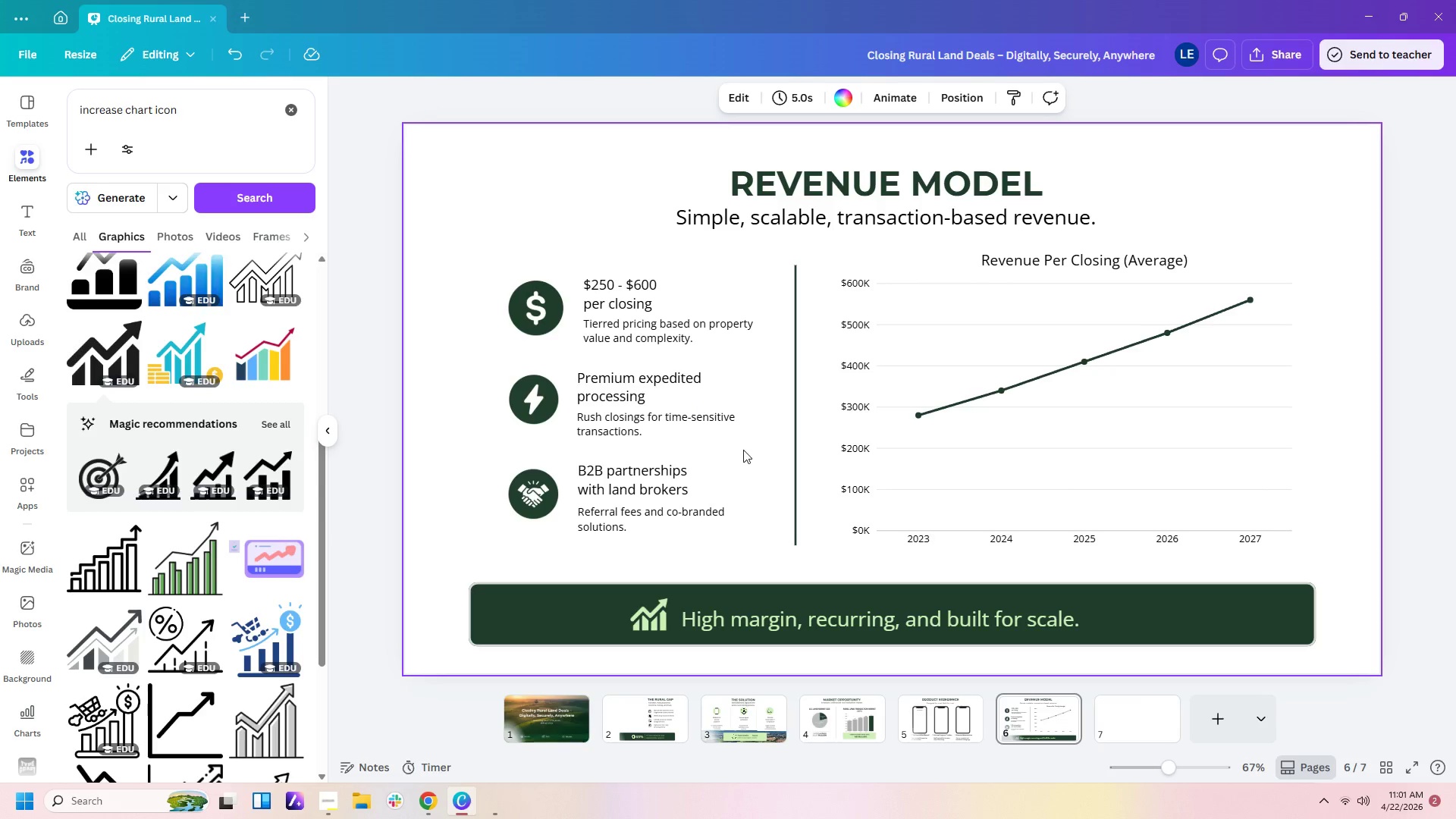 
left_click([748, 462])
 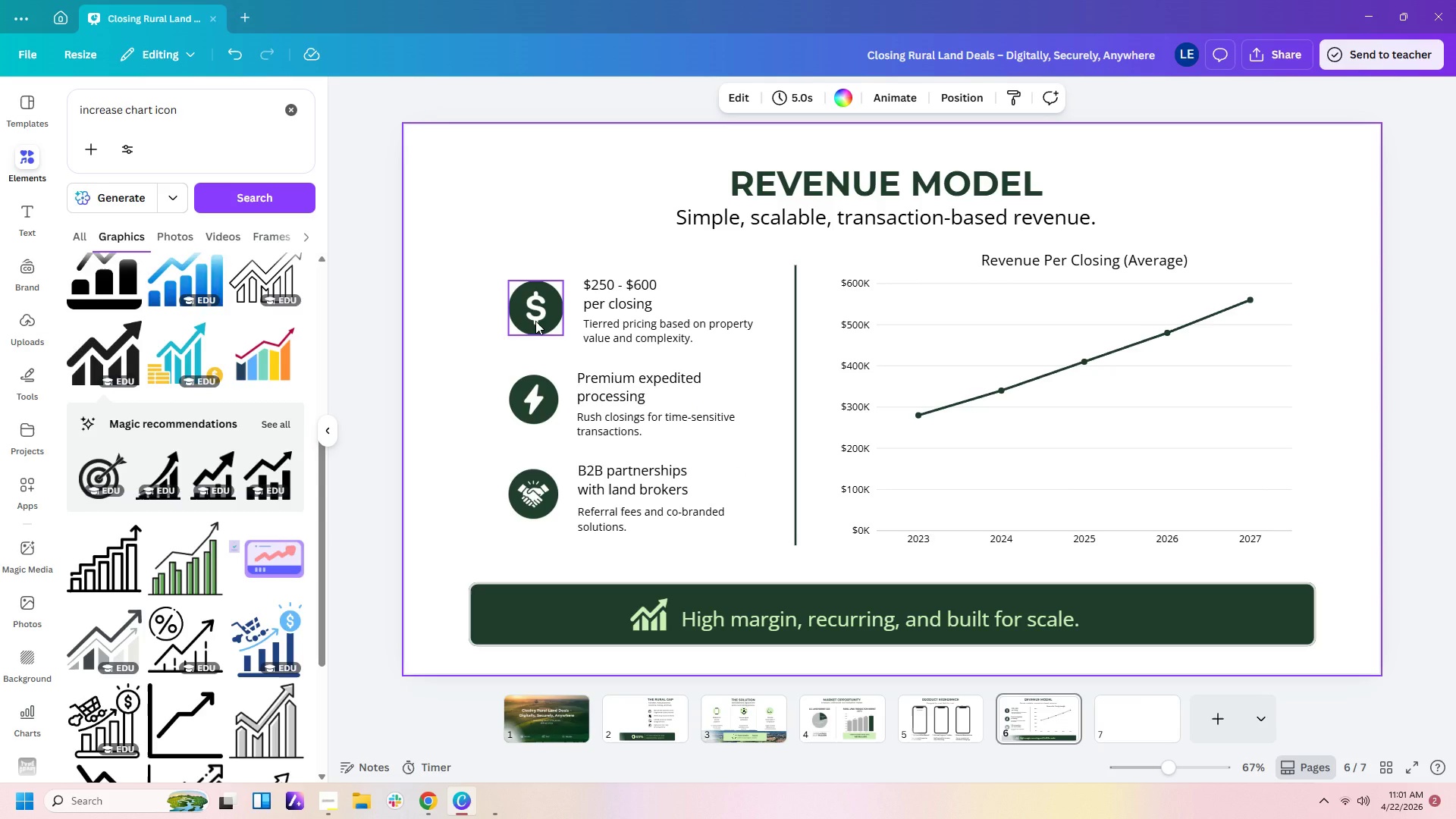 
wait(7.23)
 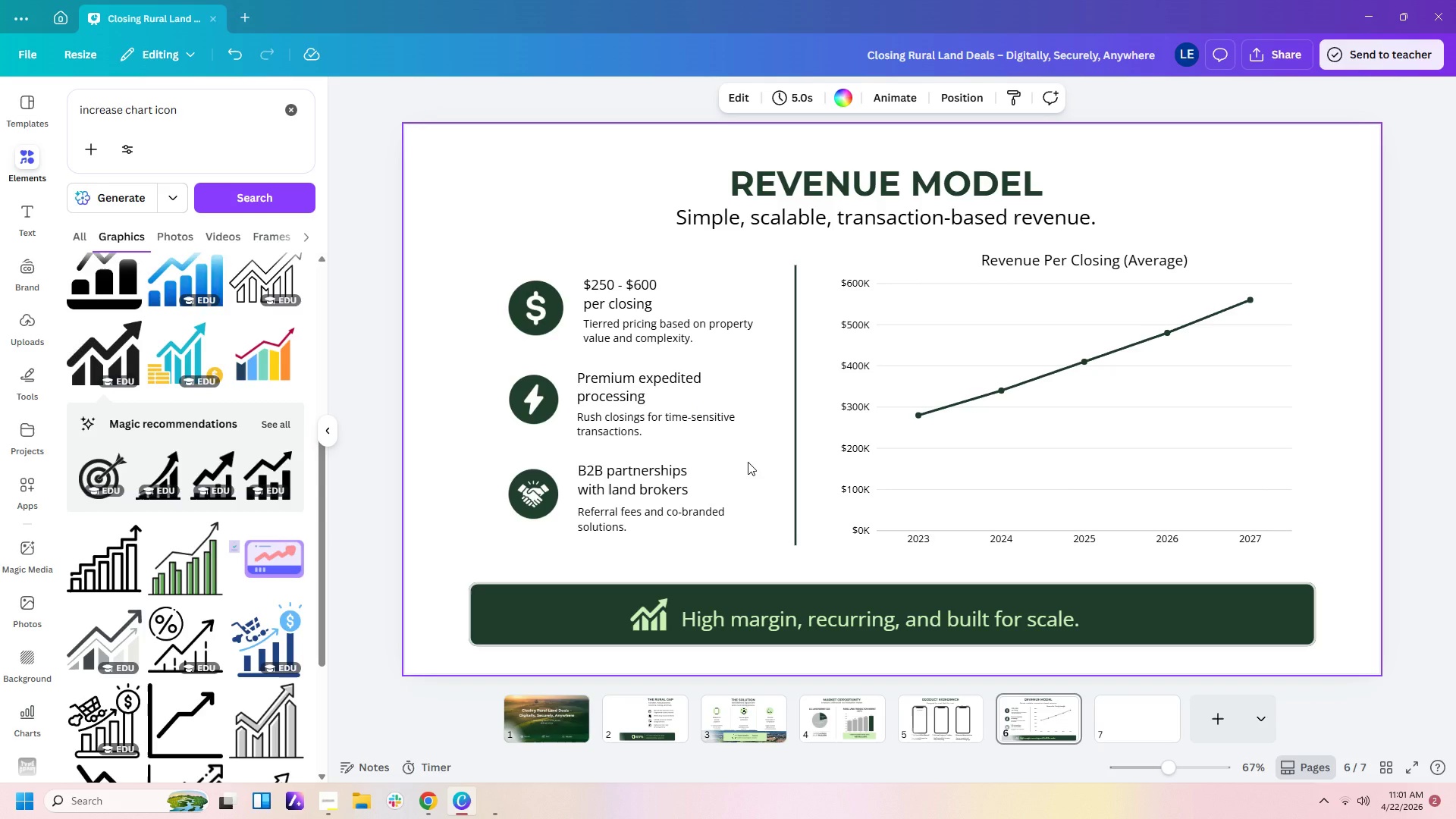 
left_click([539, 478])
 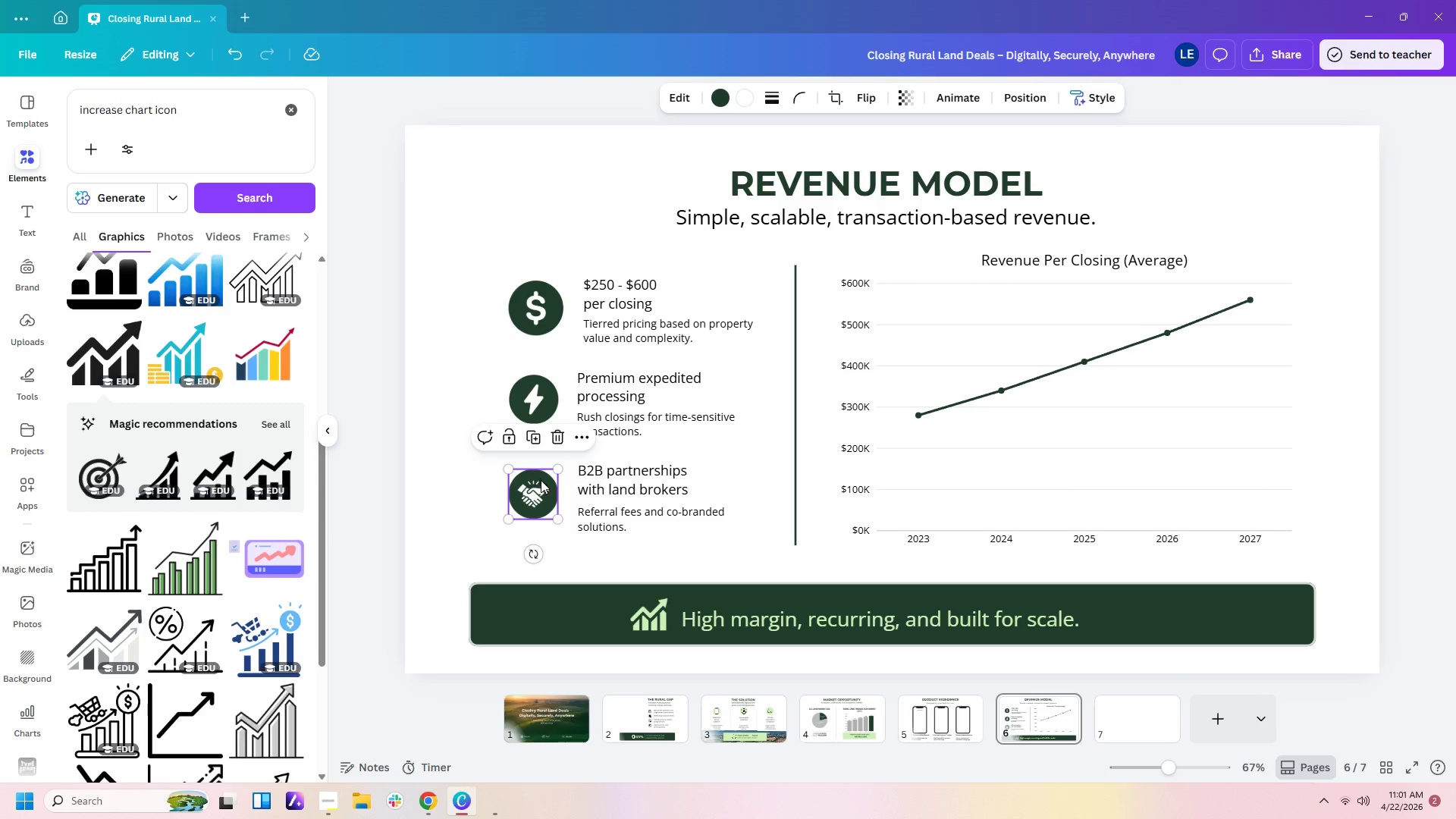 
left_click_drag(start_coordinate=[541, 480], to_coordinate=[538, 475])
 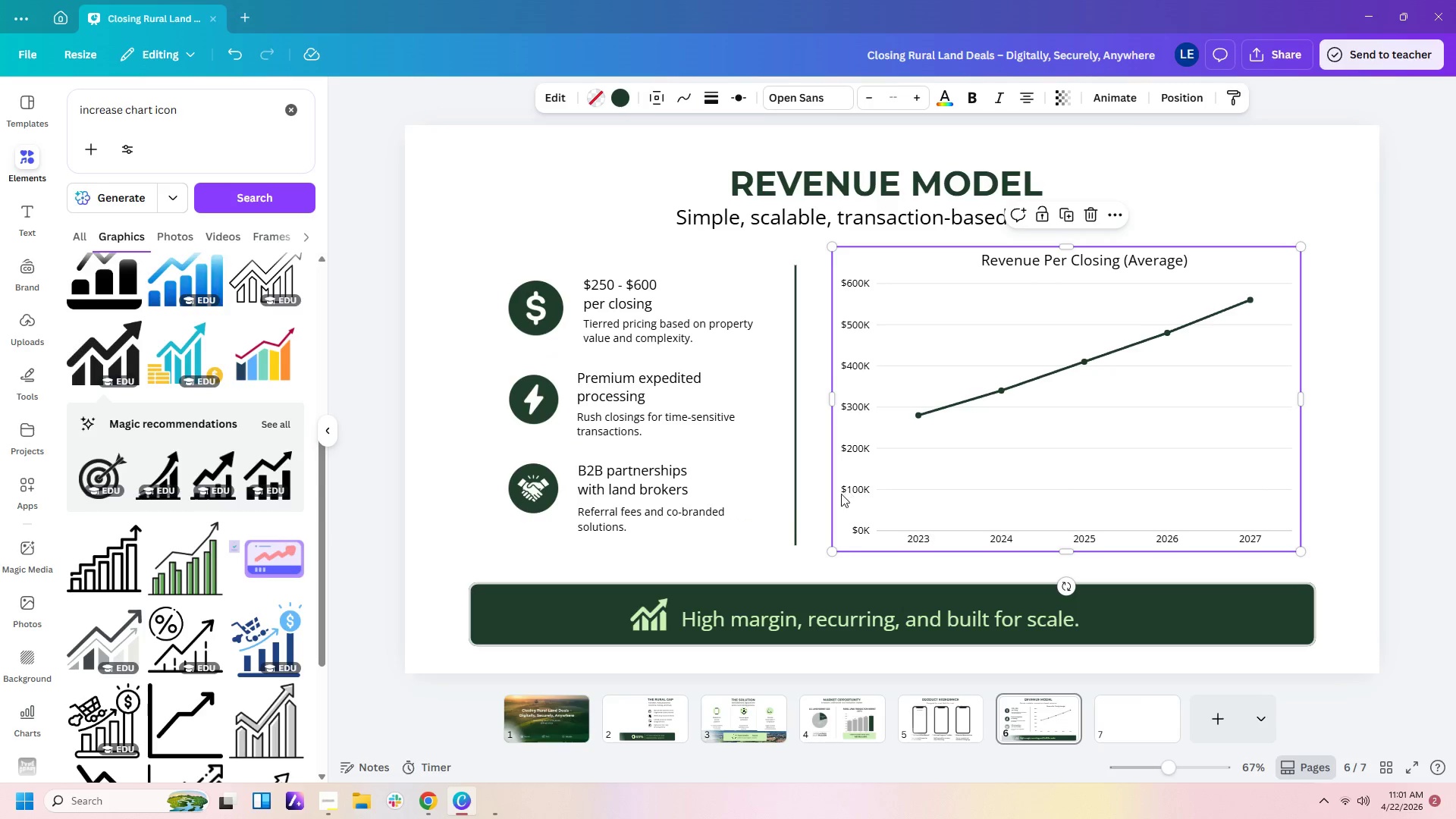 
double_click([778, 501])
 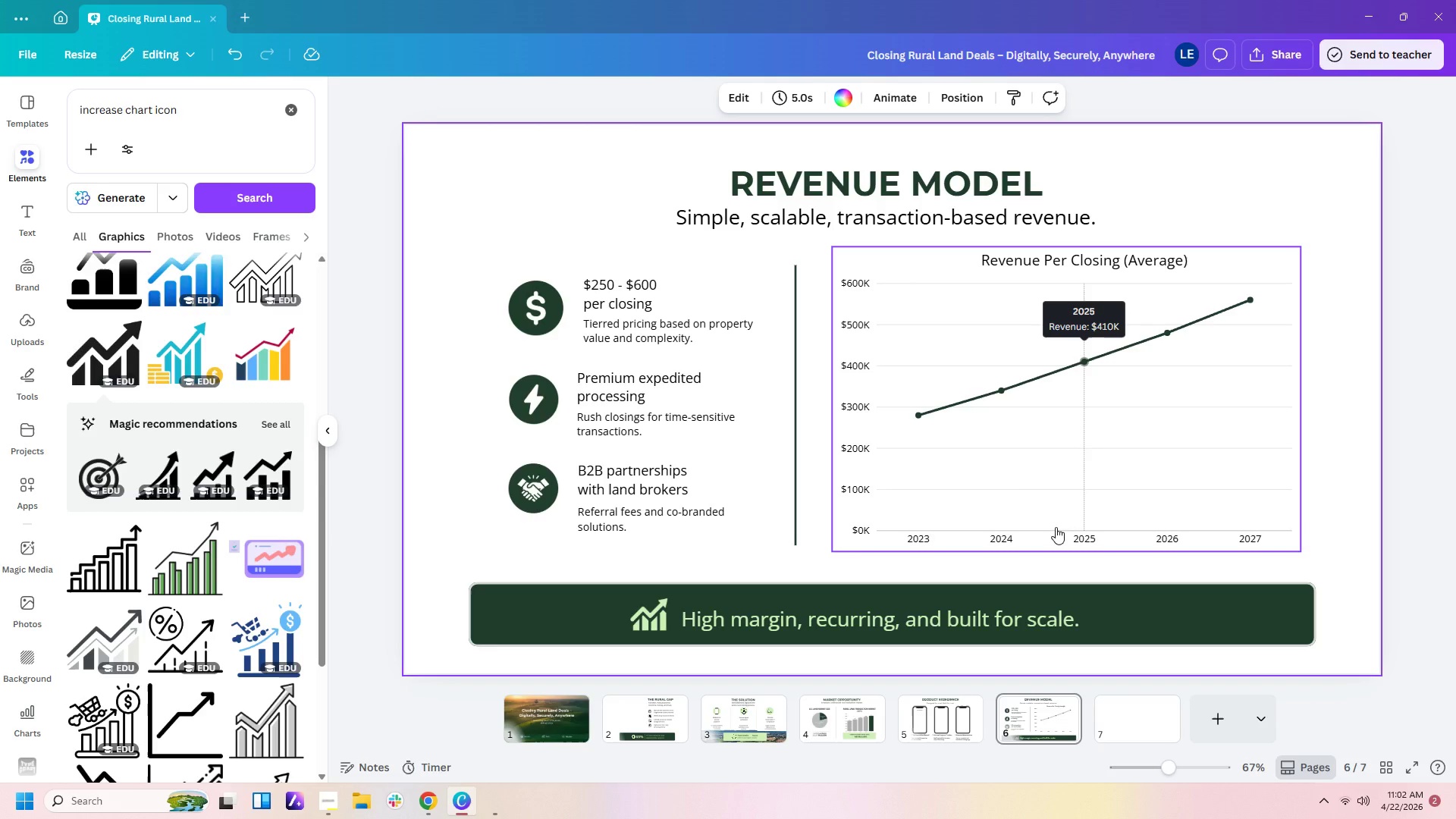 
wait(43.76)
 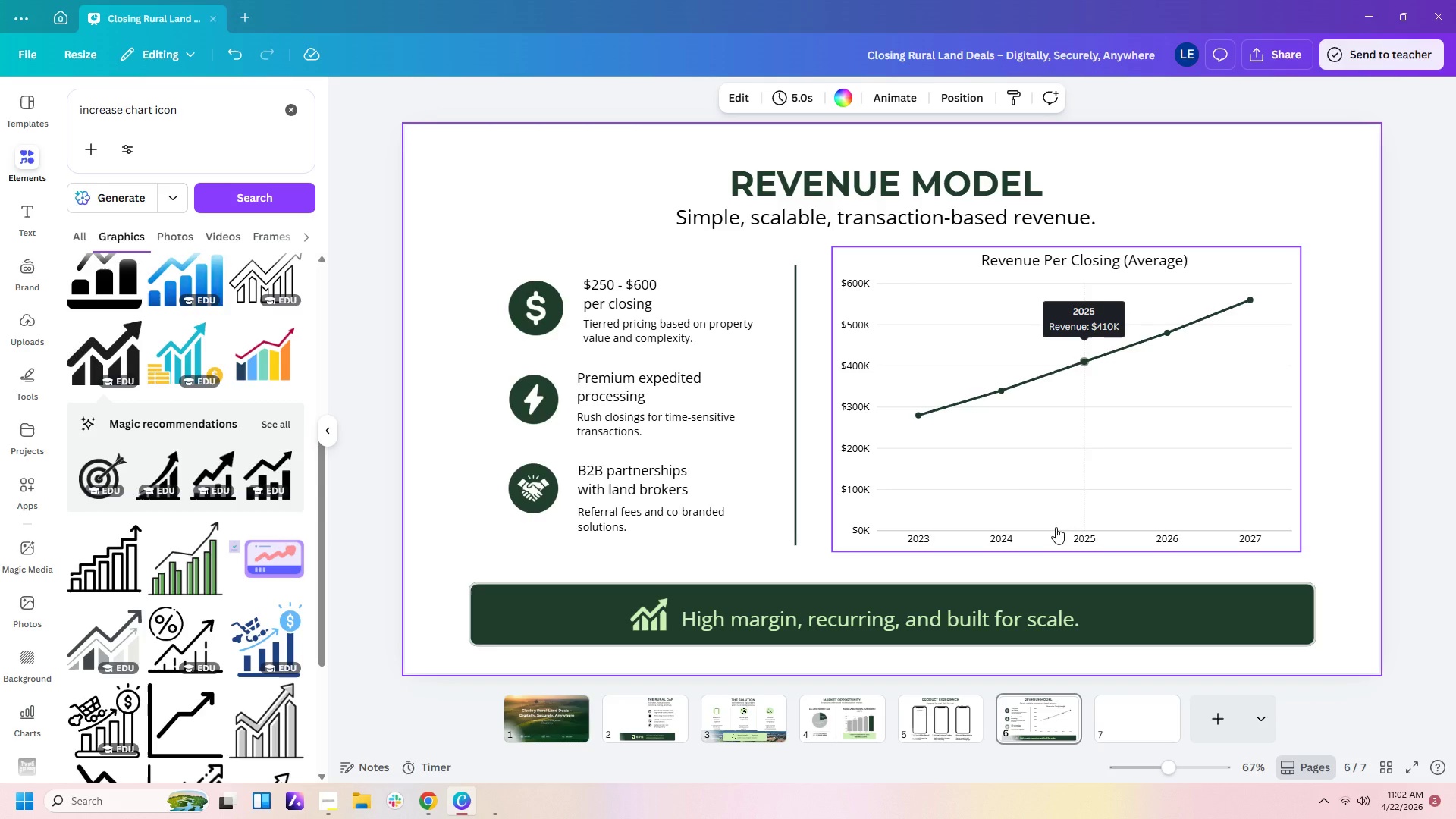 
left_click([954, 287])
 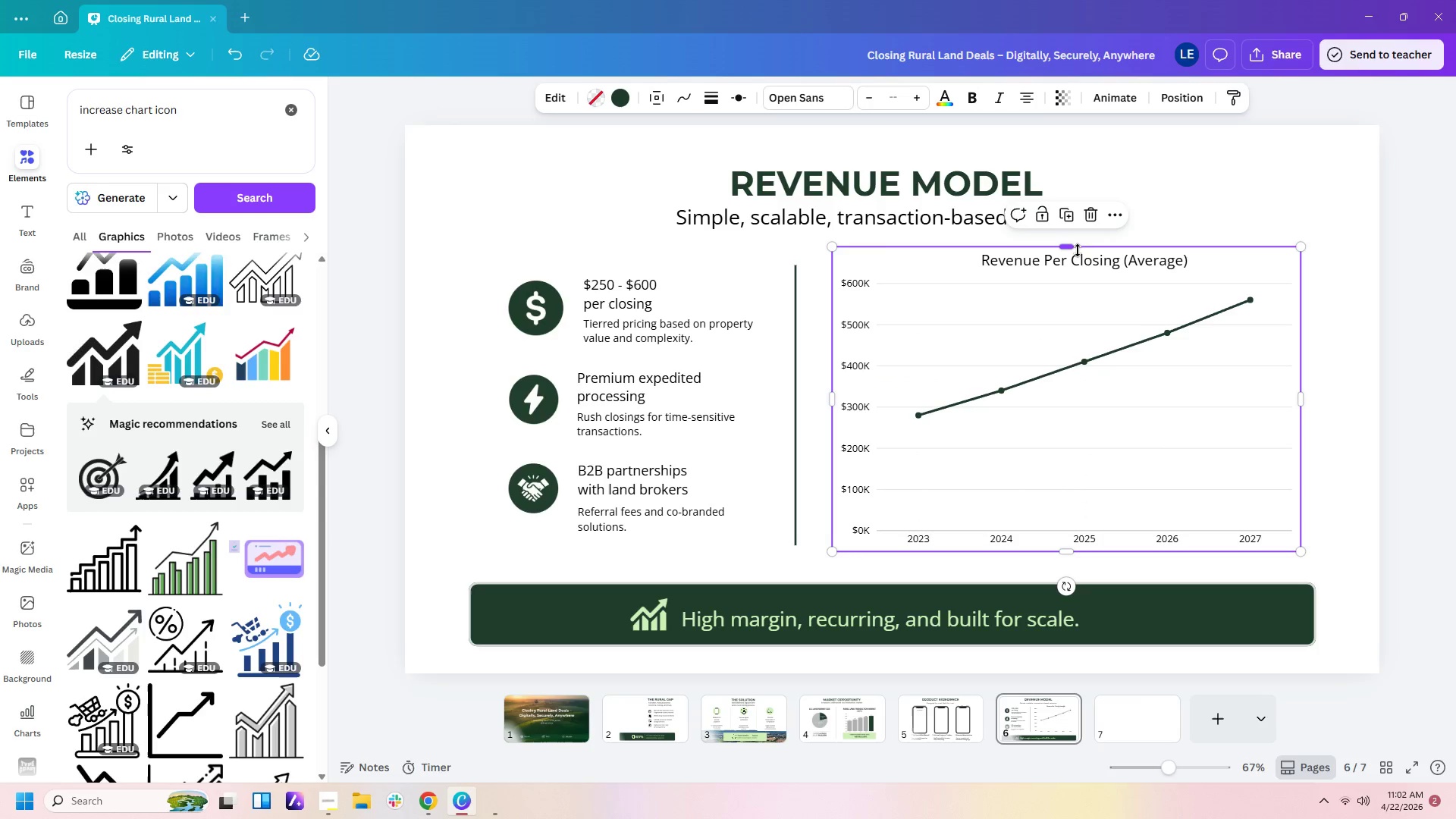 
left_click_drag(start_coordinate=[1073, 250], to_coordinate=[1072, 273])
 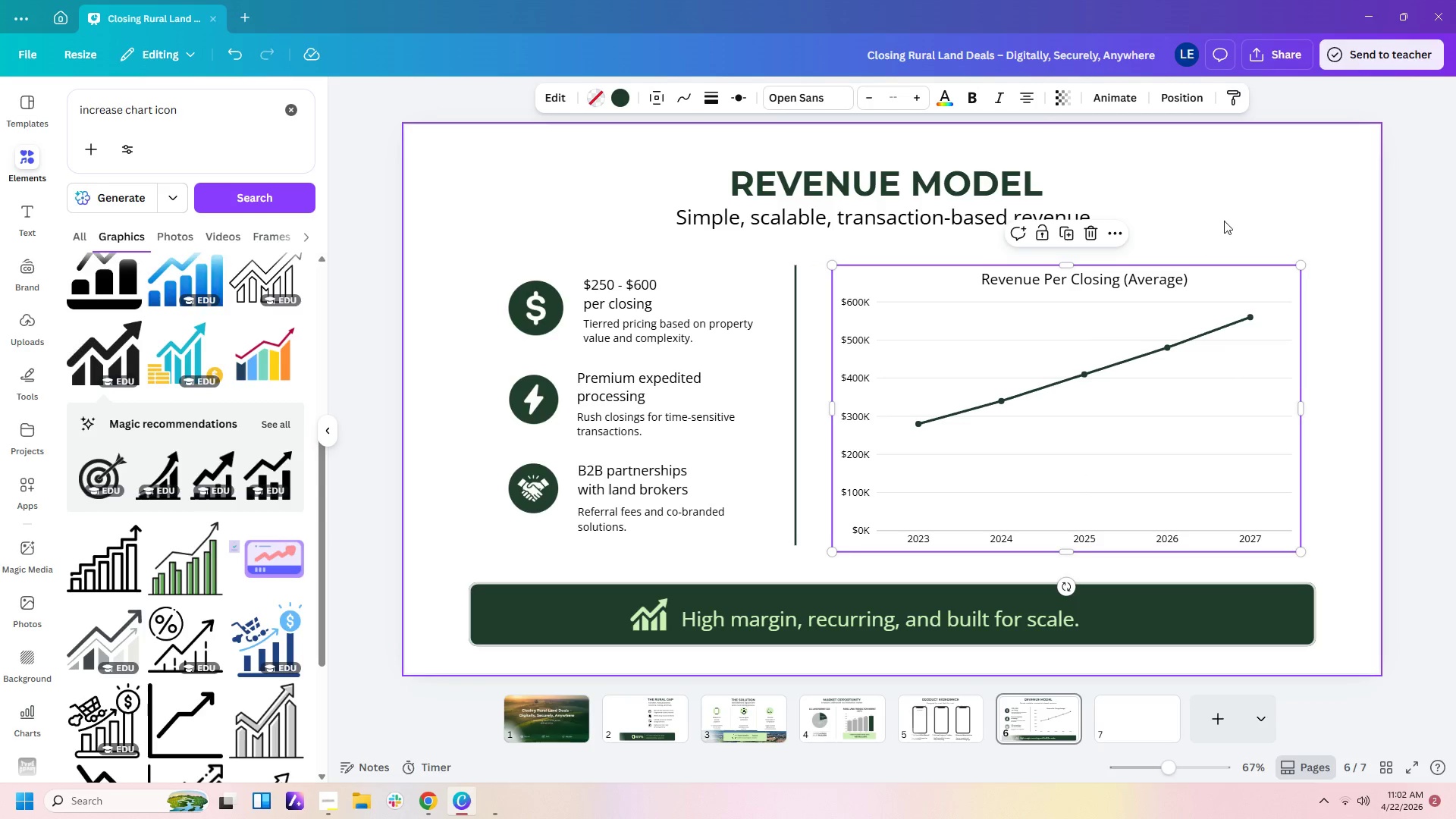 
left_click([1227, 218])
 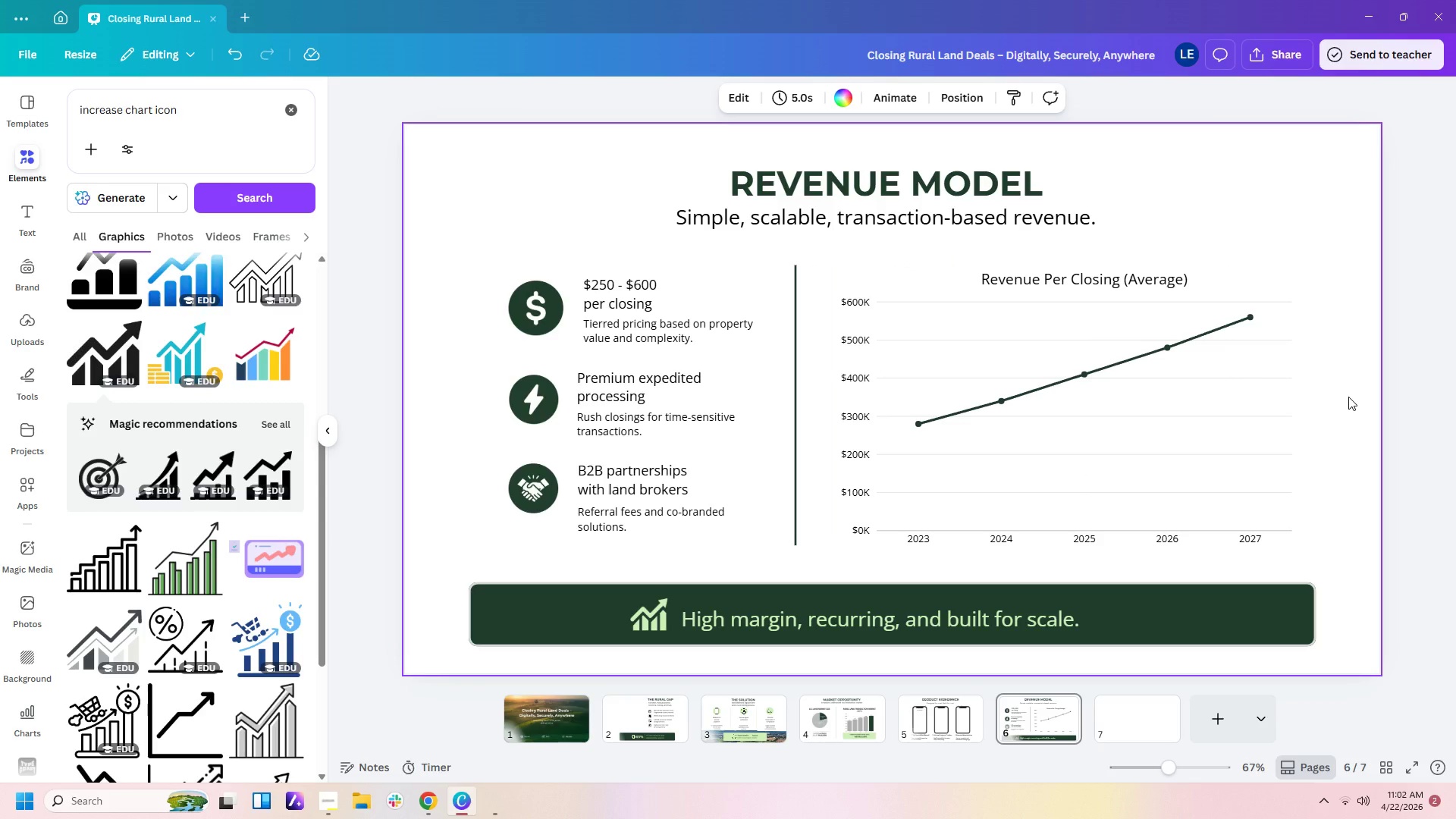 
left_click([1348, 397])
 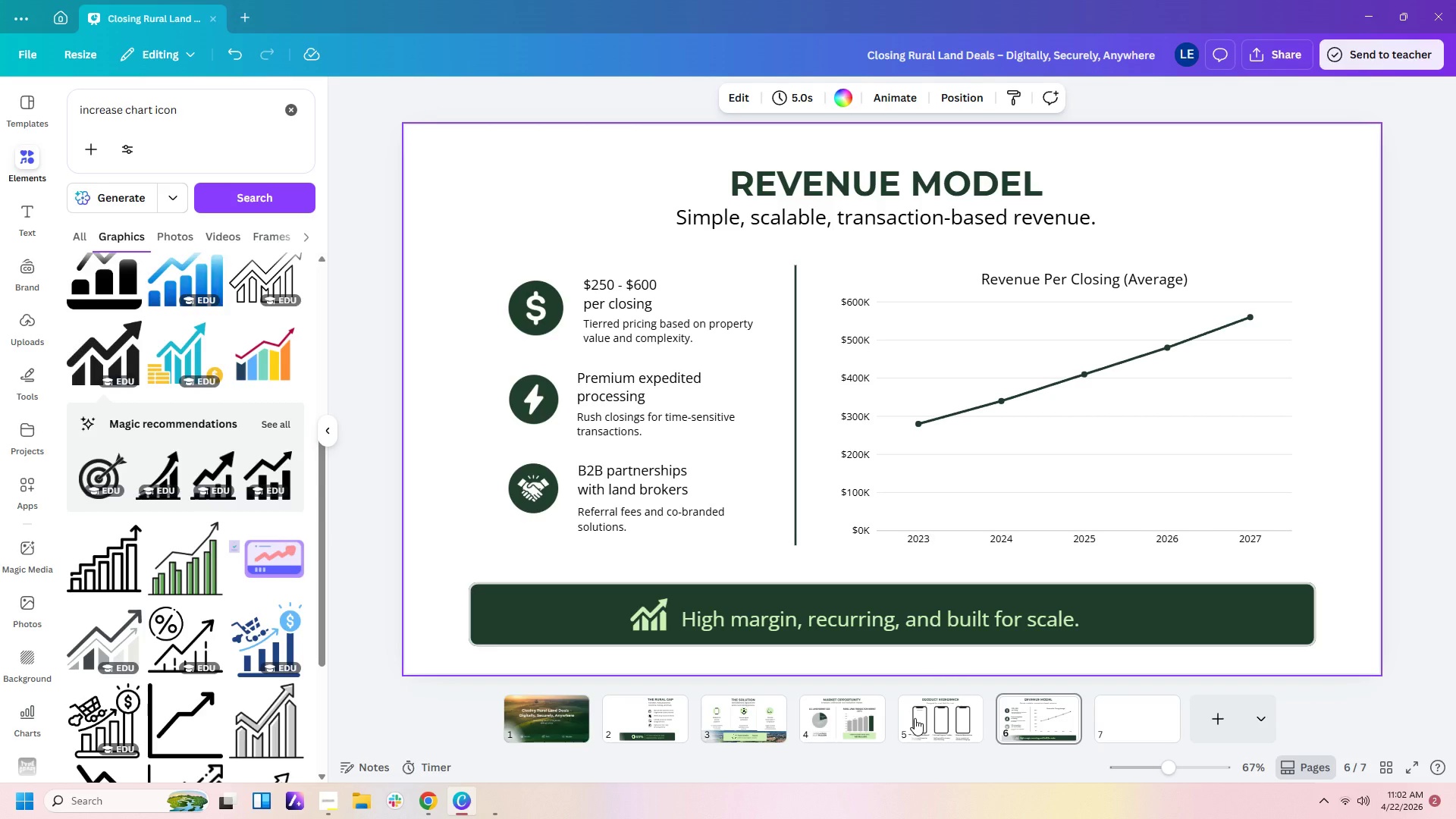 
wait(14.78)
 